 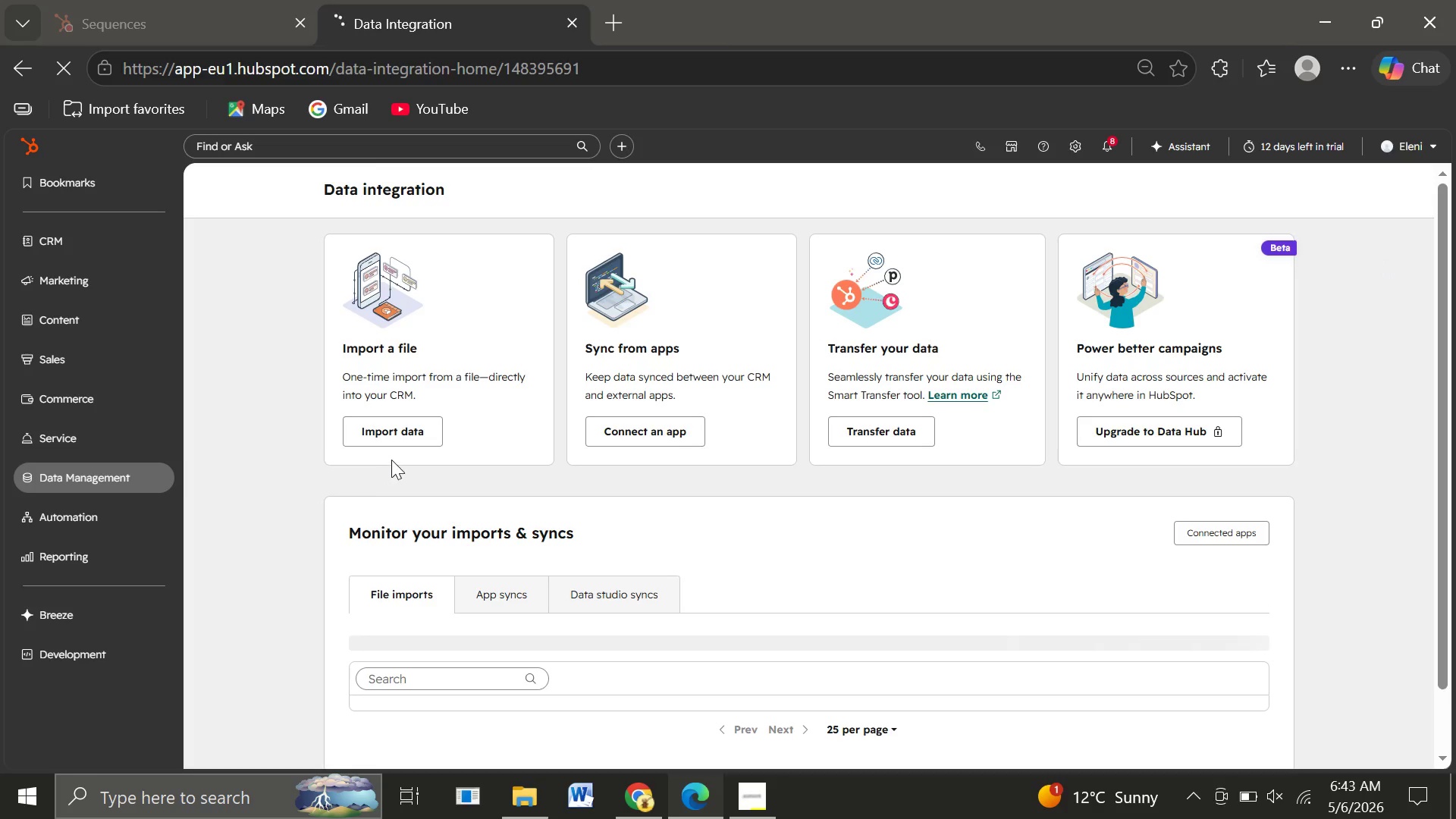 
left_click([386, 439])
 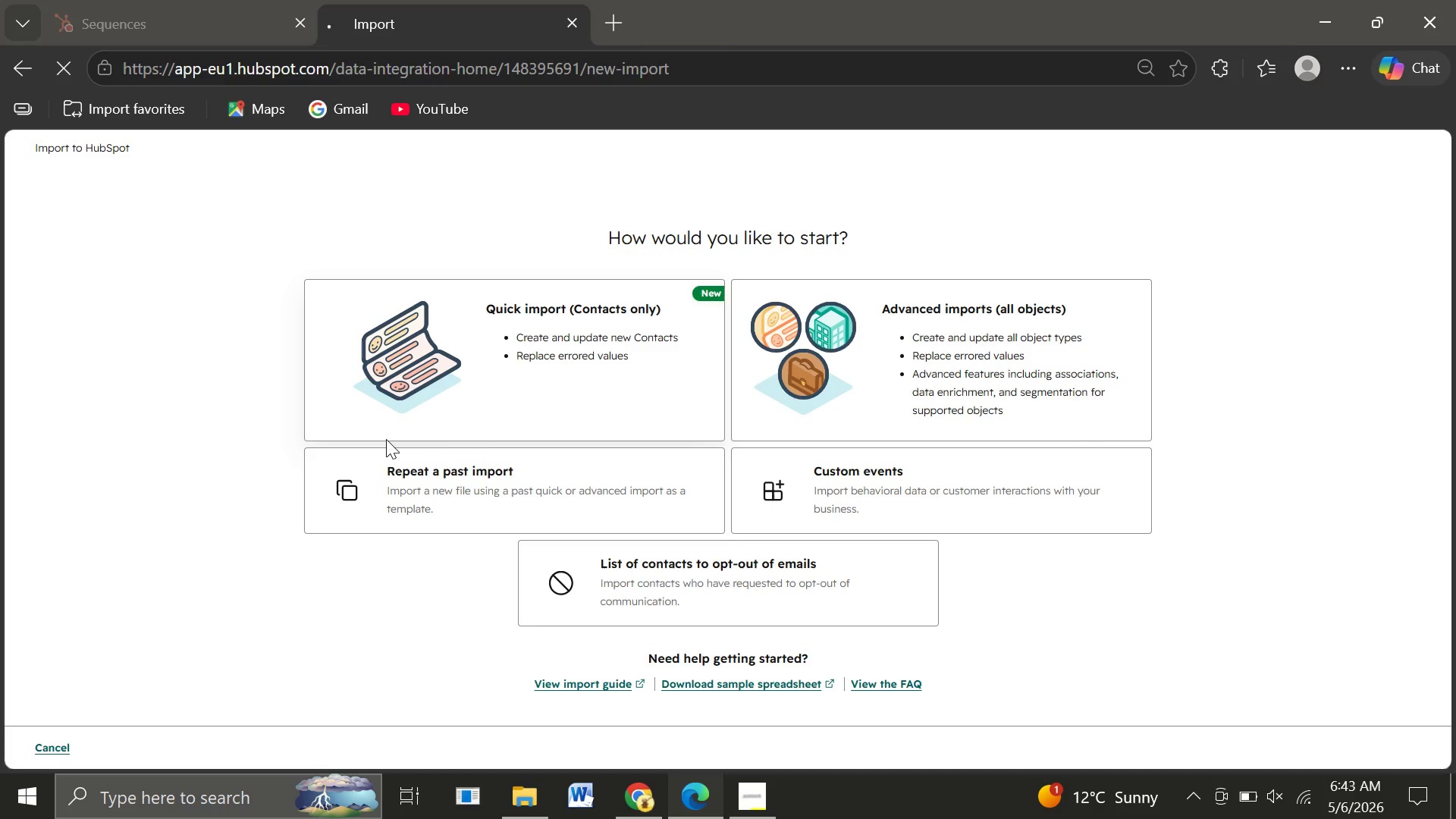 
wait(9.47)
 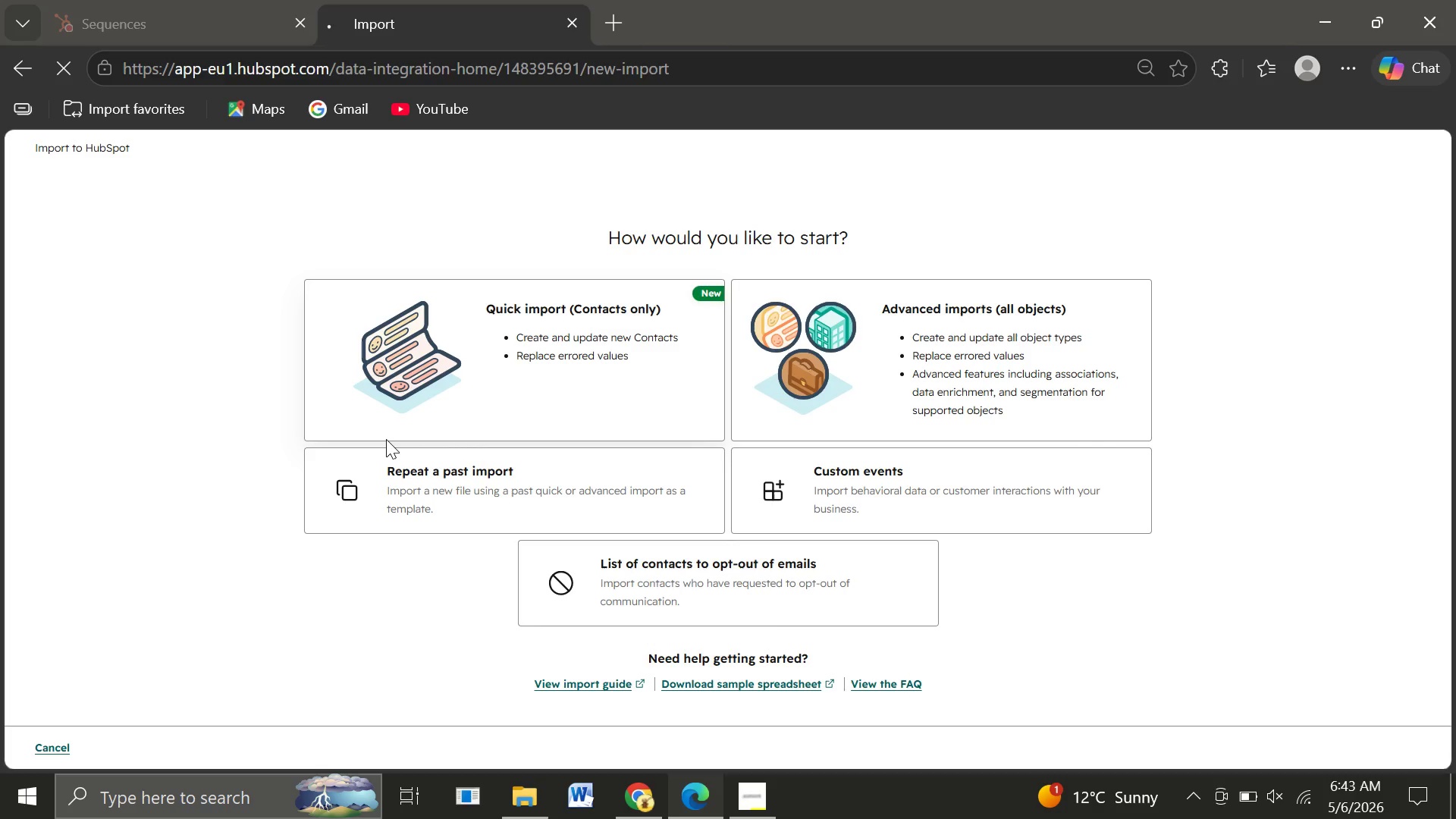 
left_click([386, 439])
 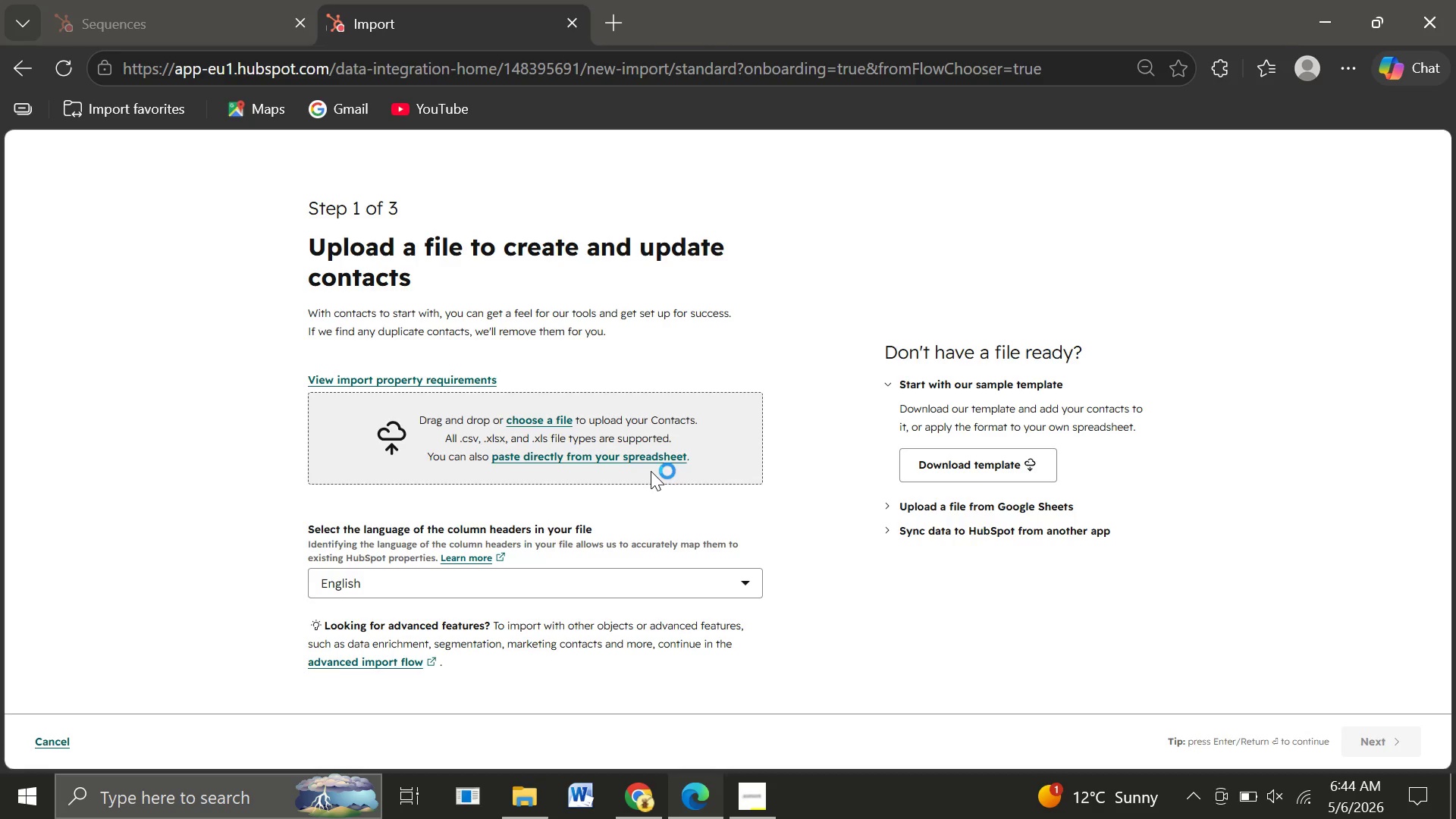 
wait(8.05)
 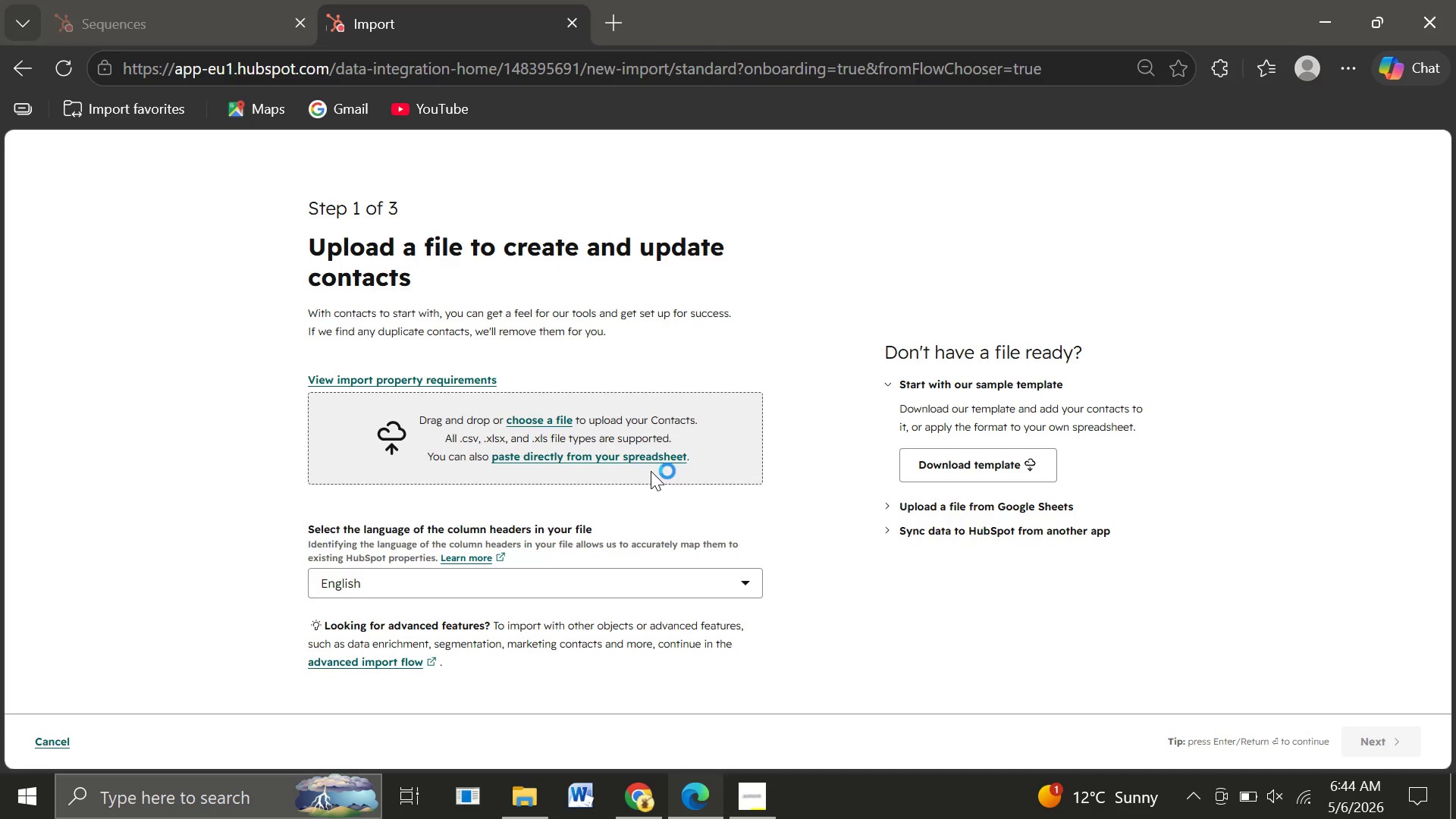 
left_click([535, 422])
 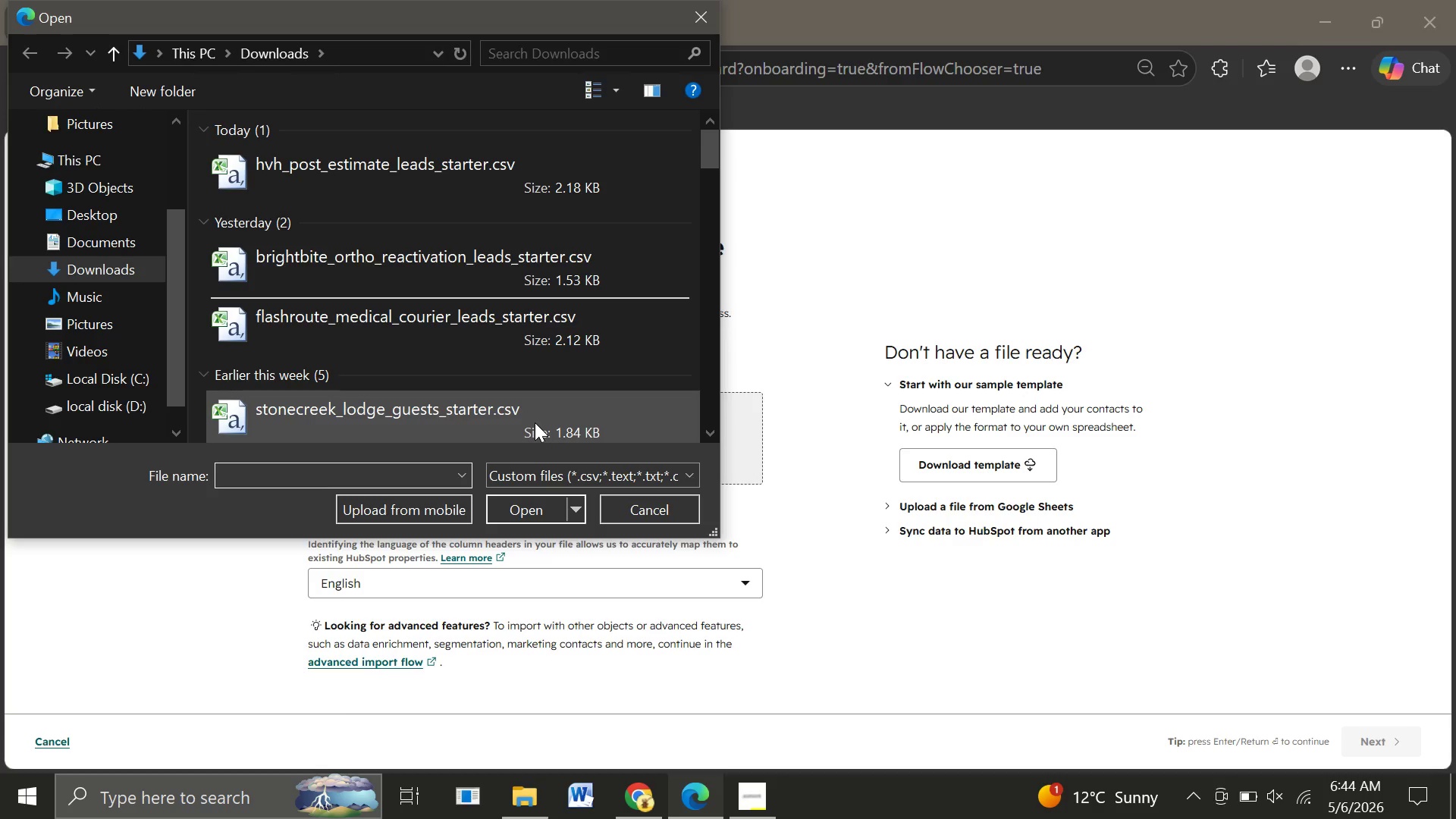 
wait(11.61)
 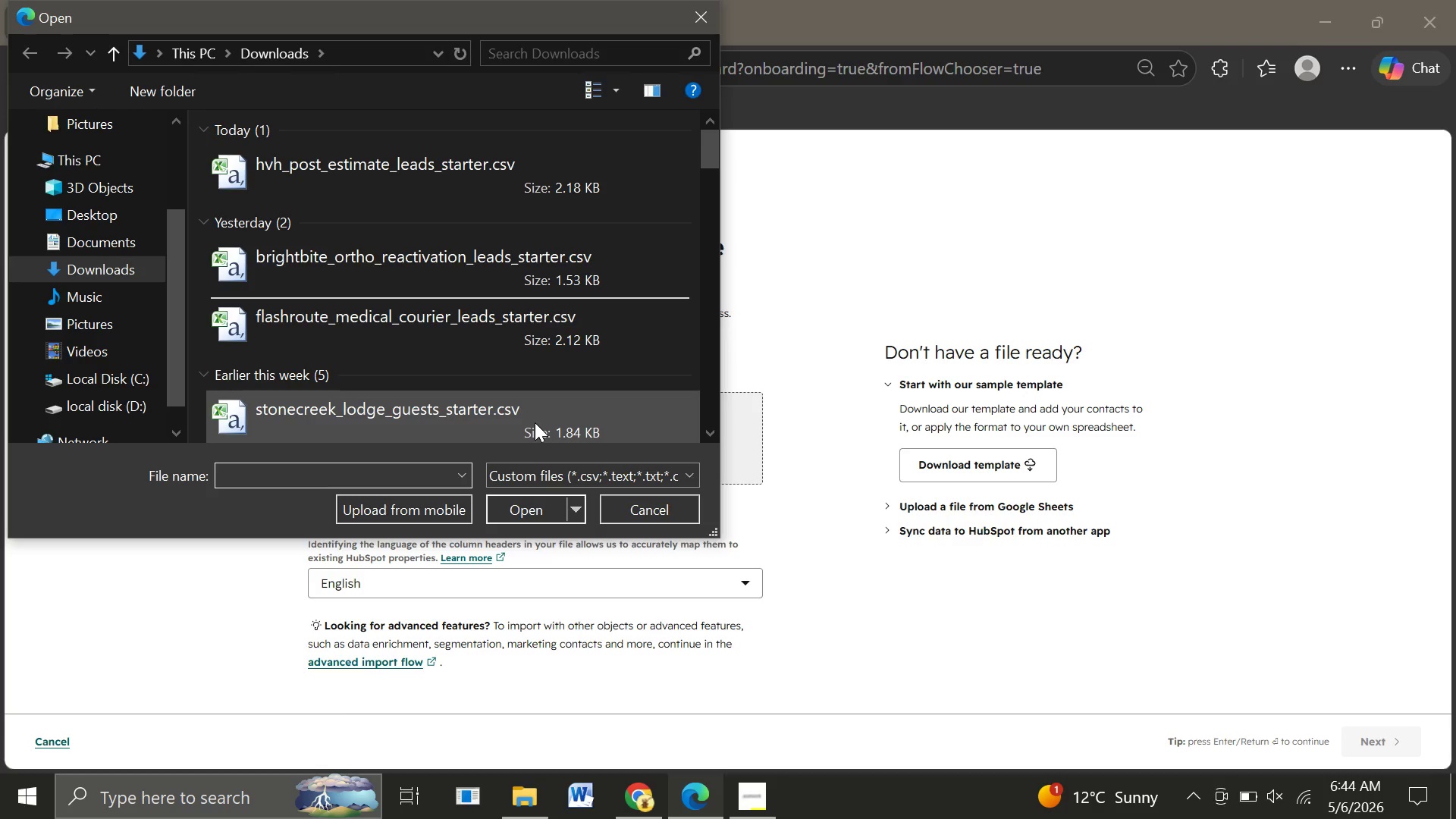 
left_click([334, 187])
 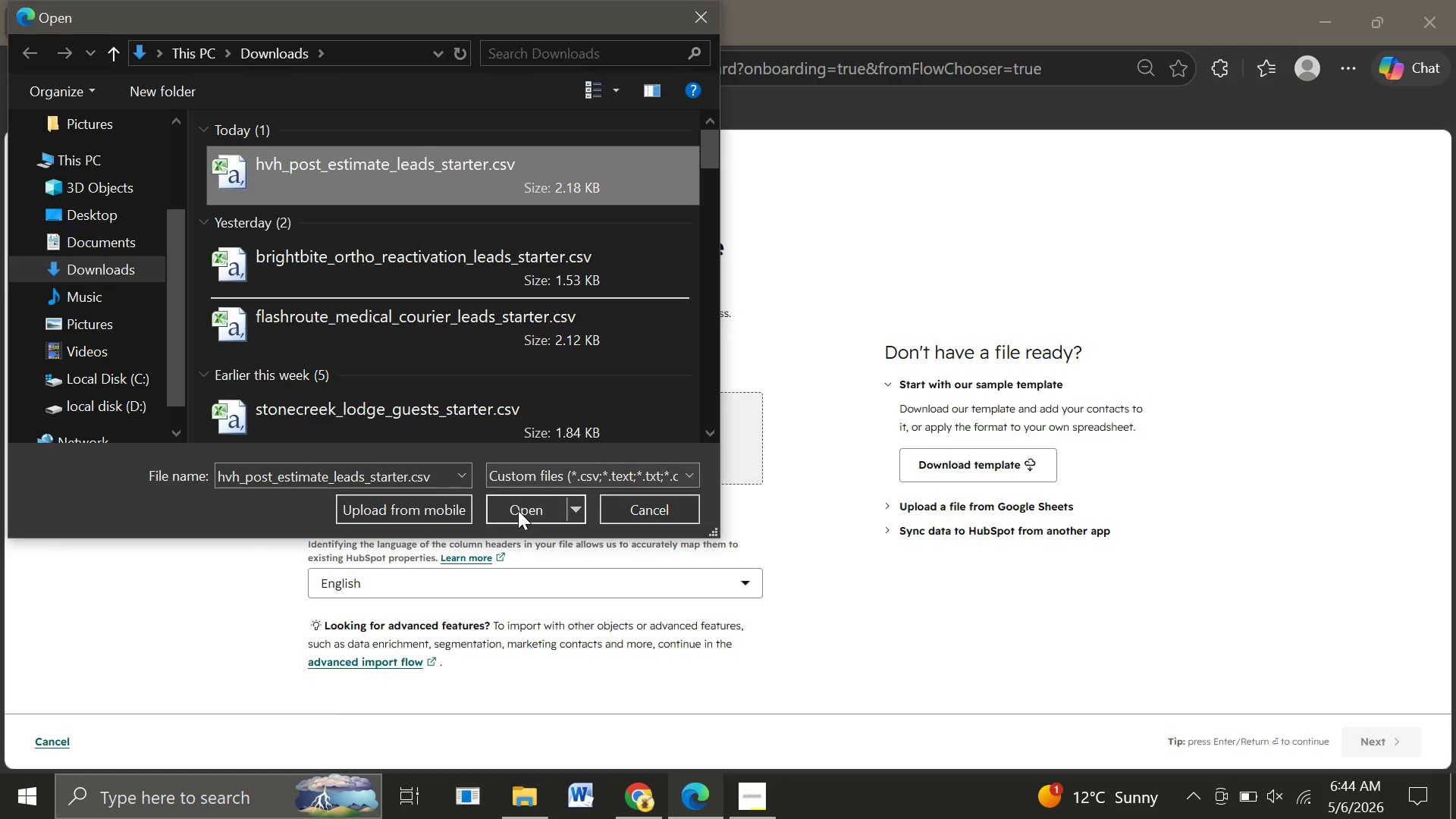 
left_click([518, 511])
 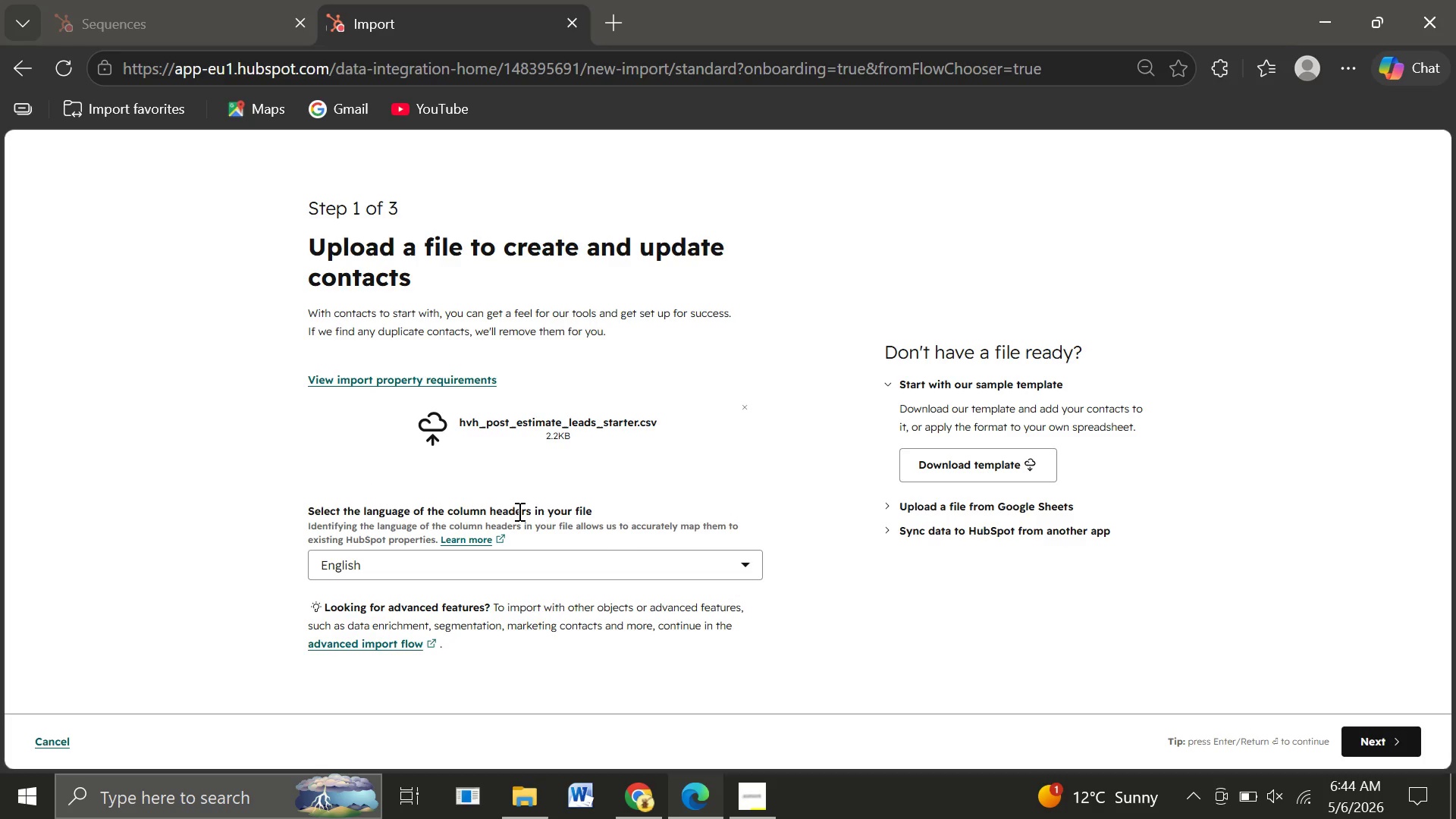 
wait(10.36)
 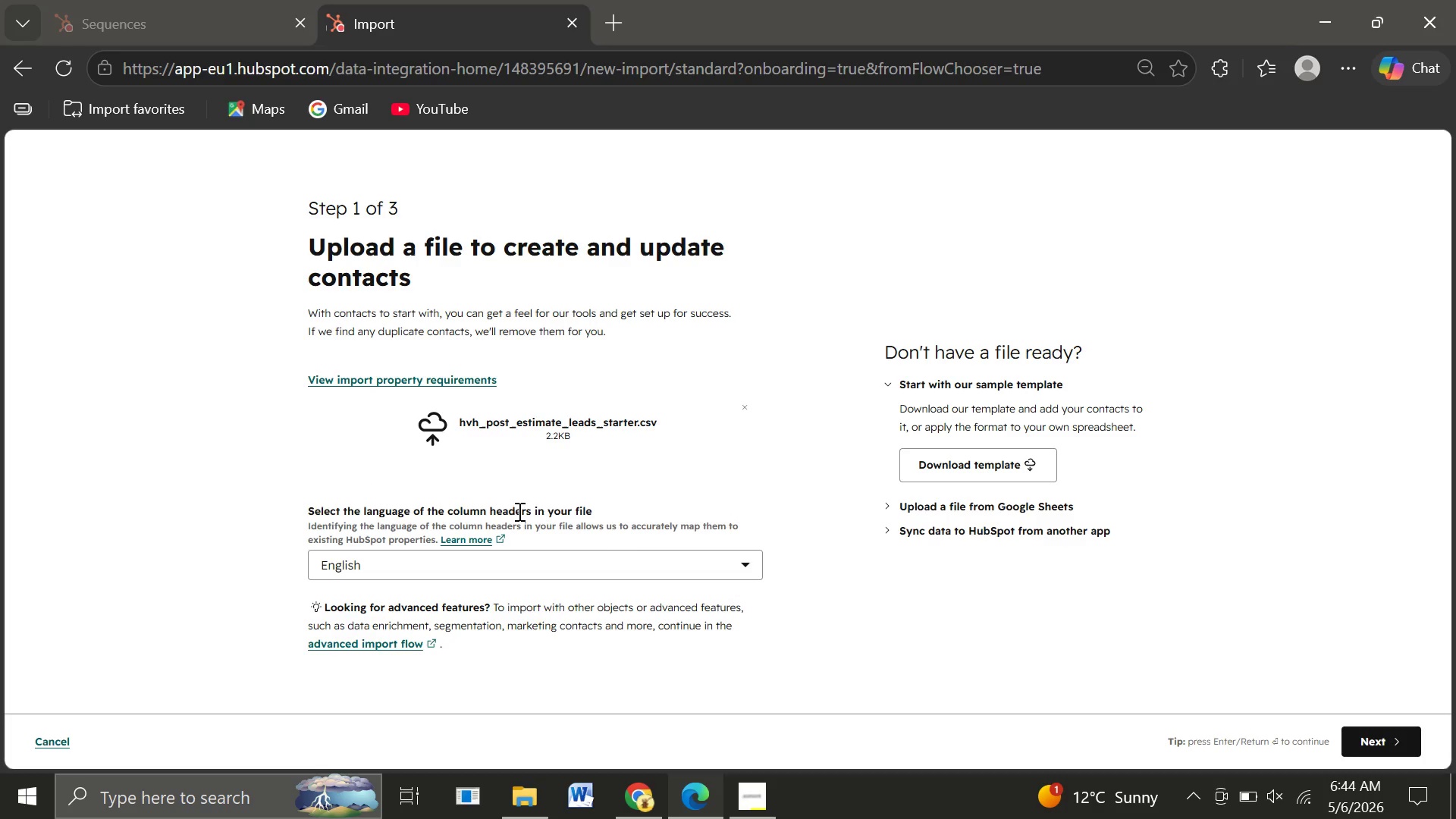 
left_click([1356, 740])
 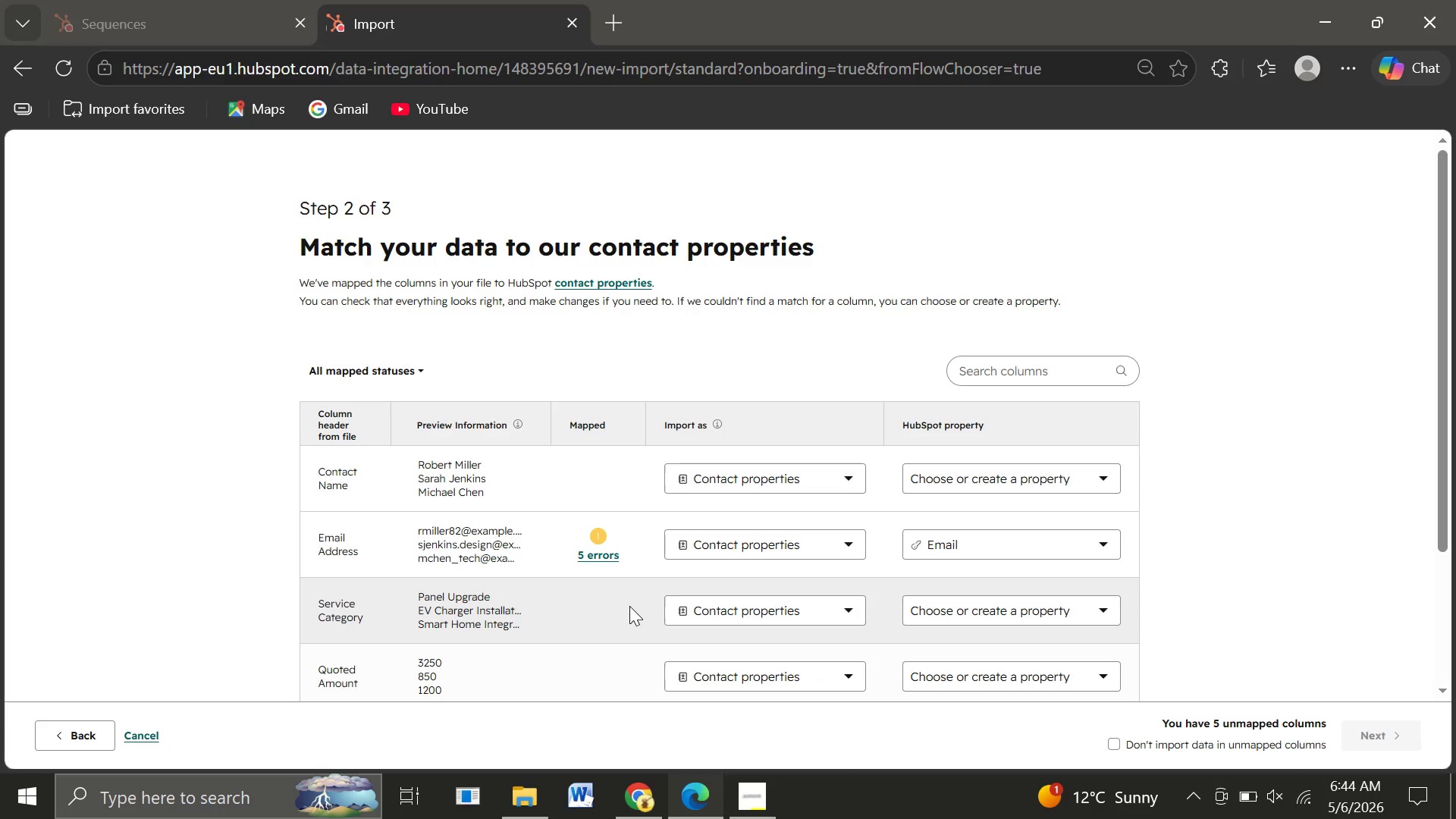 
wait(6.08)
 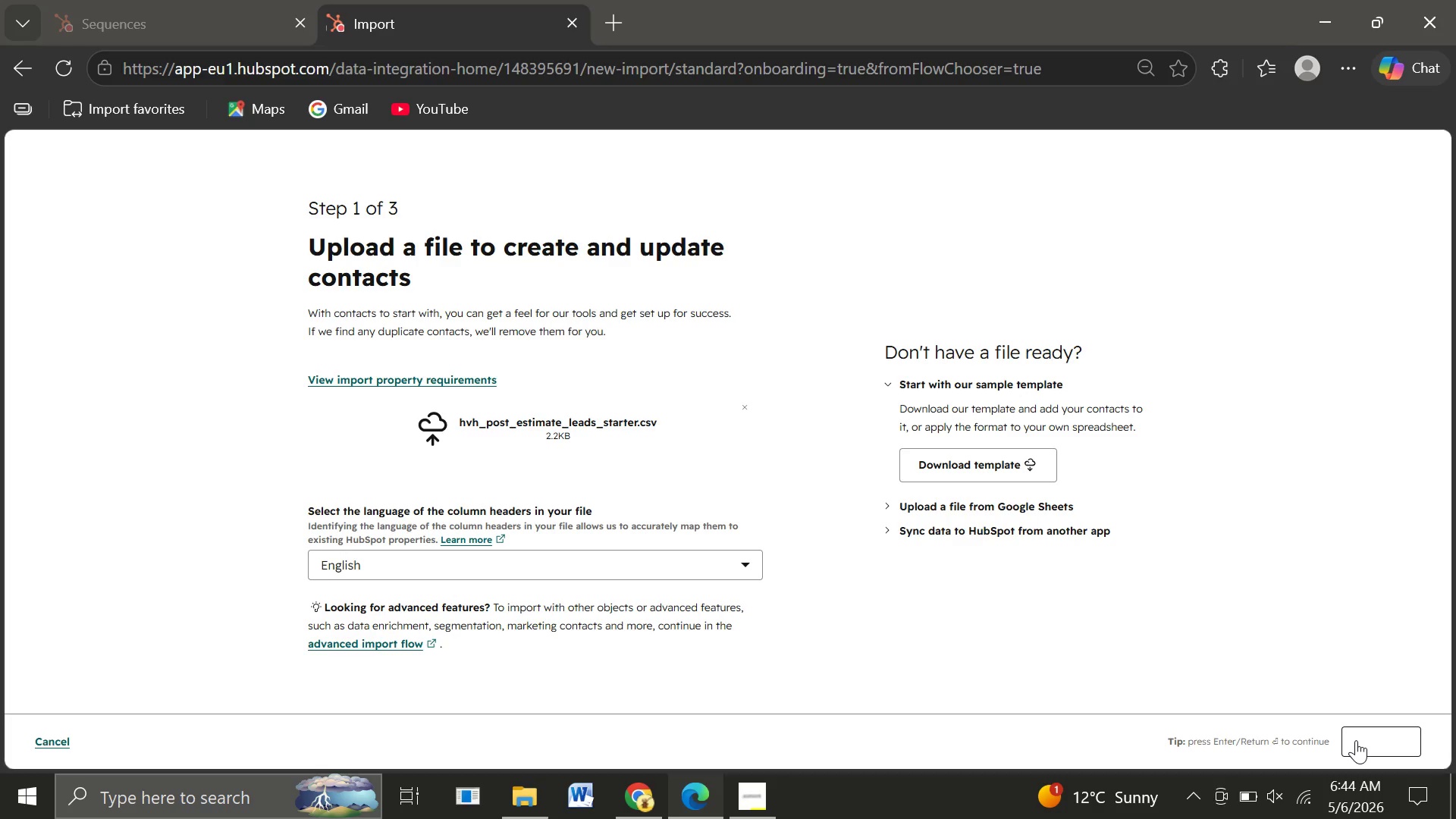 
left_click([587, 556])
 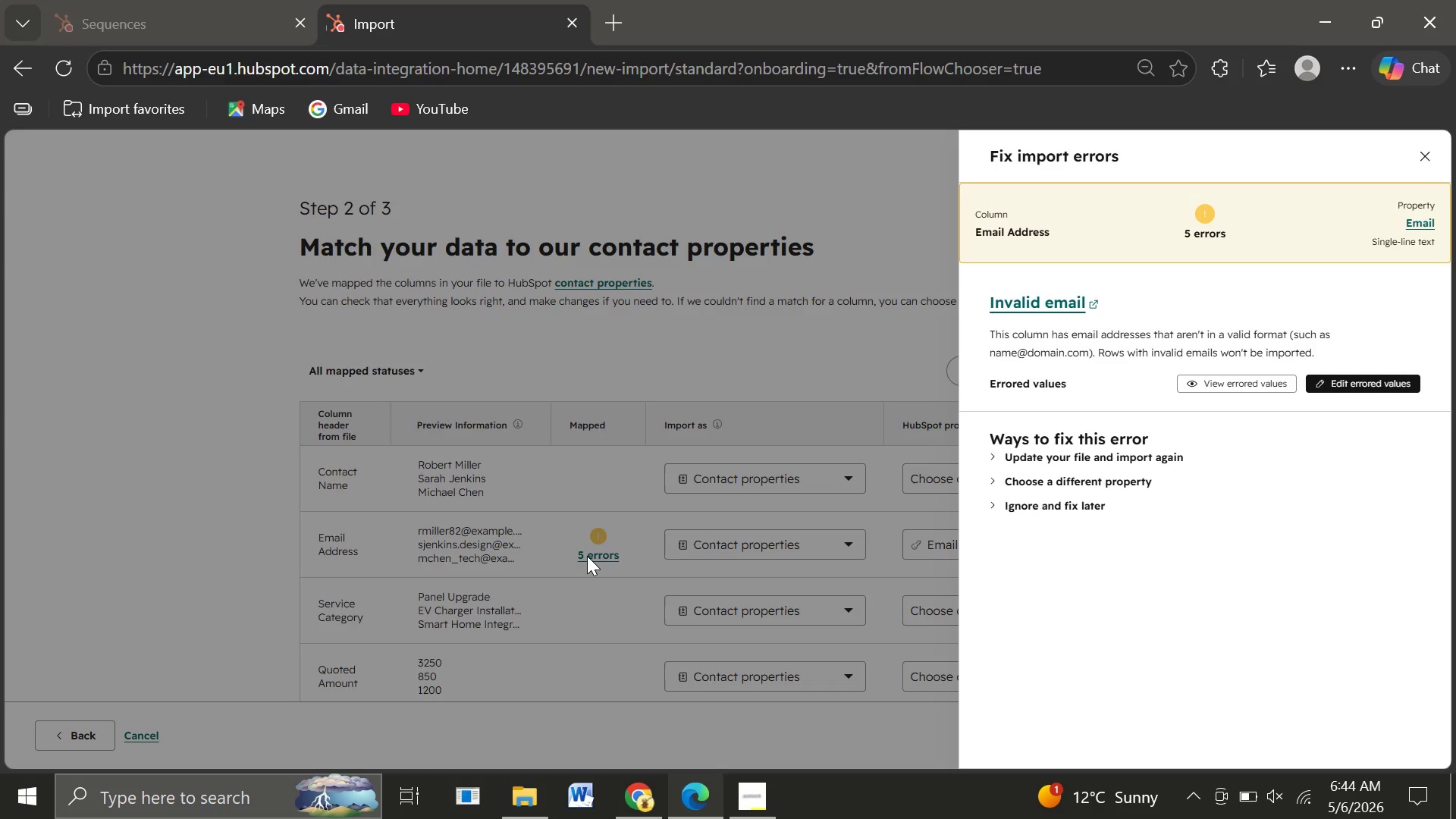 
wait(9.09)
 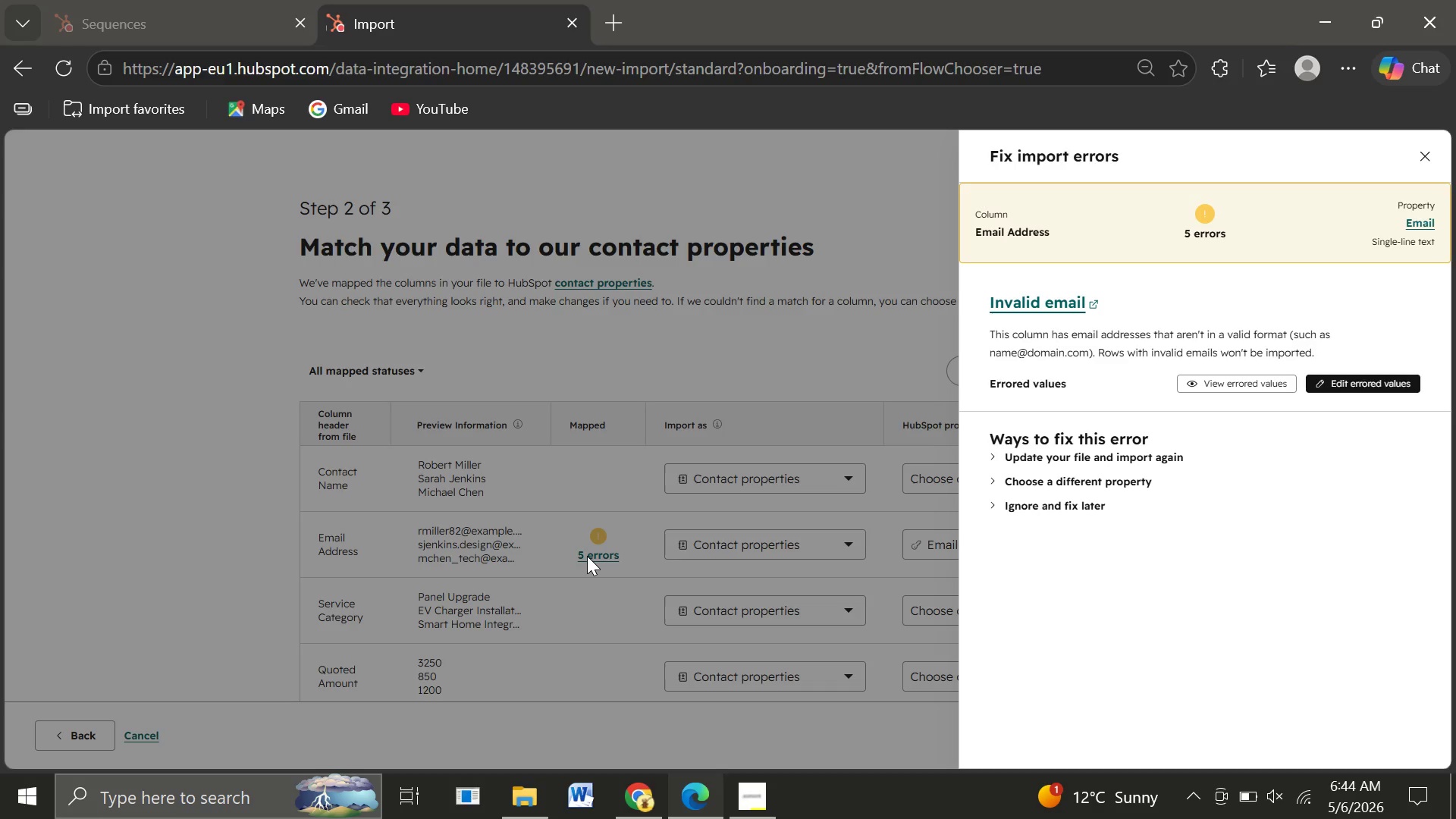 
left_click([1245, 381])
 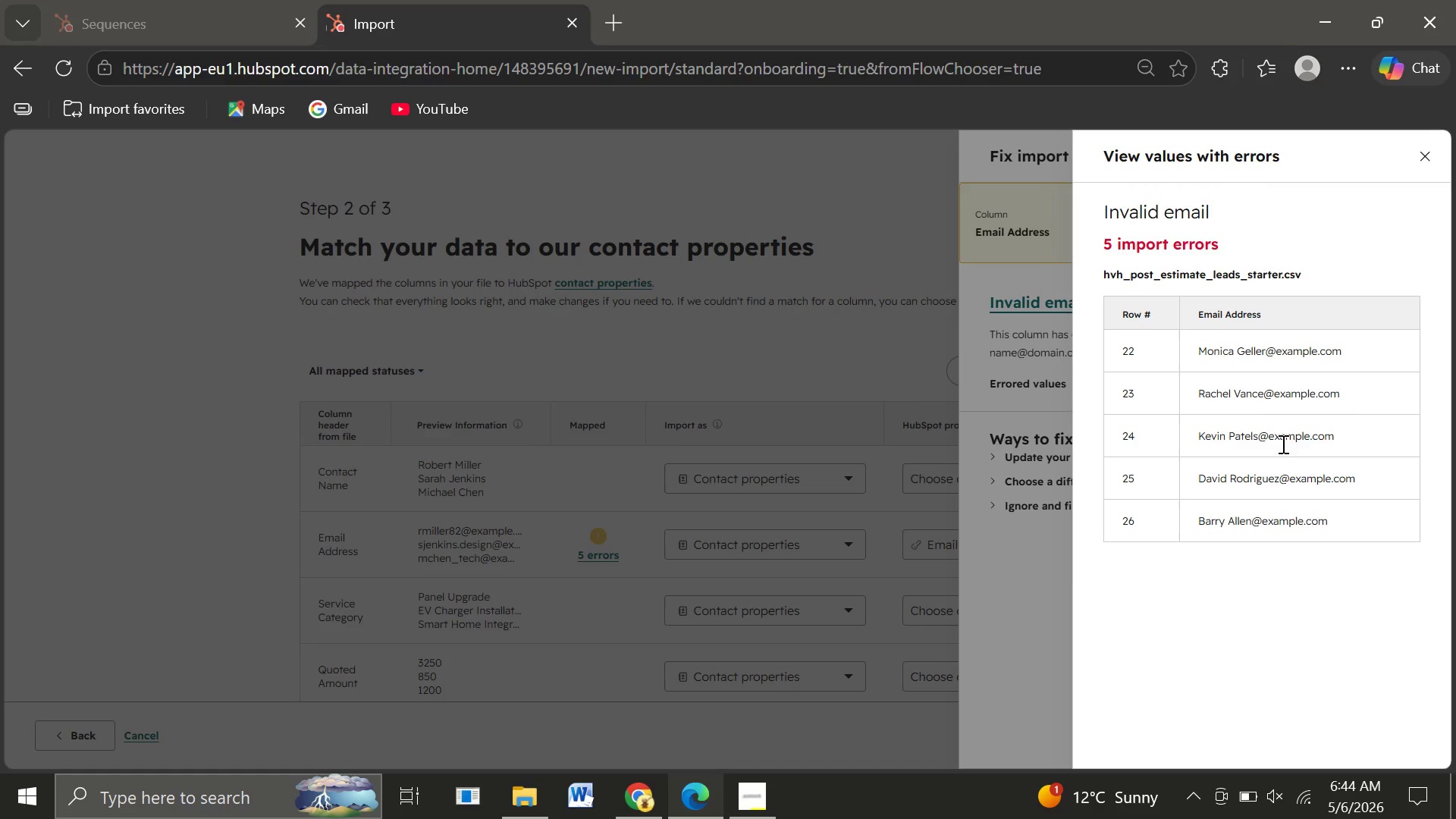 
wait(13.44)
 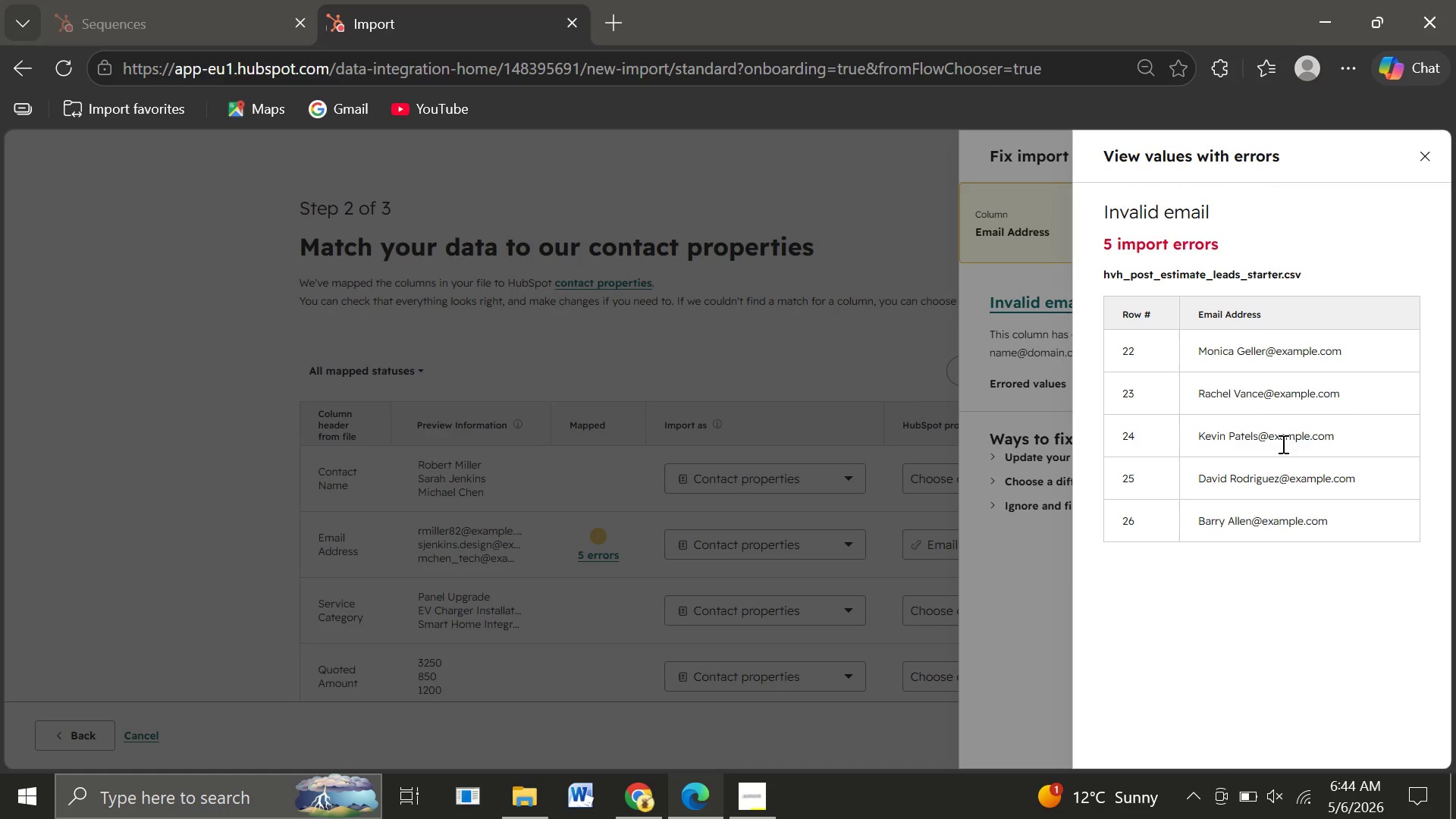 
left_click([1426, 158])
 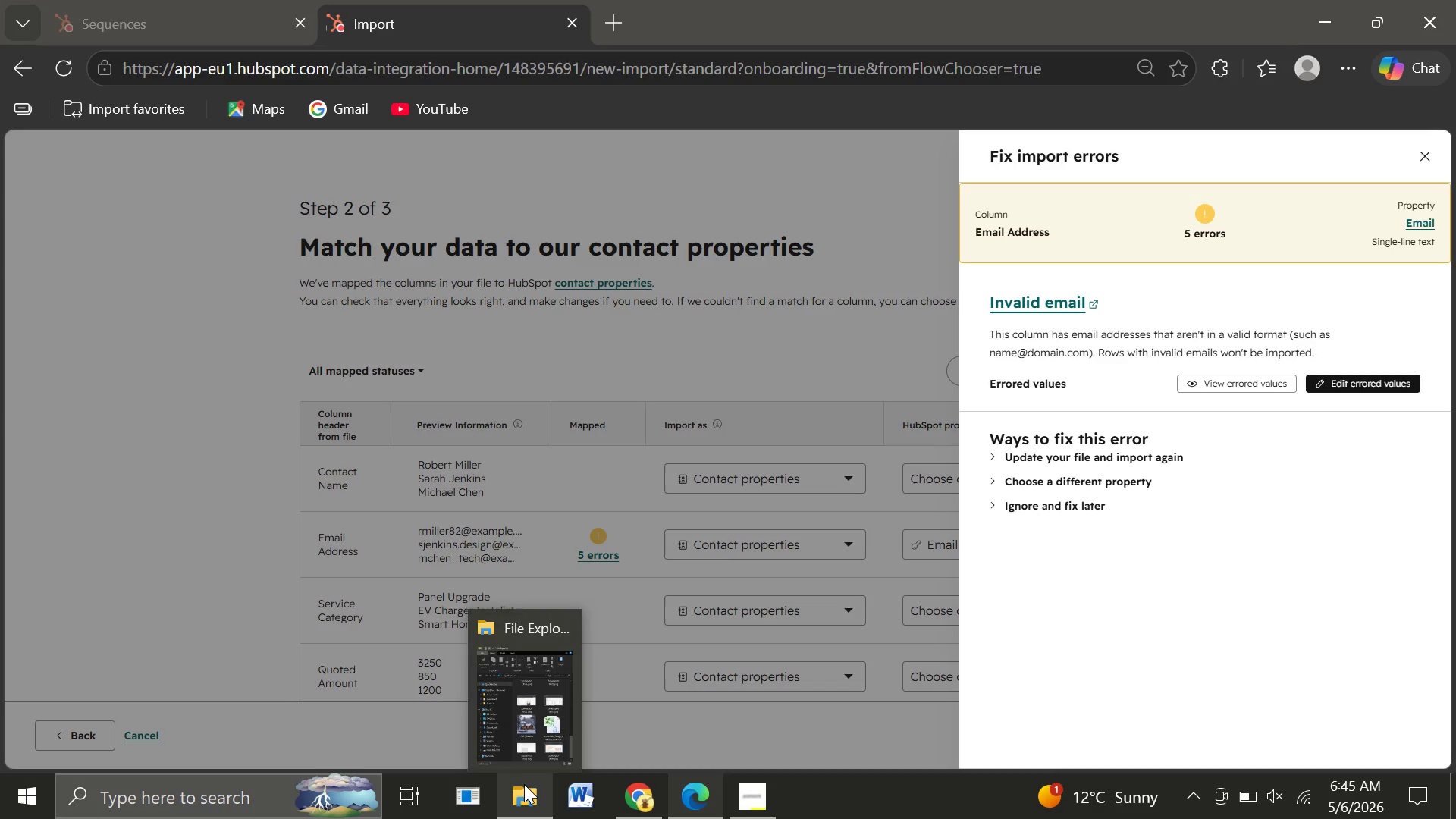 
left_click([510, 707])
 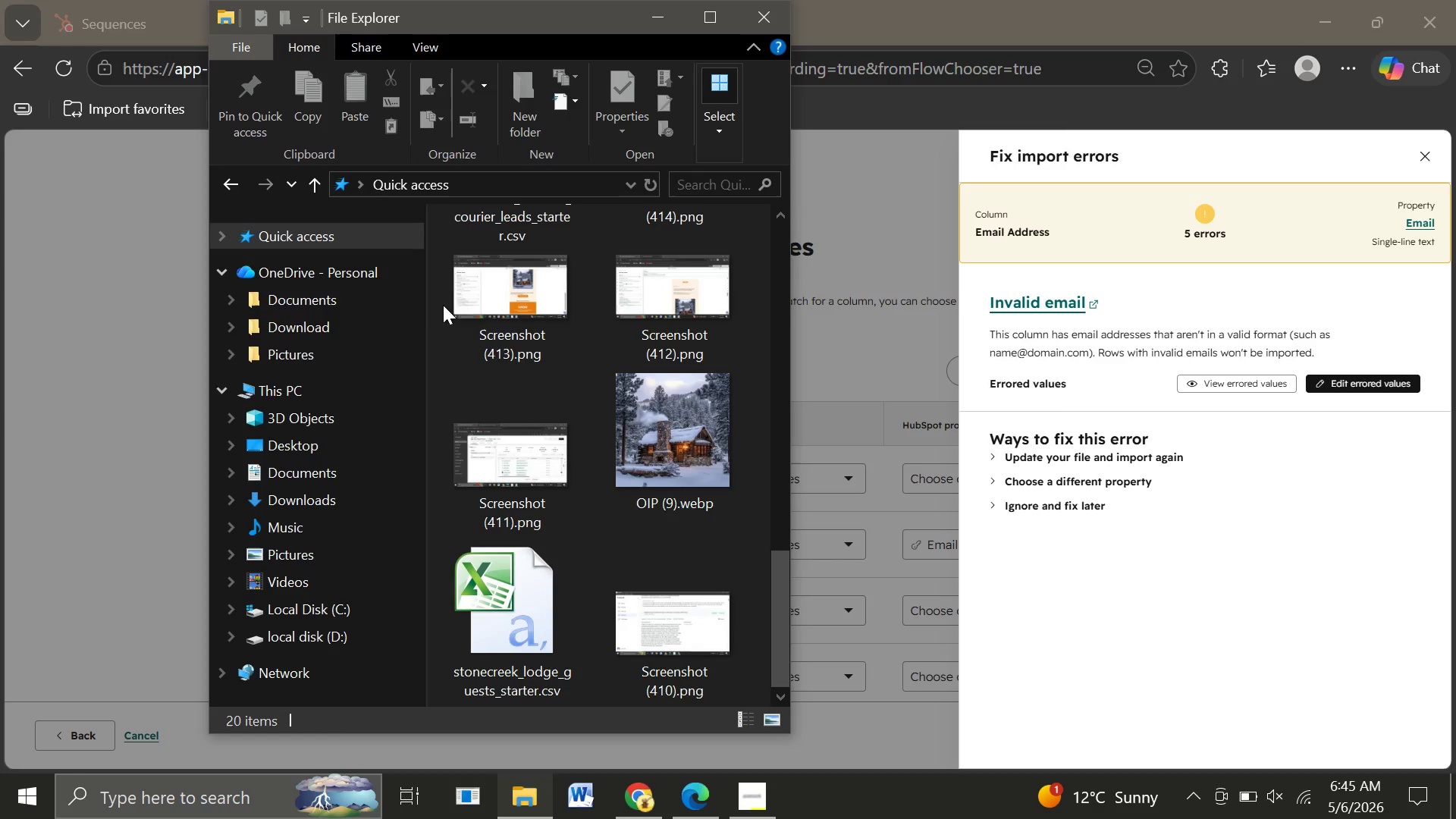 
mouse_move([453, 444])
 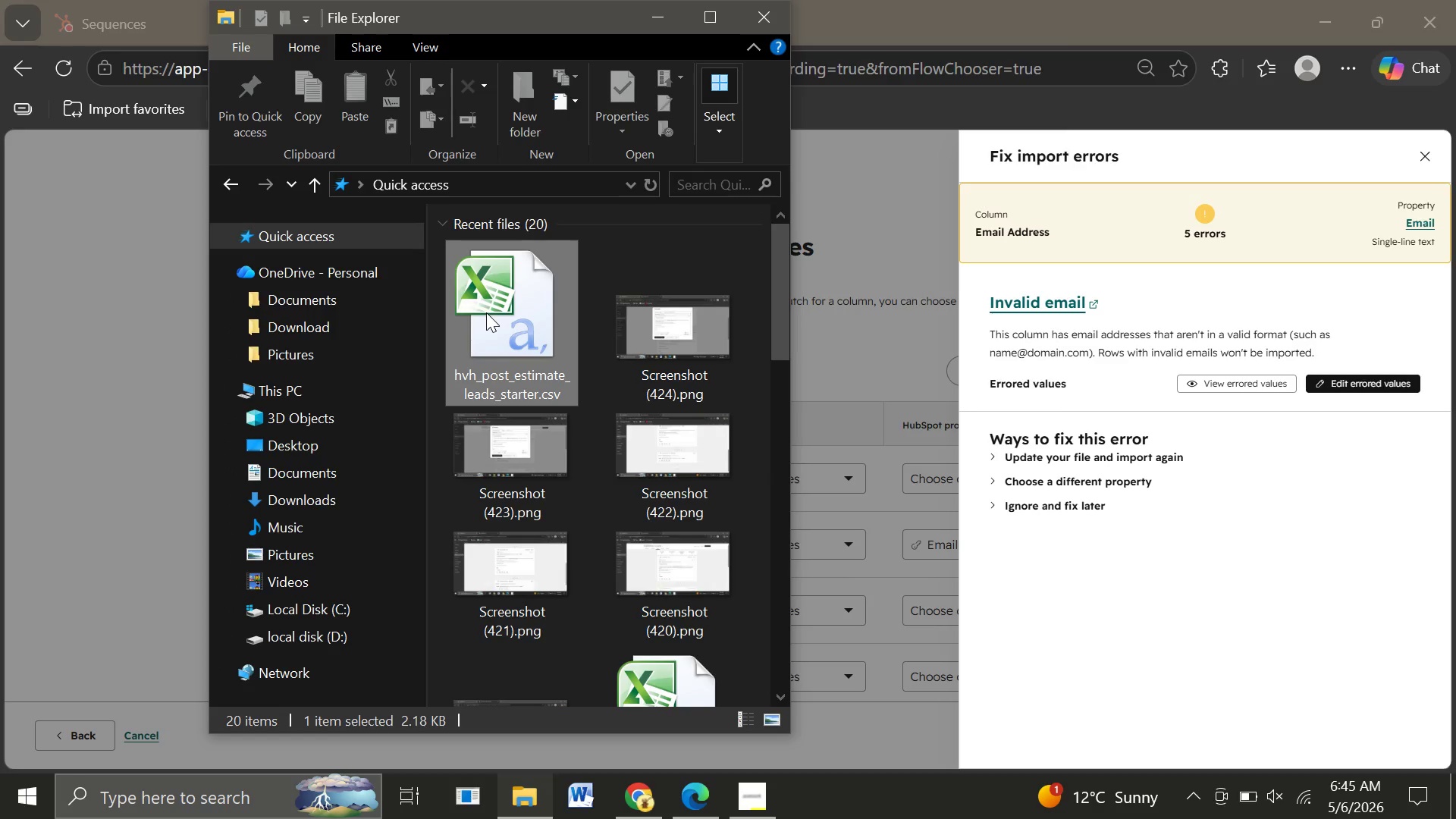 
double_click([486, 312])
 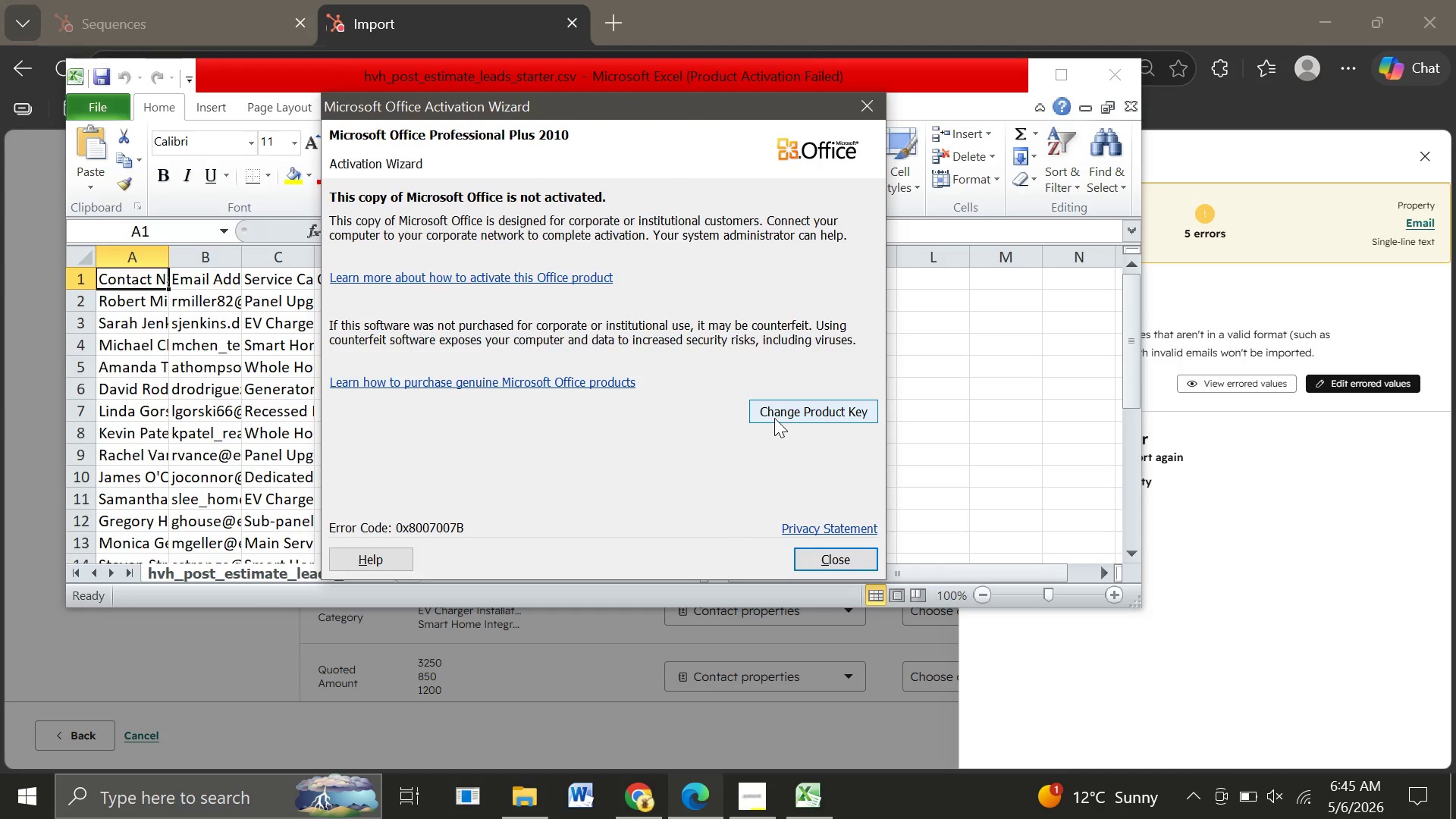 
wait(14.92)
 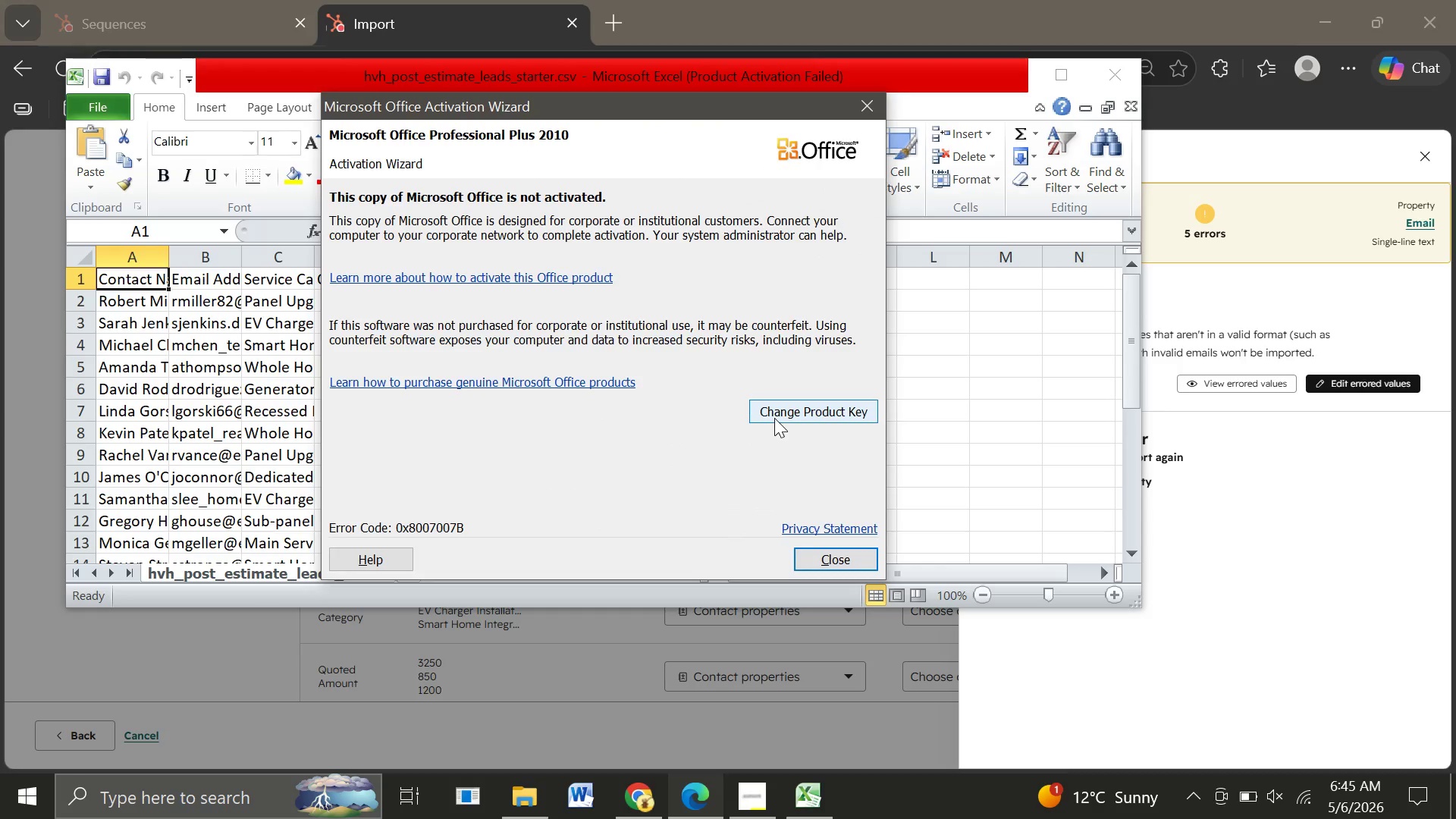 
left_click([869, 108])
 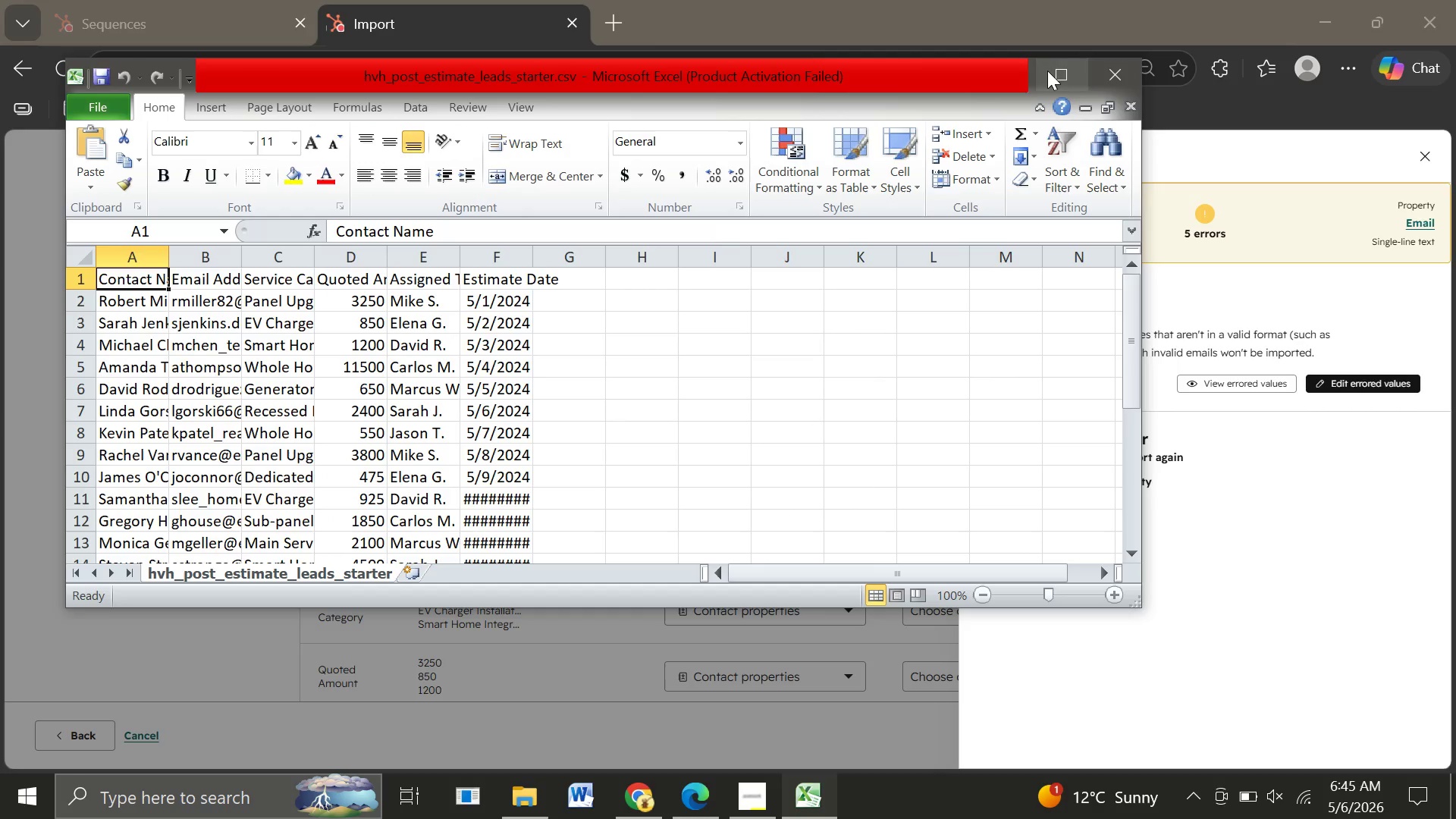 
left_click([1047, 71])
 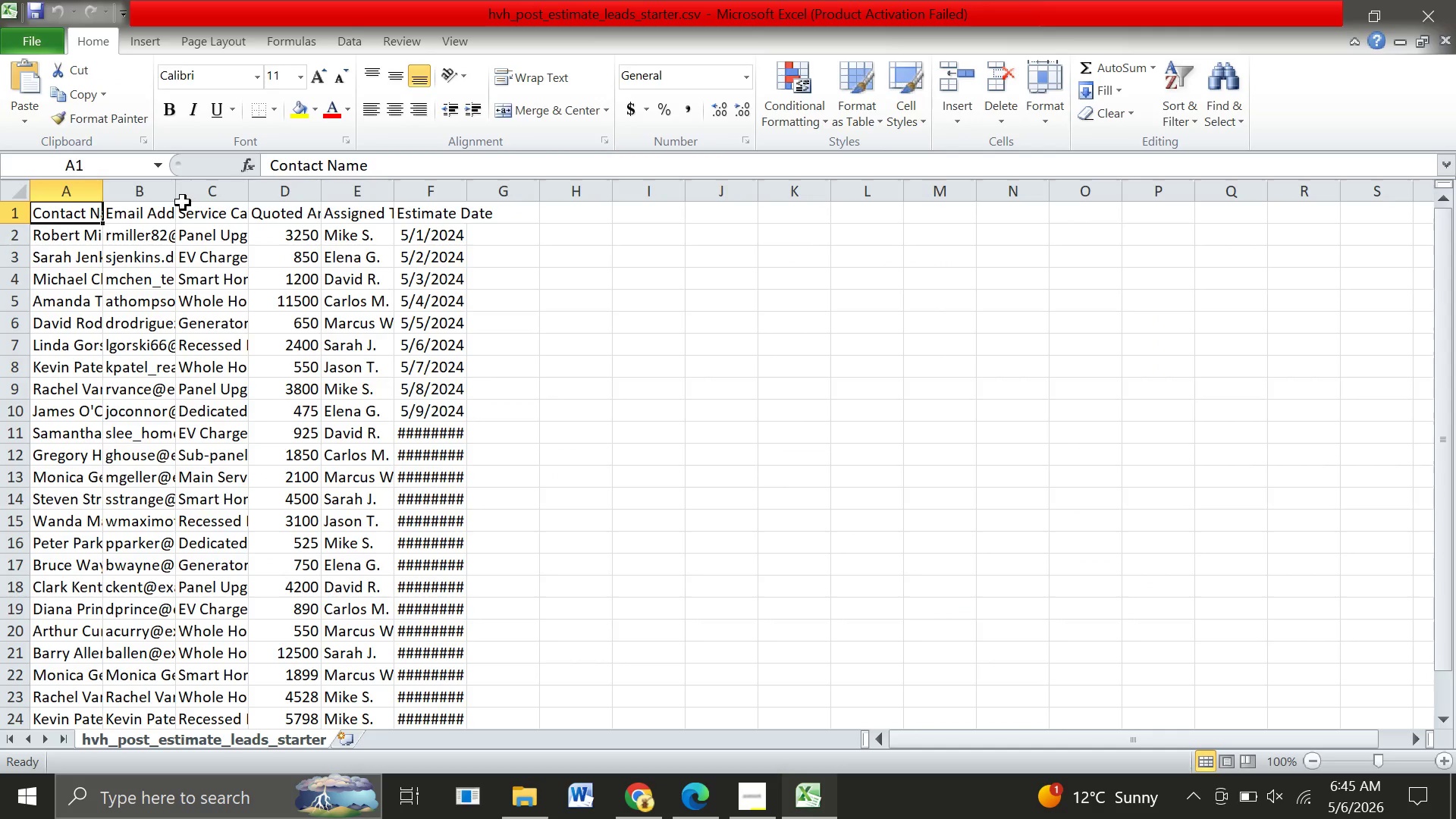 
left_click_drag(start_coordinate=[177, 193], to_coordinate=[287, 215])
 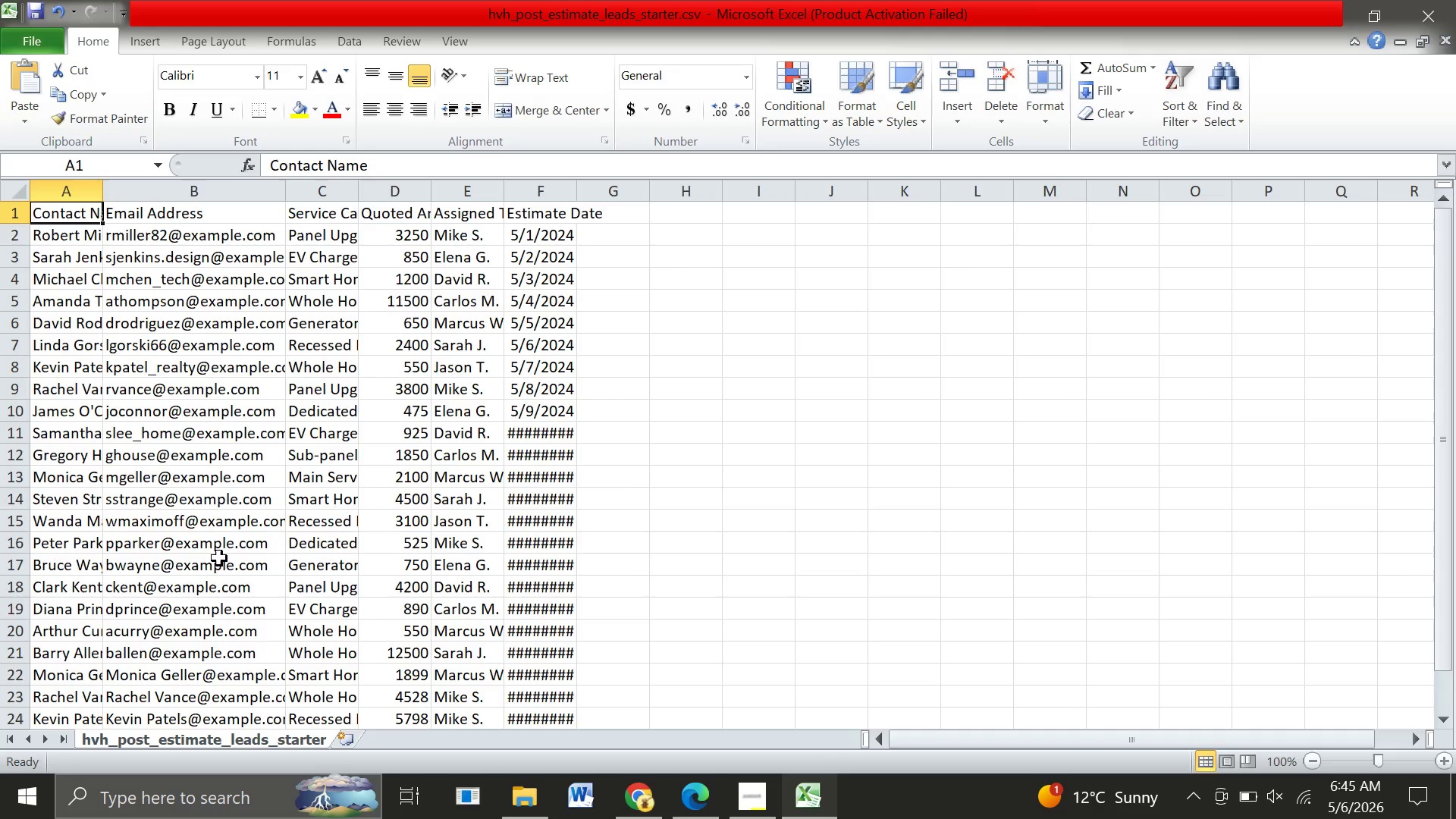 
scroll: coordinate [219, 558], scroll_direction: down, amount: 4.0
 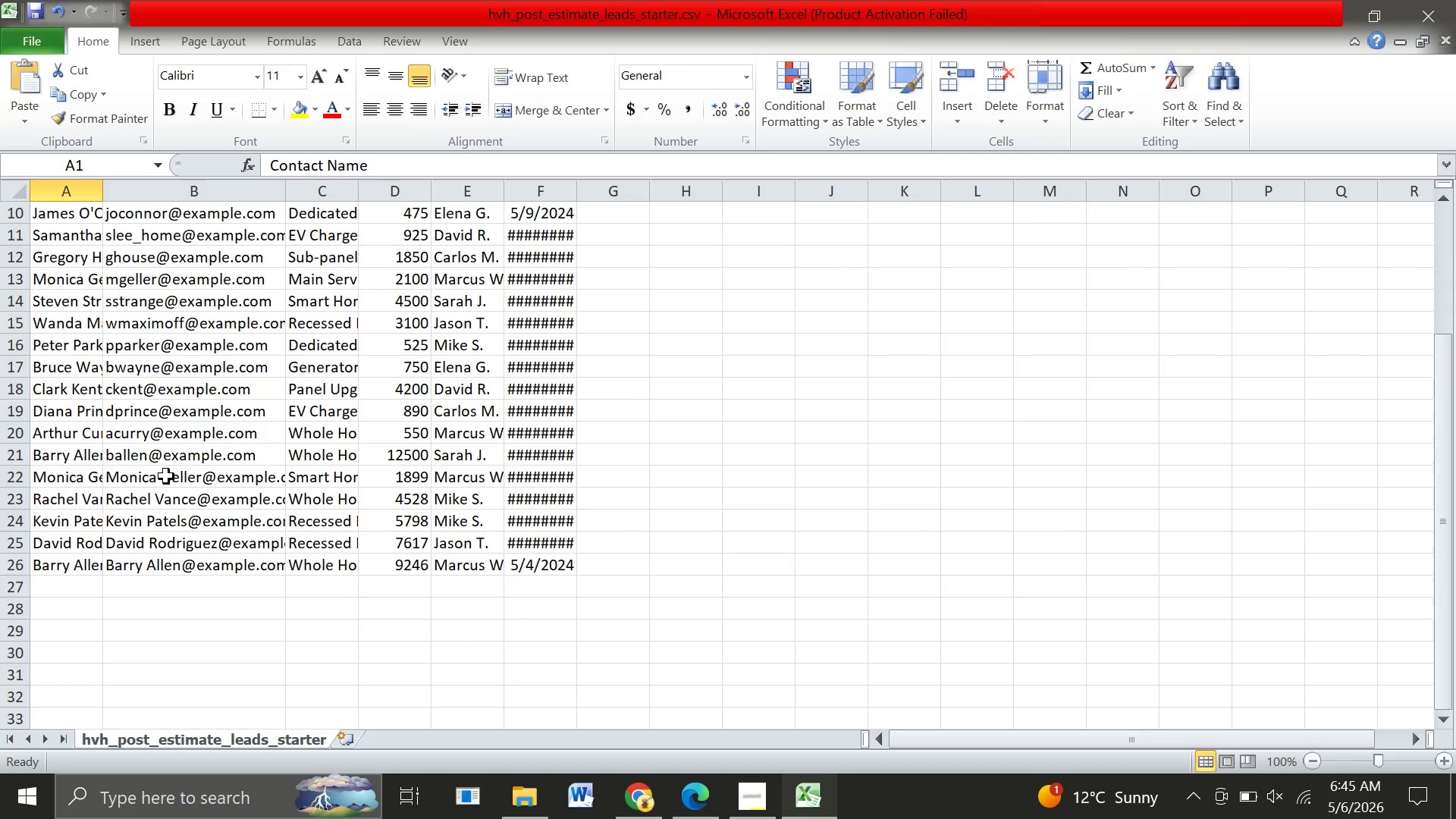 
double_click([163, 476])
 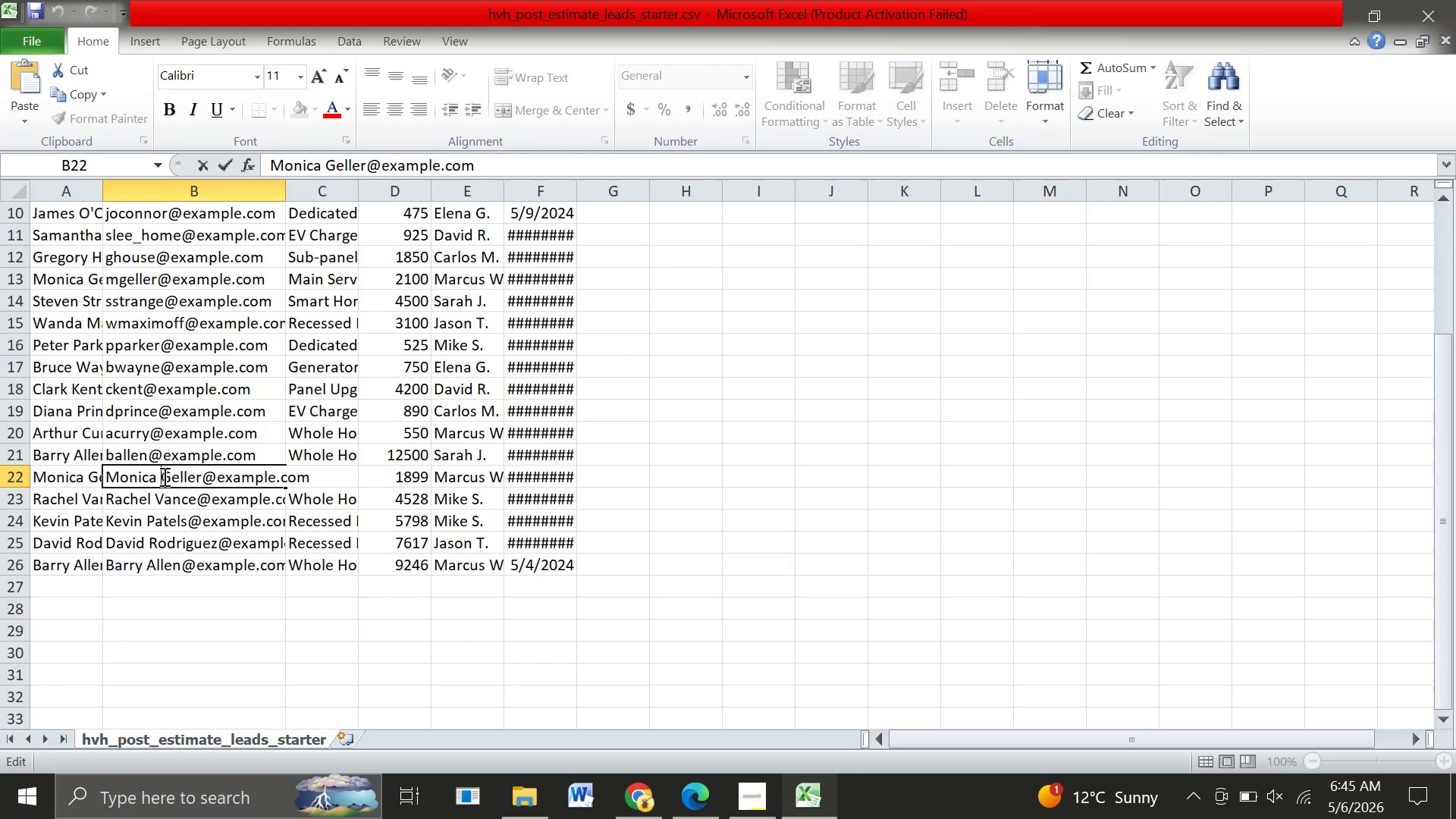 
key(Backspace)
 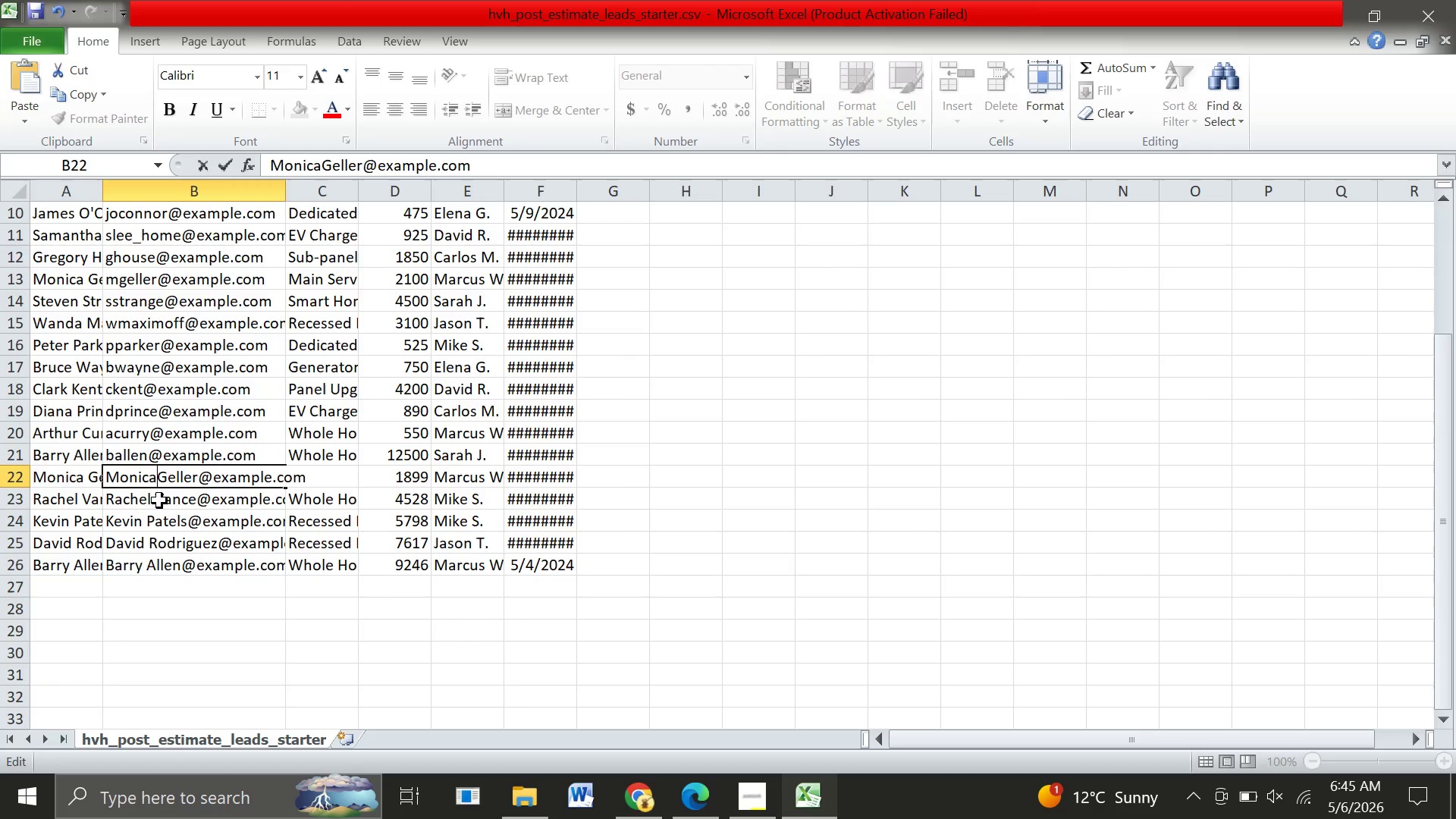 
double_click([158, 500])
 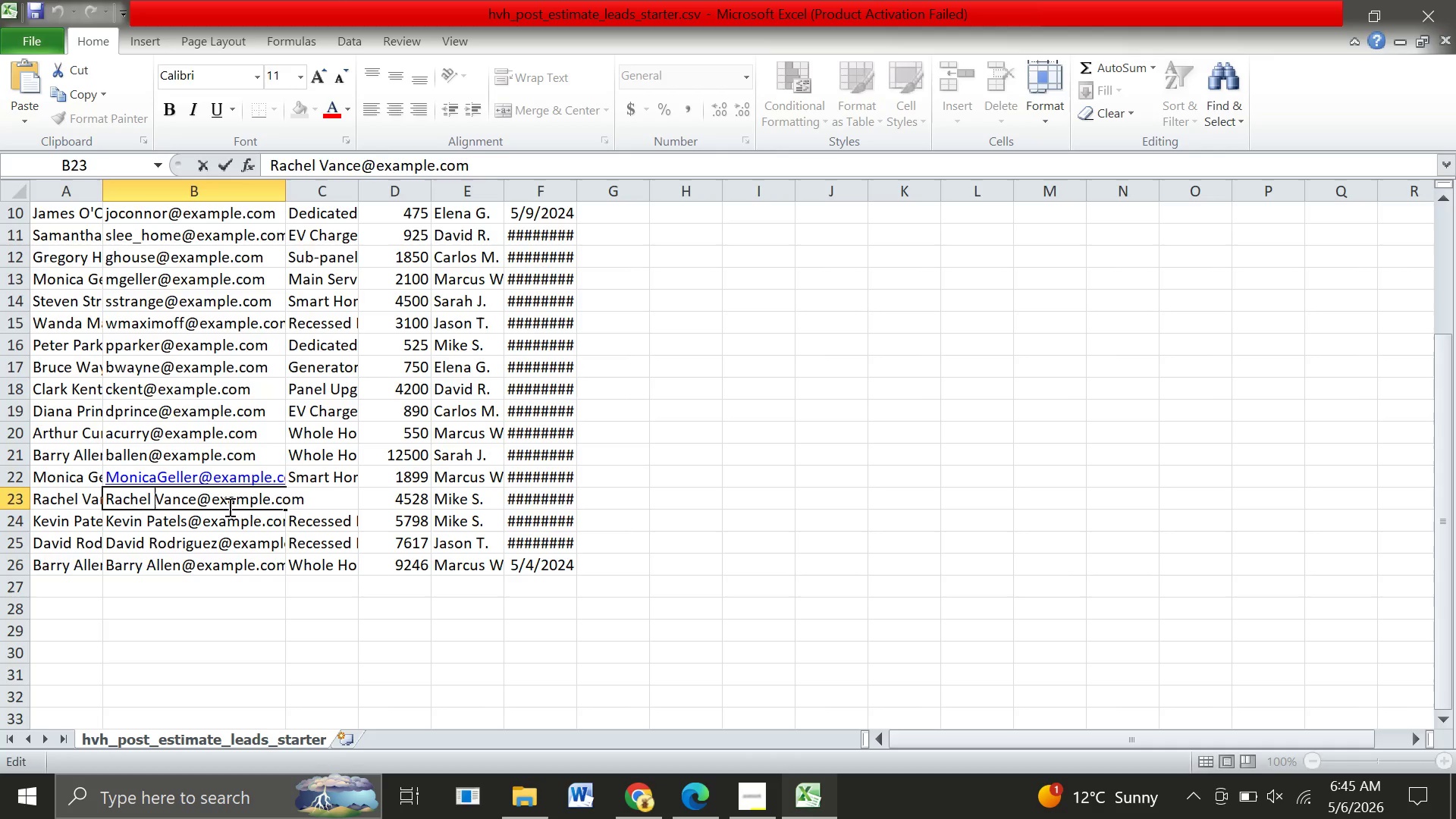 
key(Backspace)
 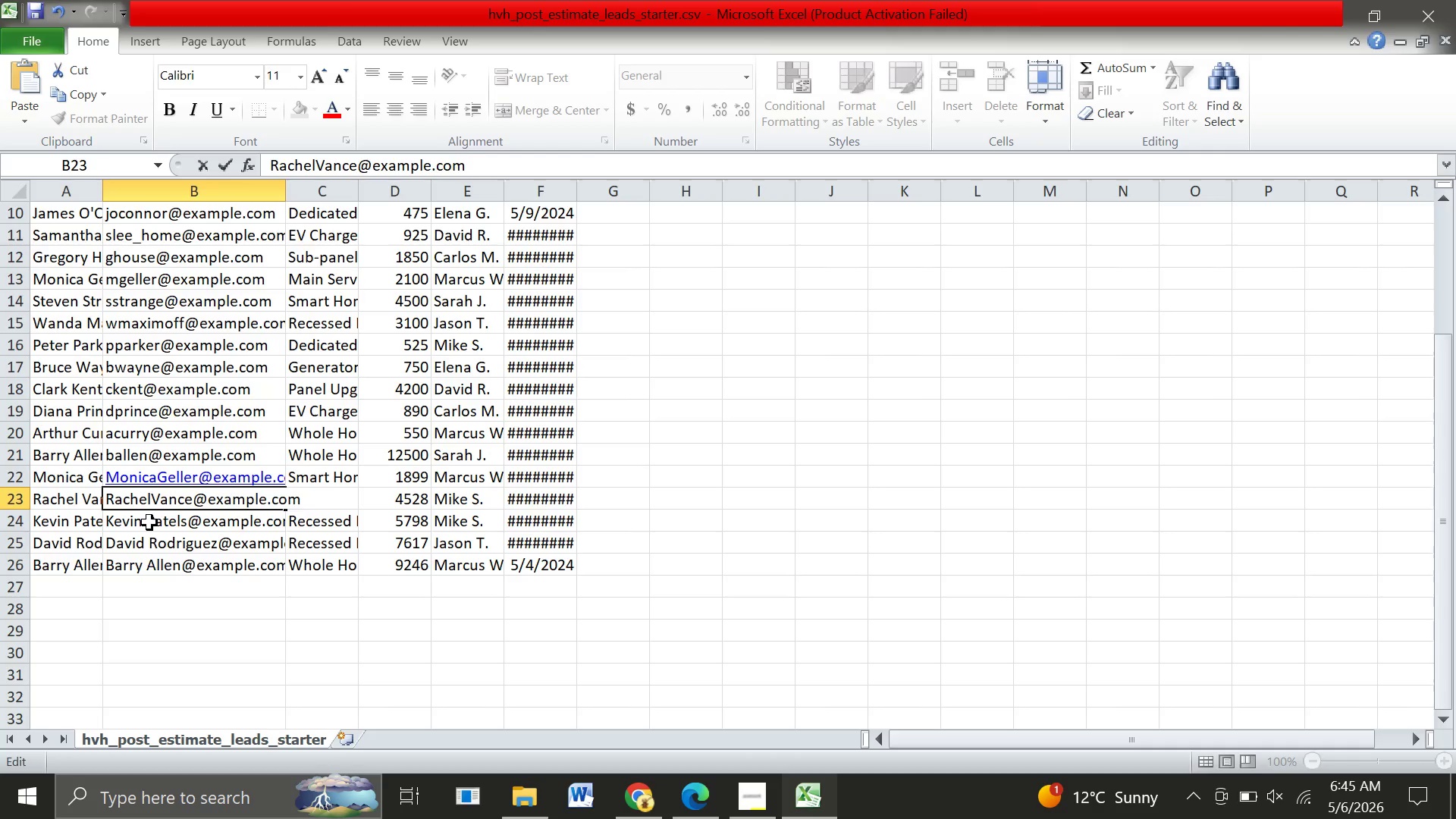 
double_click([149, 522])
 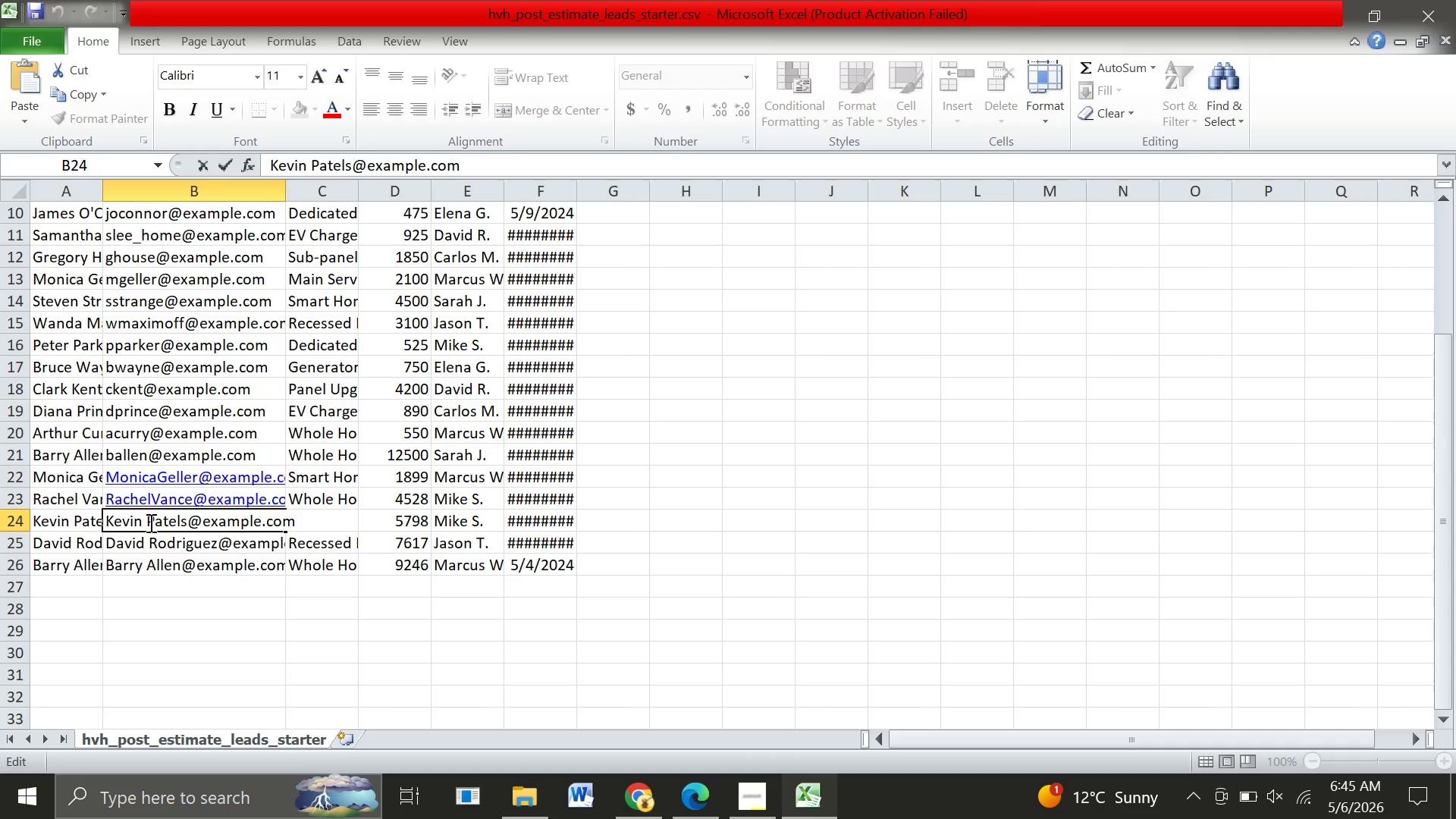 
key(Backspace)
 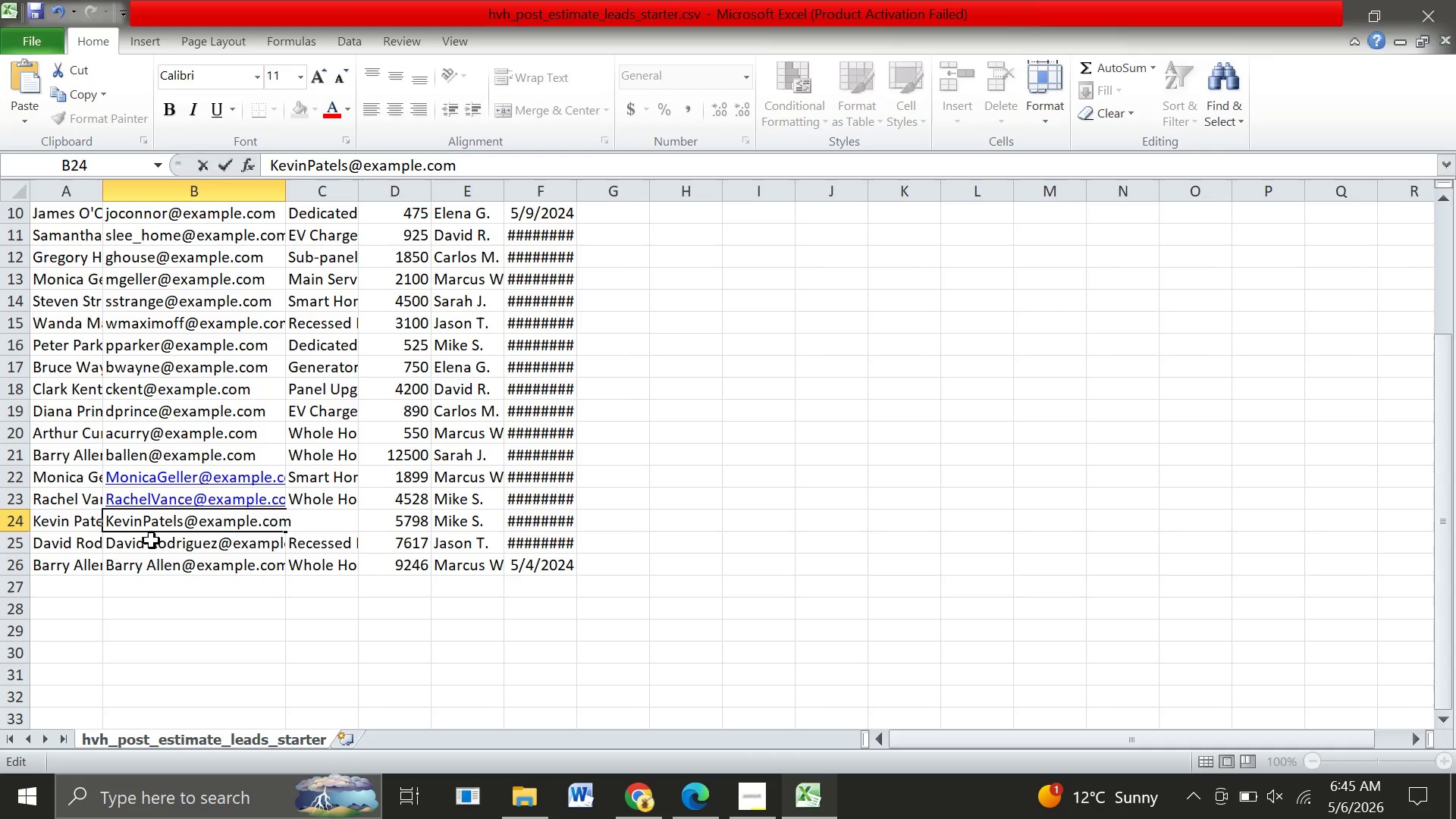 
double_click([152, 541])
 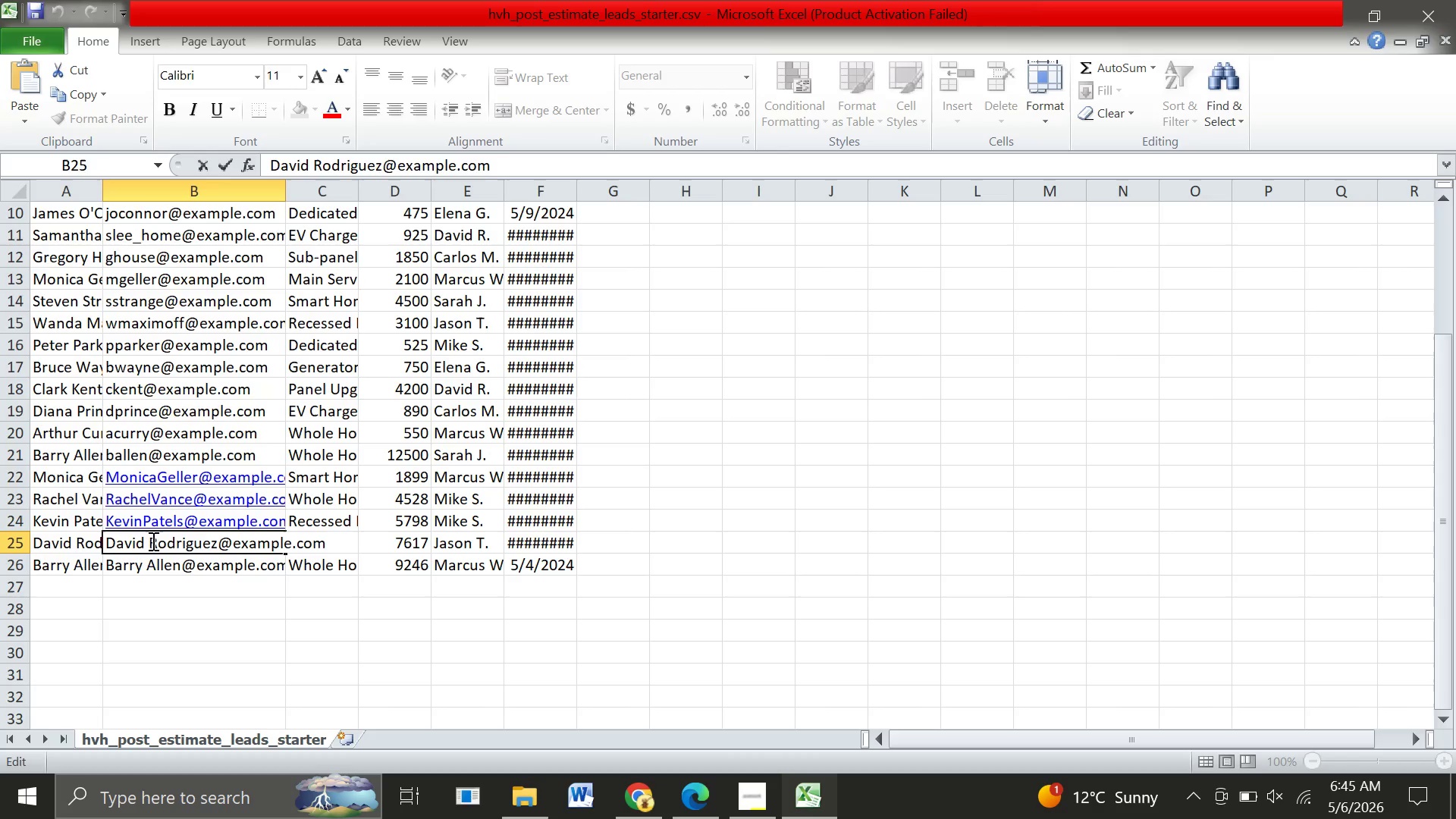 
key(Backspace)
 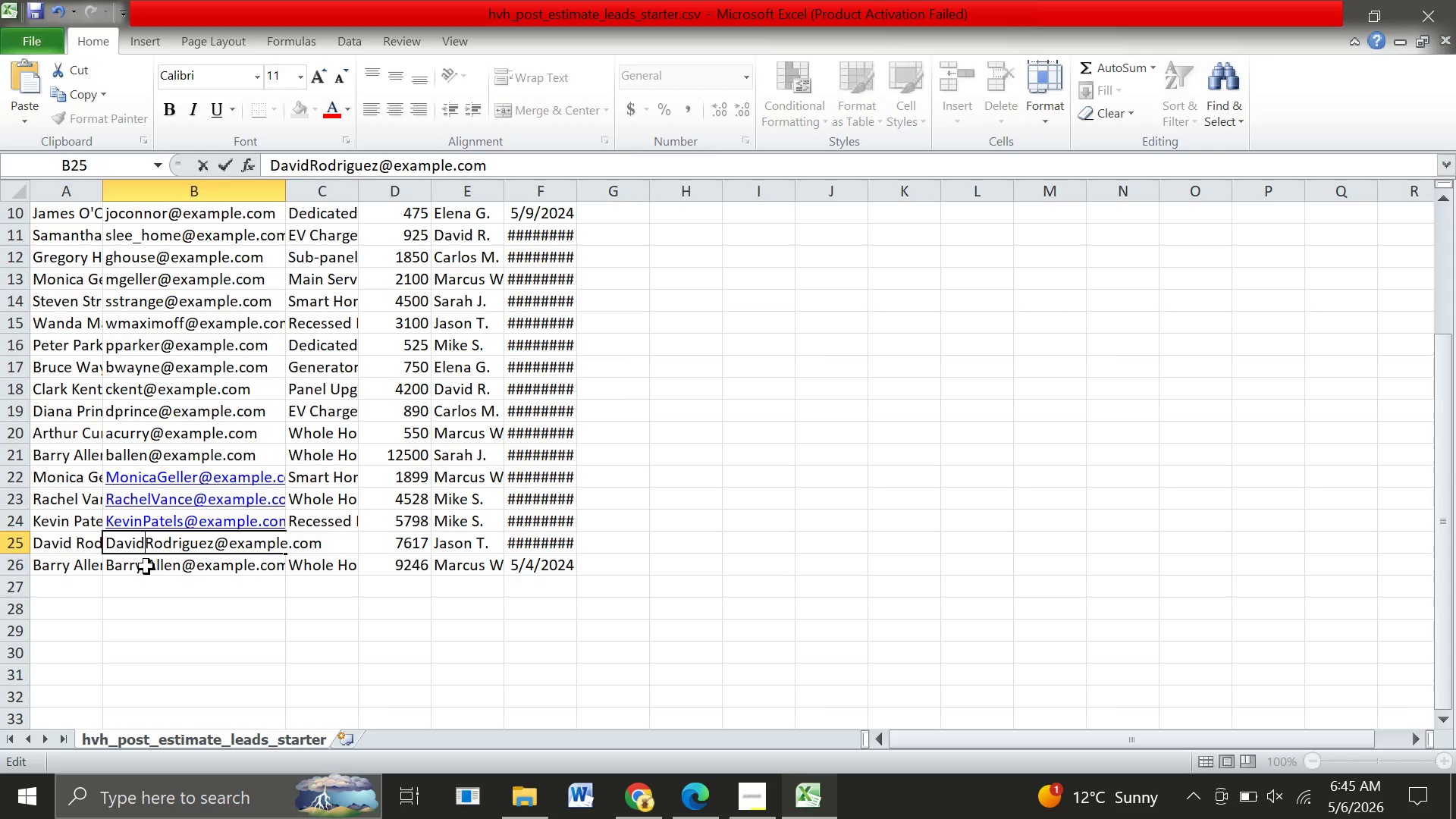 
double_click([146, 566])
 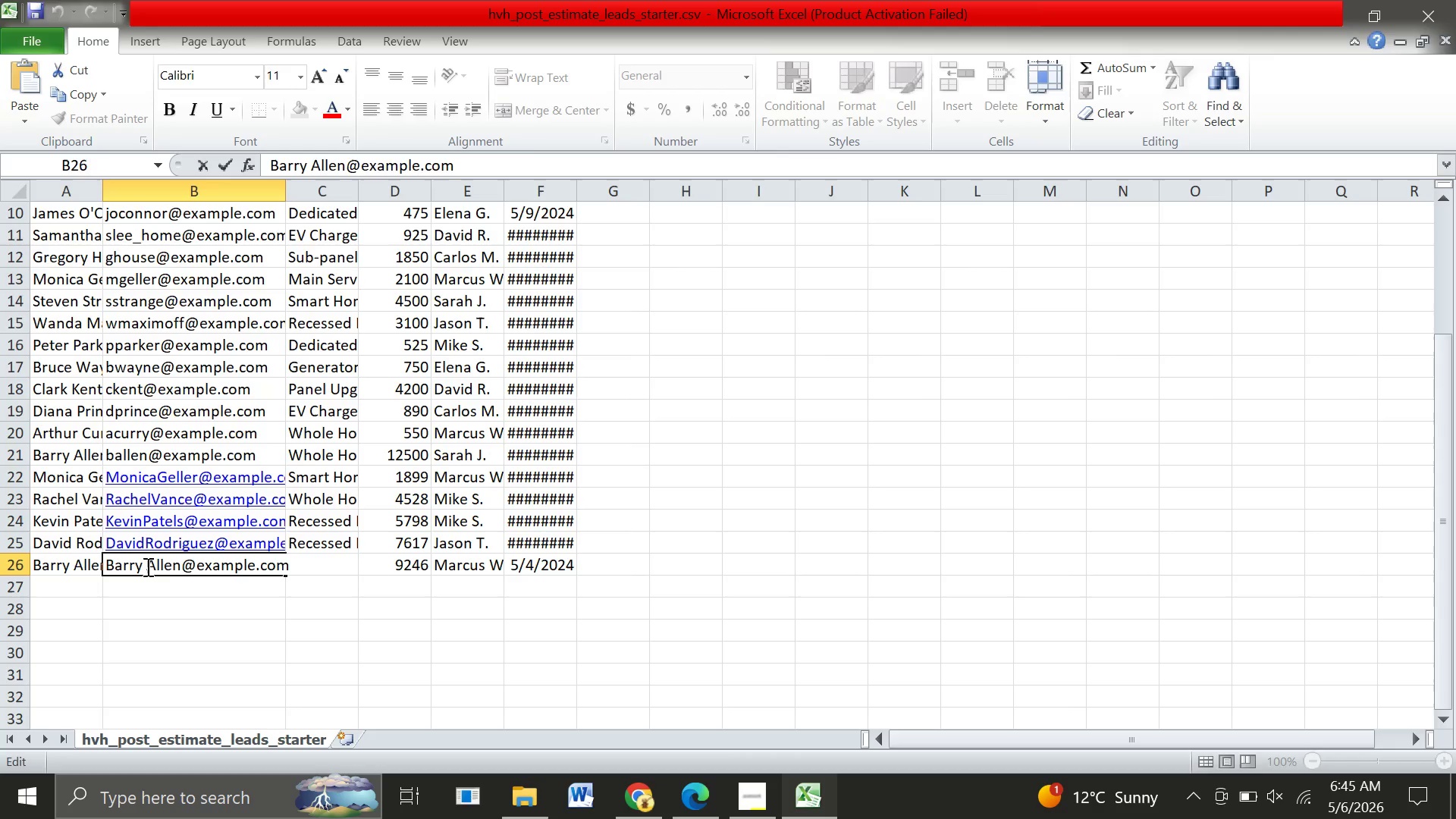 
key(Backspace)
 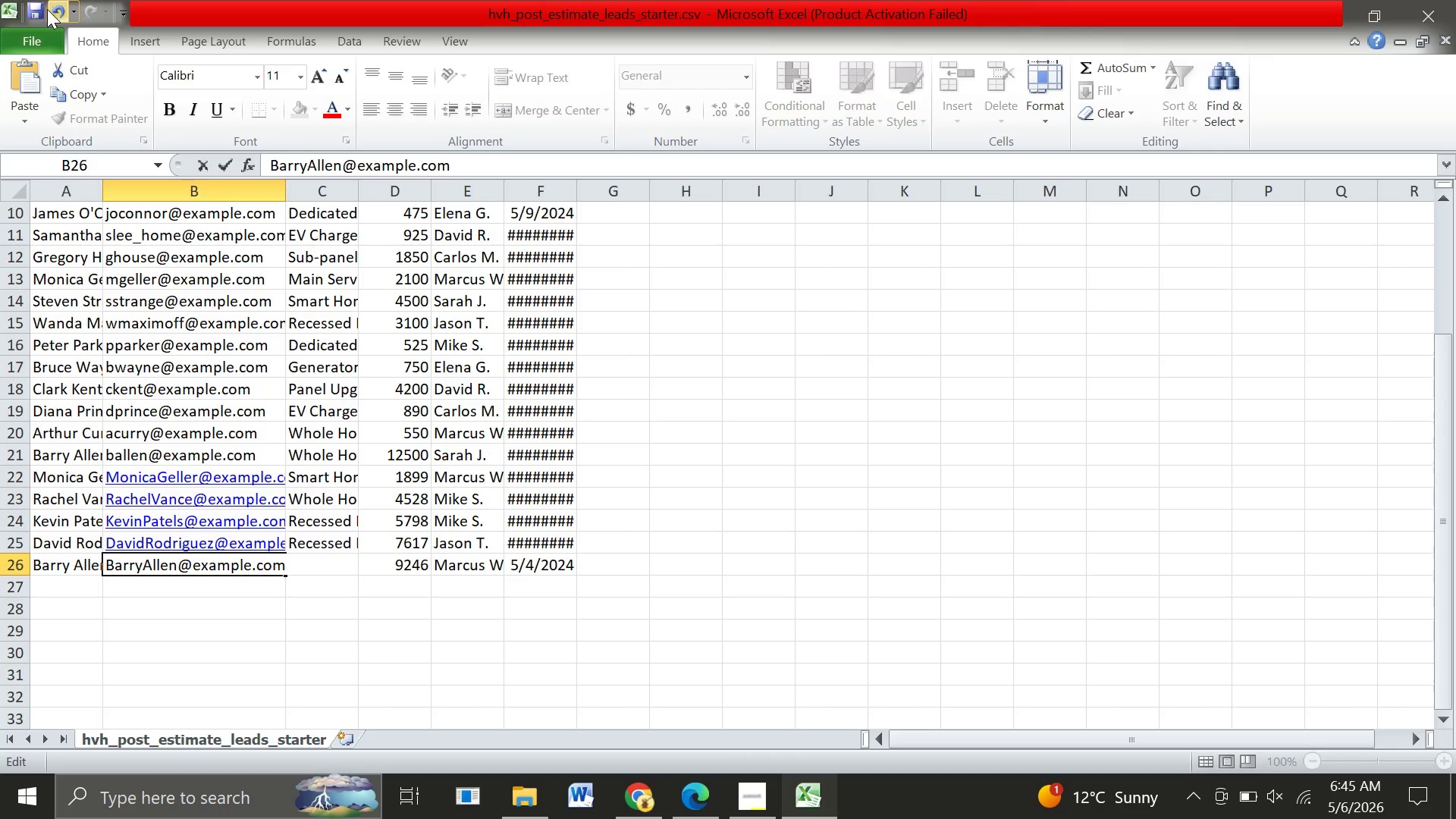 
left_click([38, 9])
 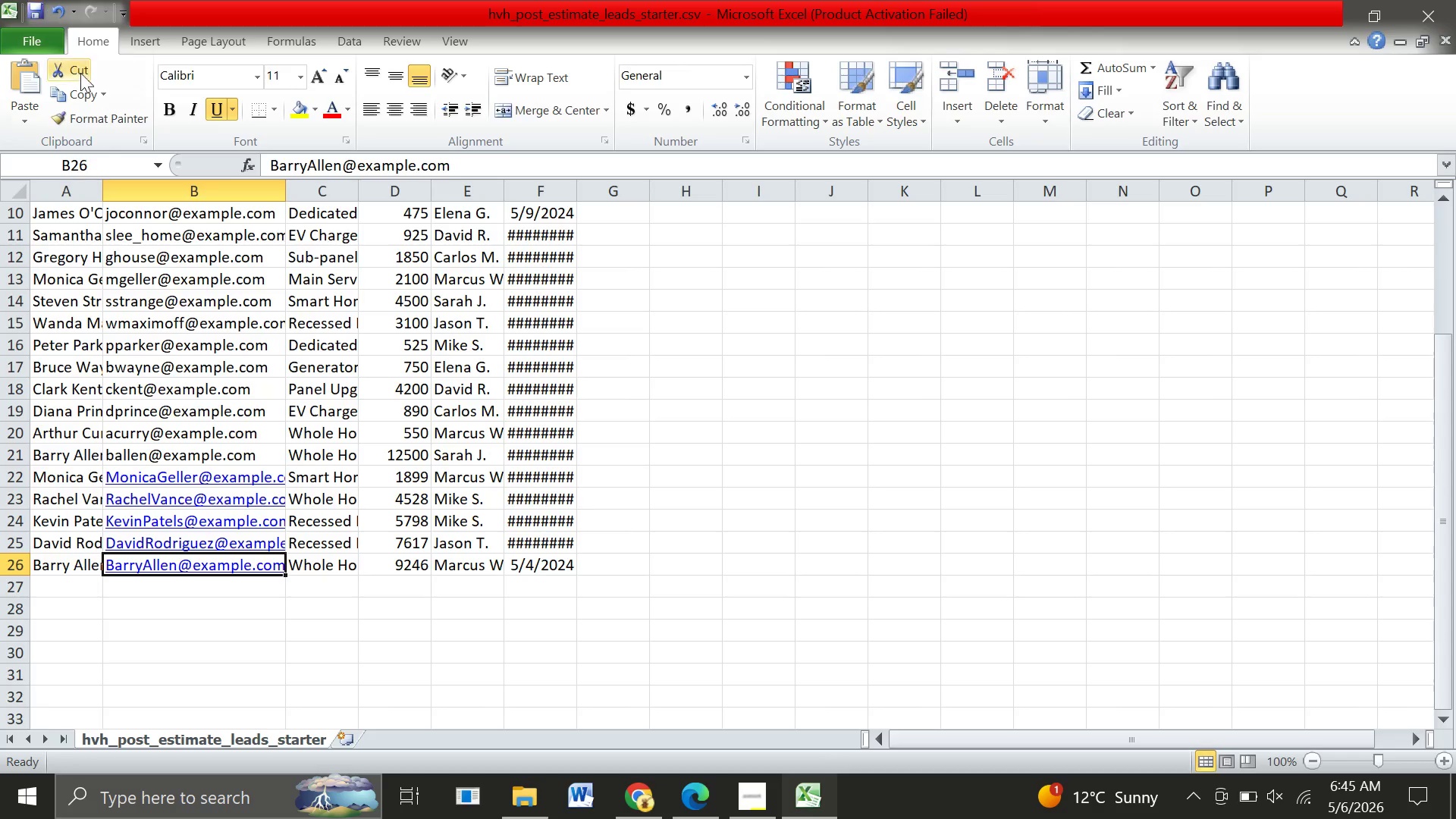 
left_click([33, 13])
 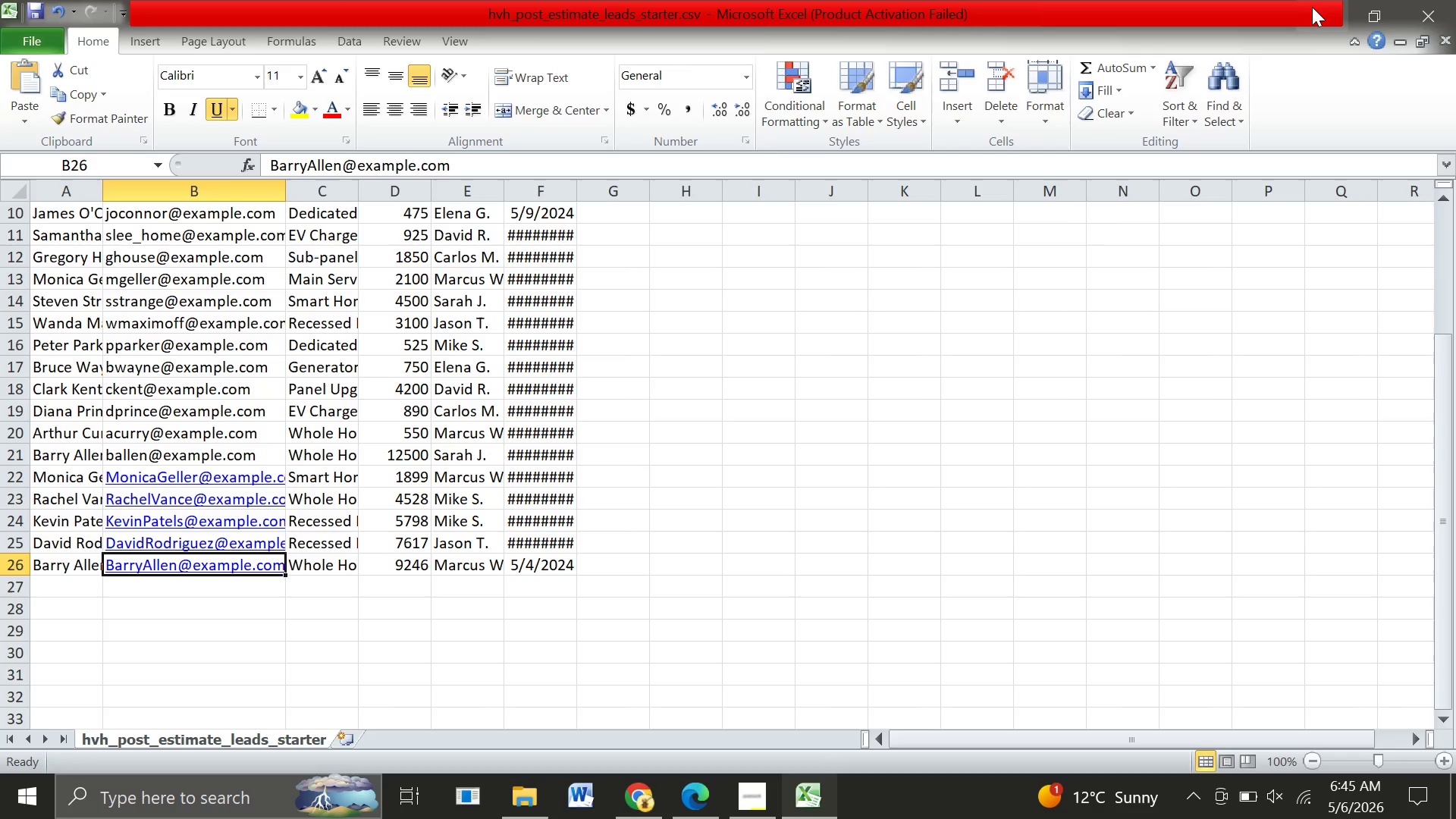 
left_click([1321, 8])
 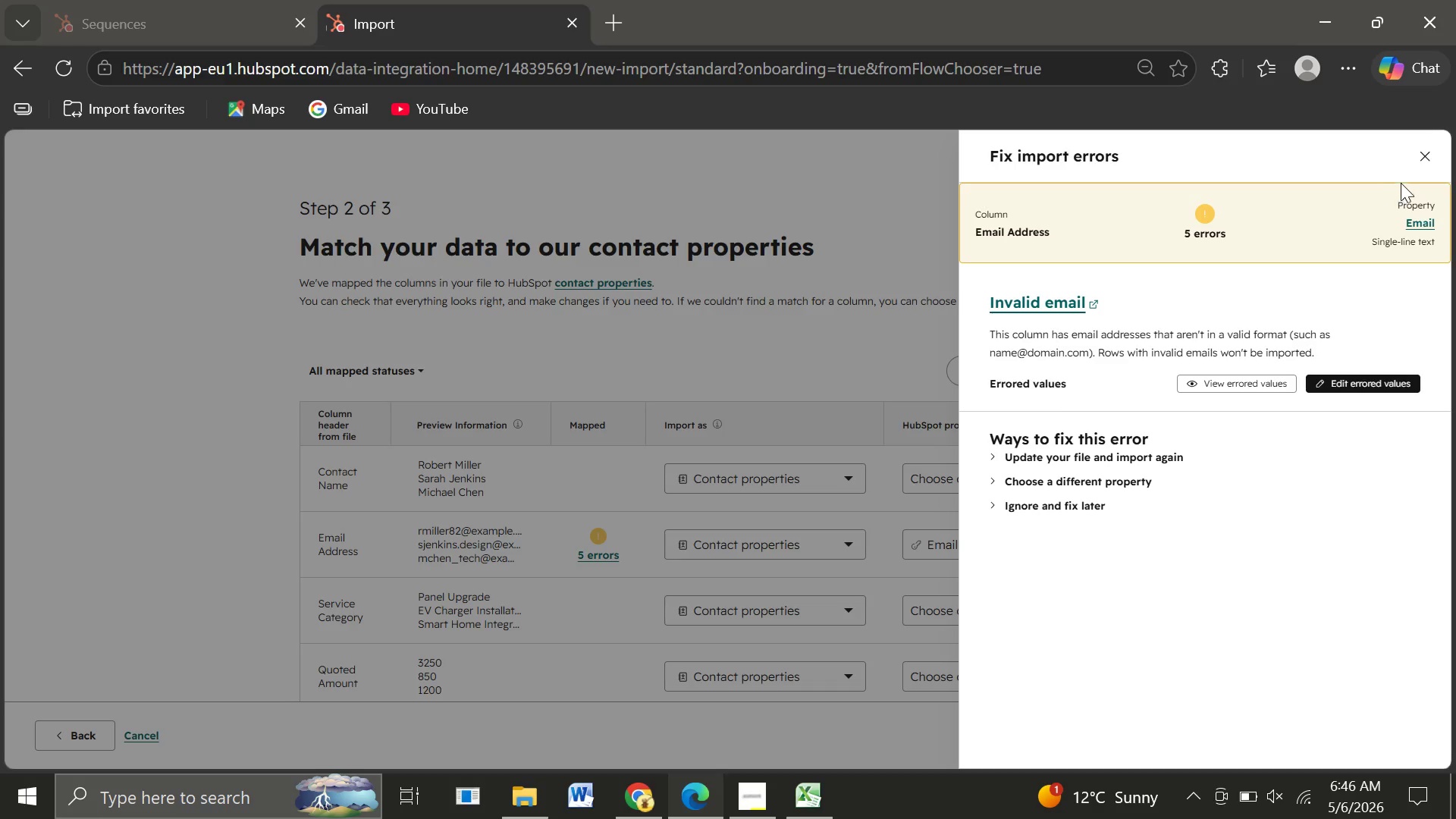 
left_click([1417, 168])
 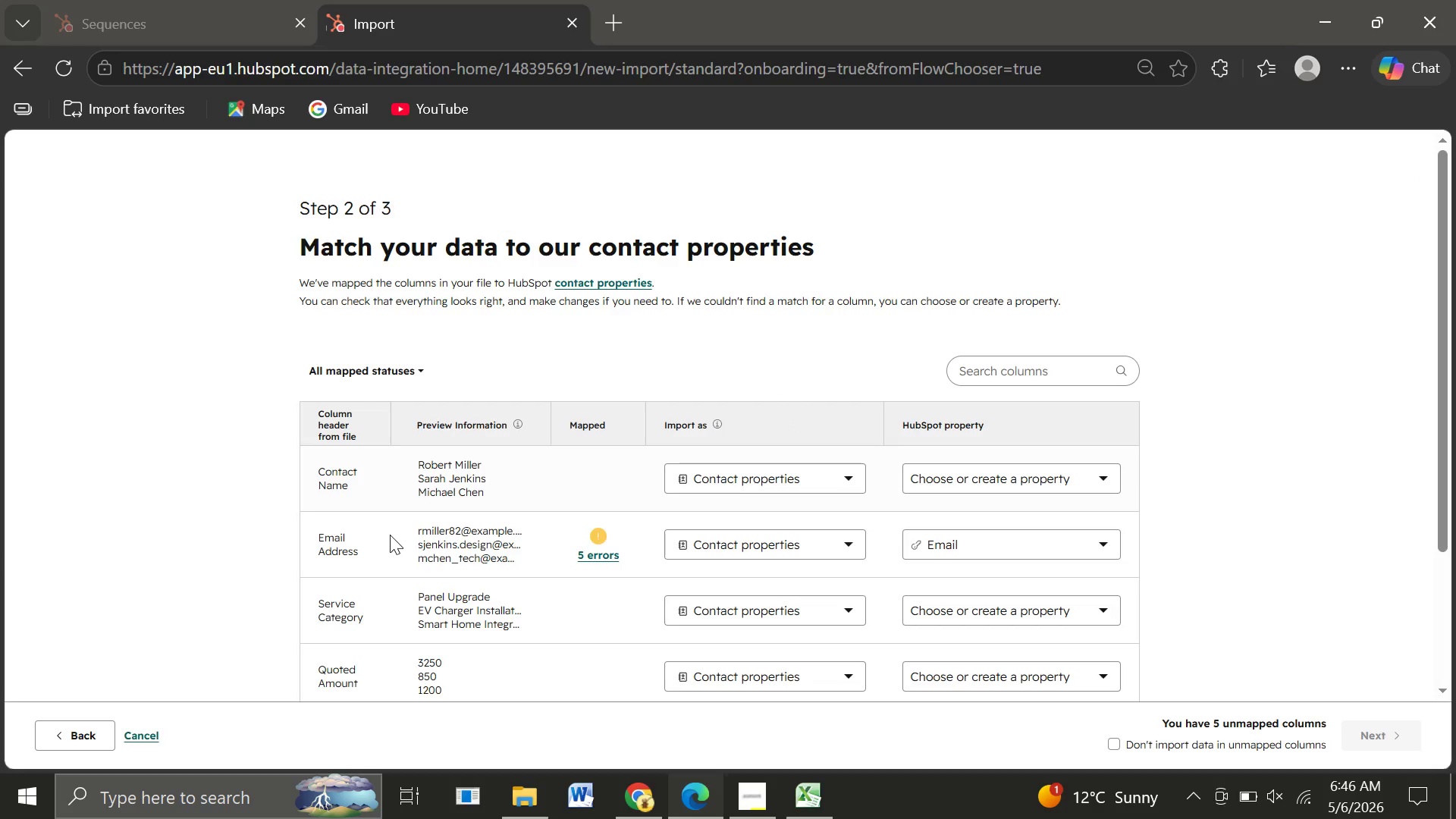 
left_click([80, 739])
 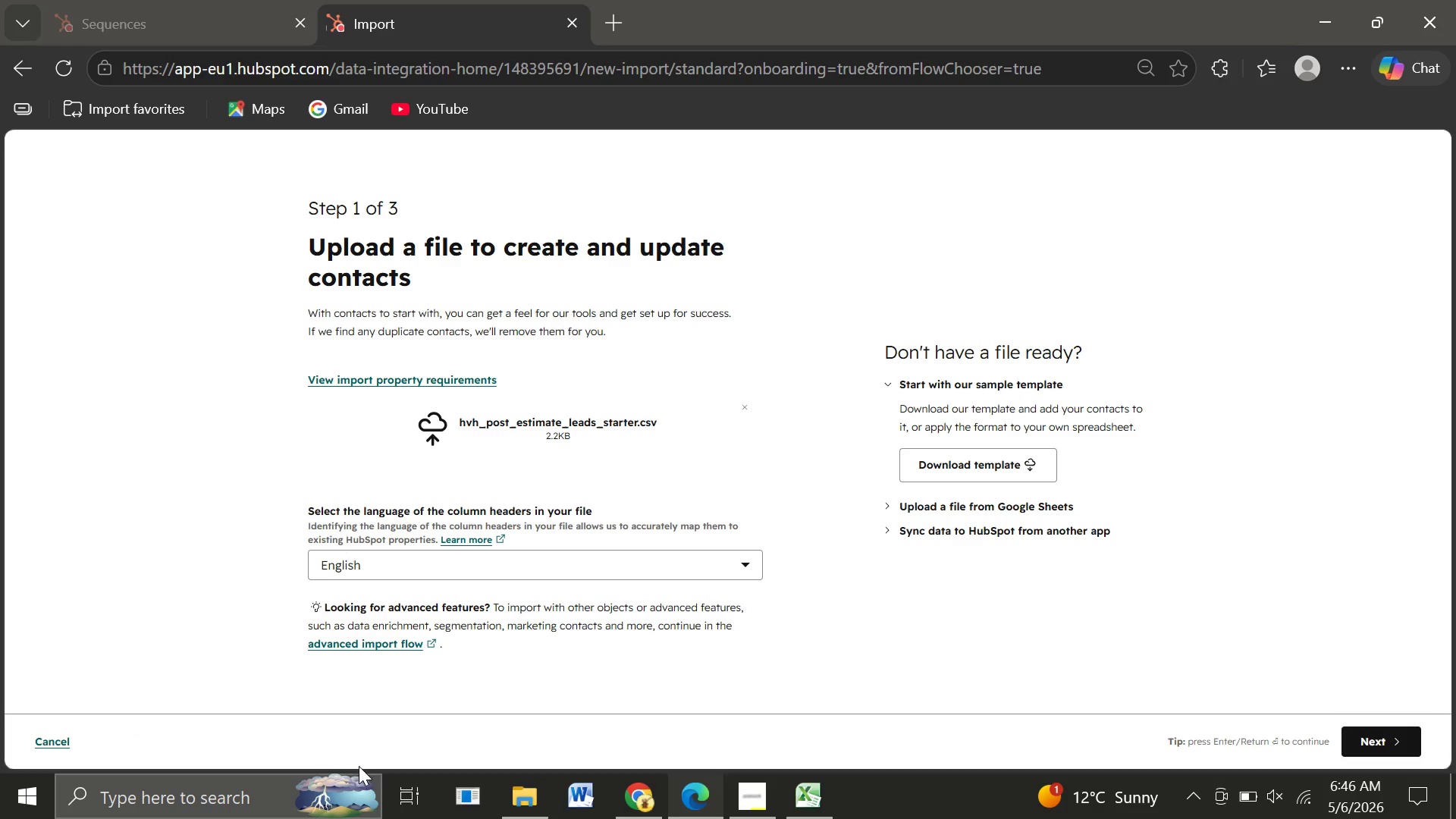 
wait(7.62)
 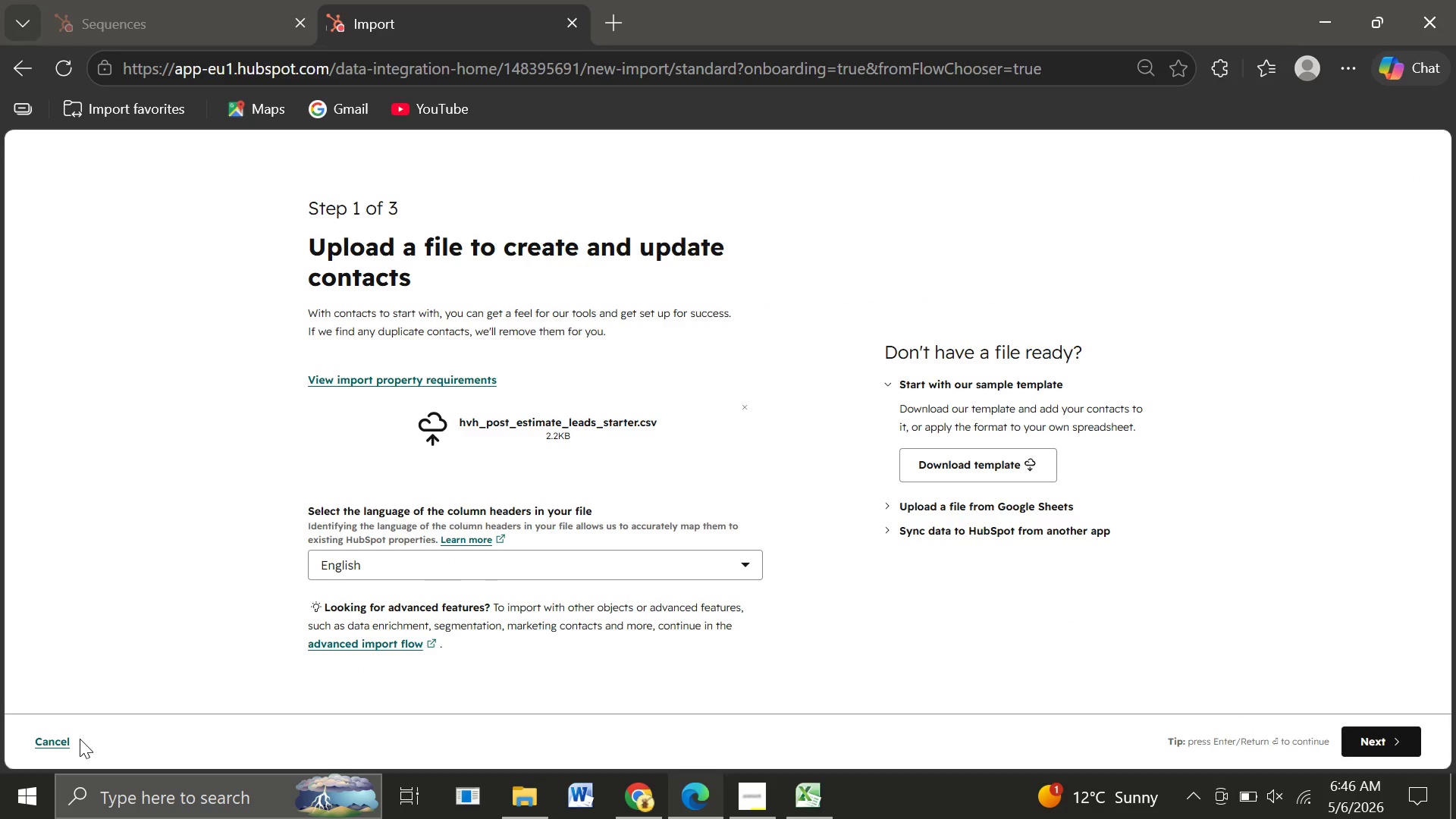 
left_click([742, 406])
 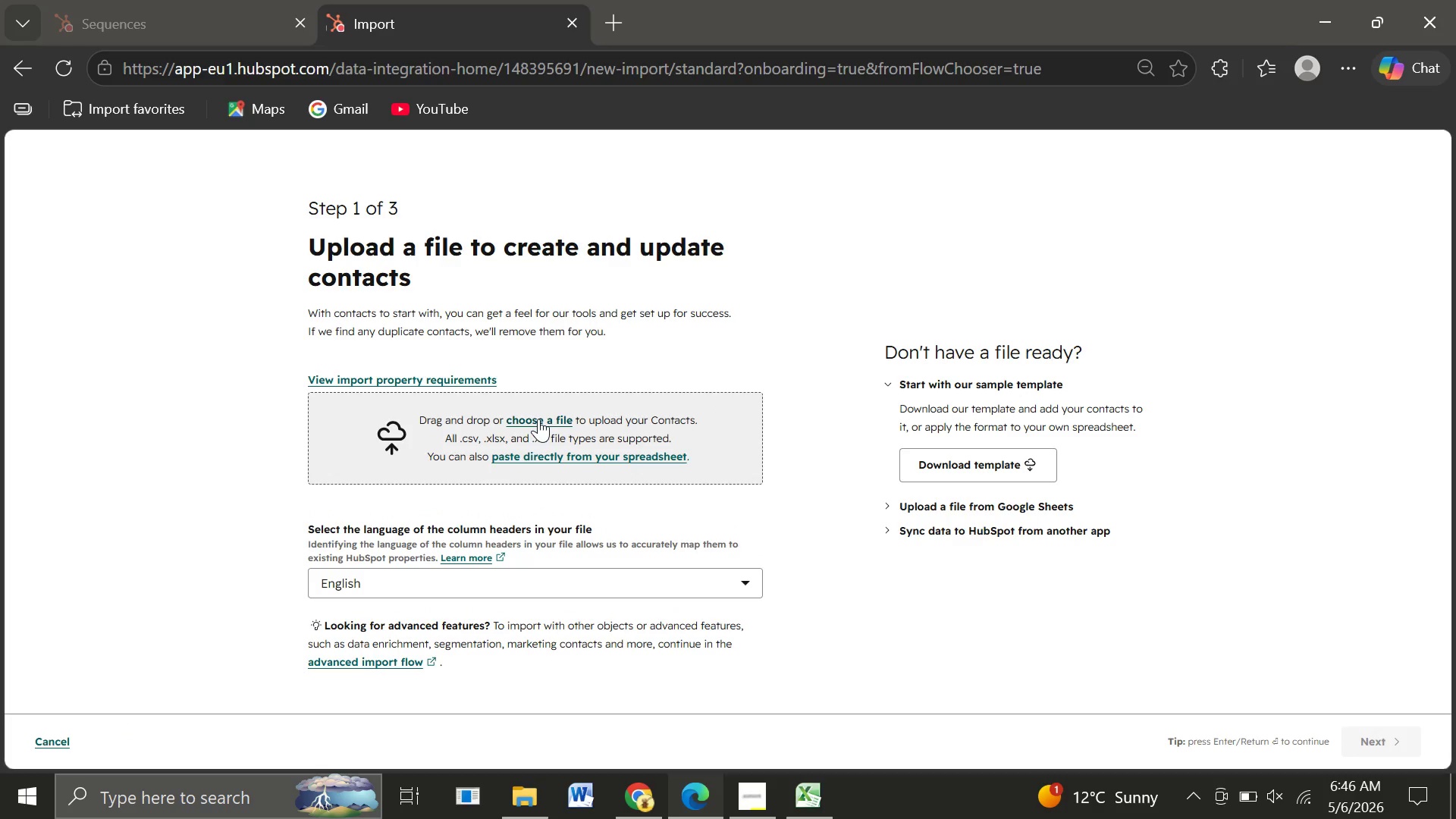 
left_click([538, 419])
 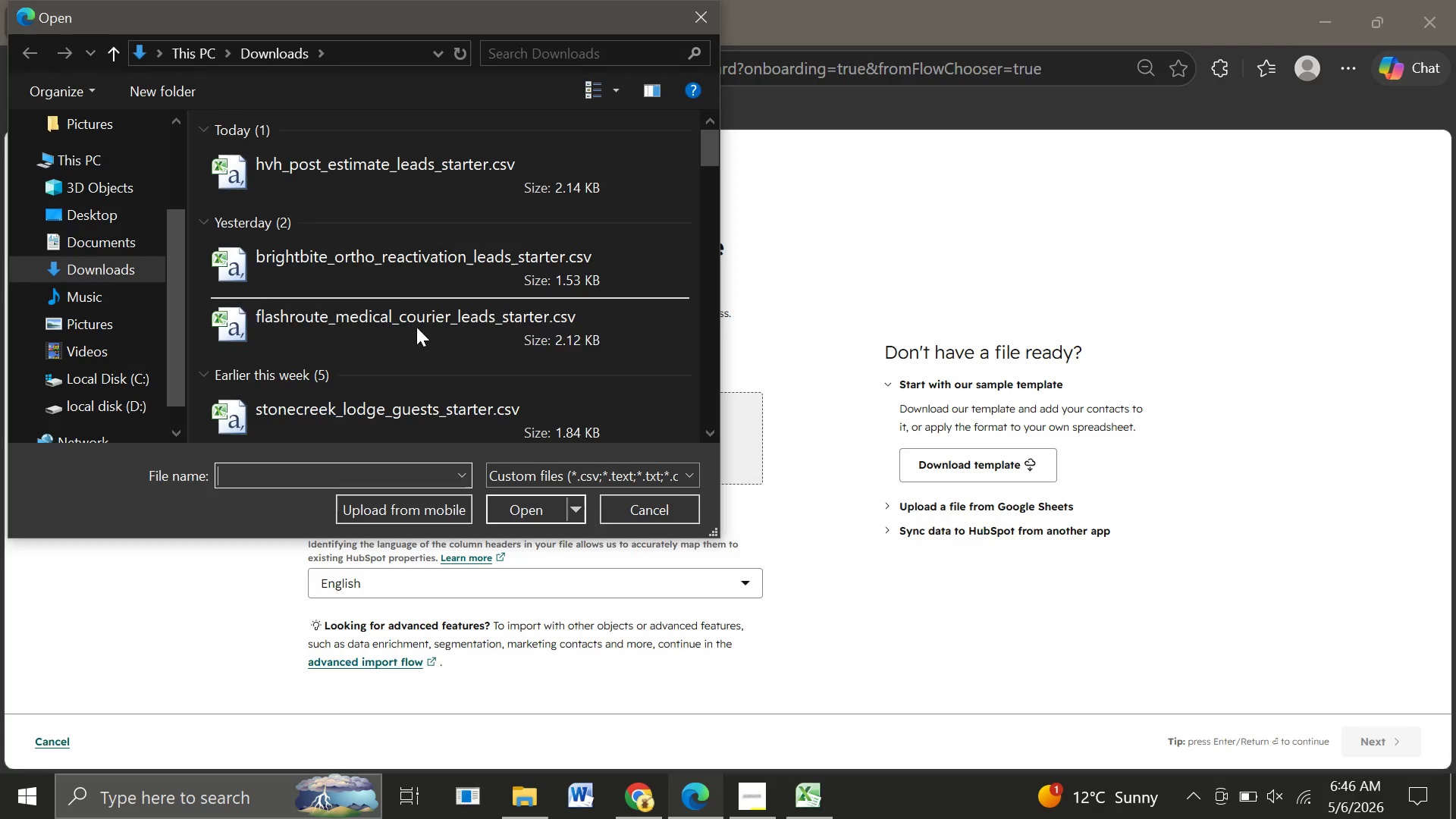 
left_click([350, 164])
 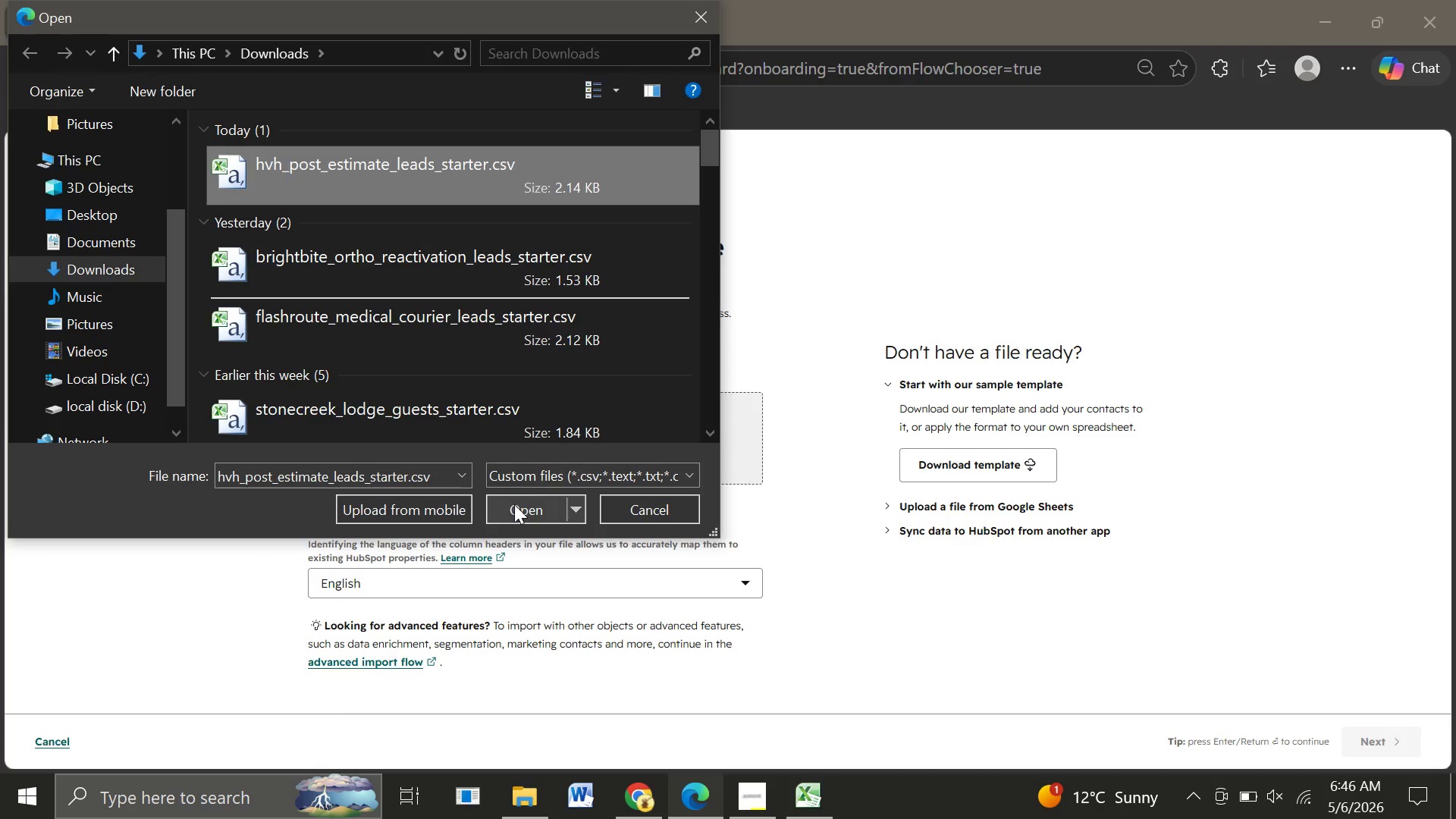 
left_click([519, 509])
 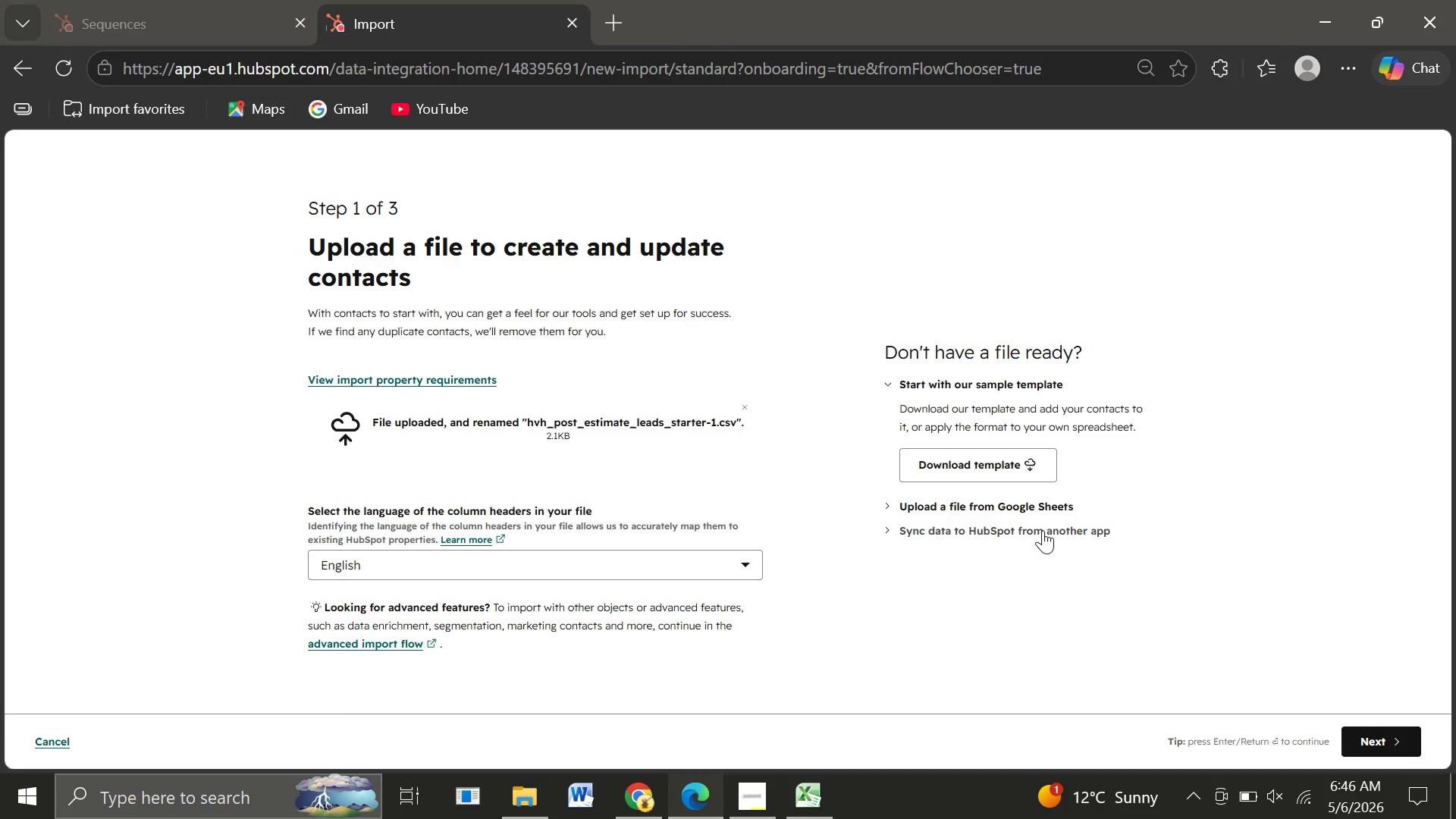 
wait(6.01)
 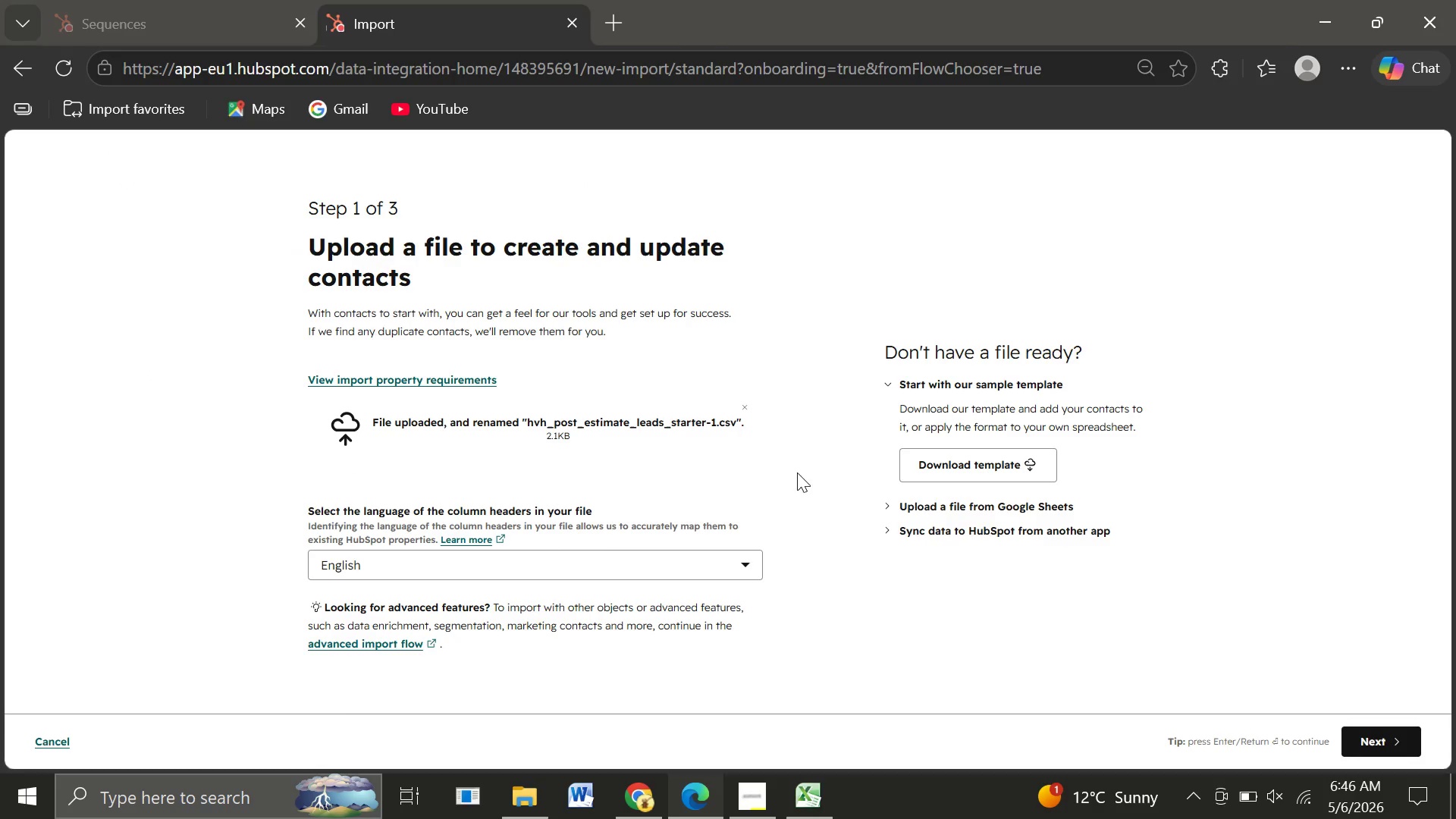 
left_click([1380, 735])
 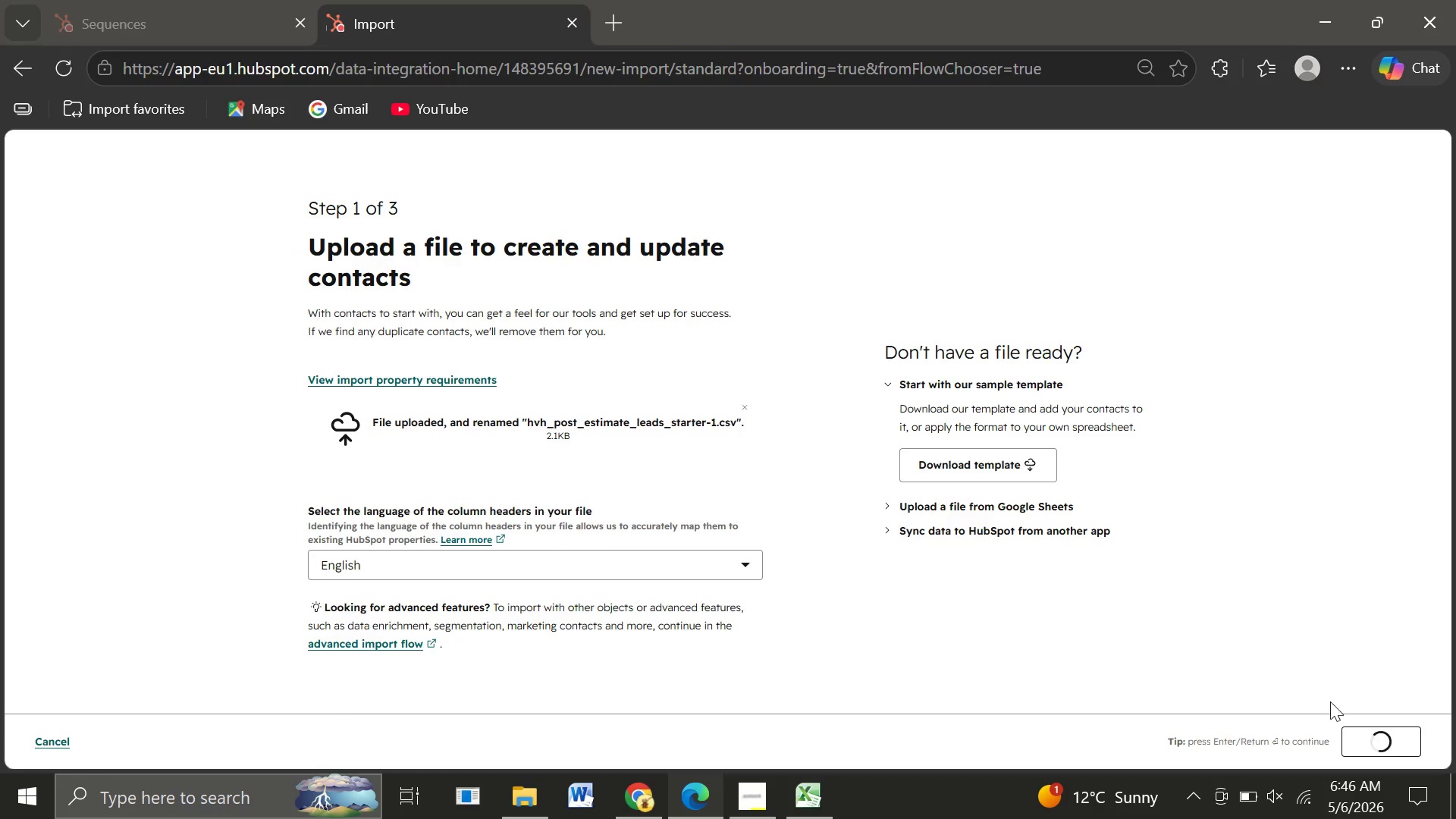 
mouse_move([1101, 619])
 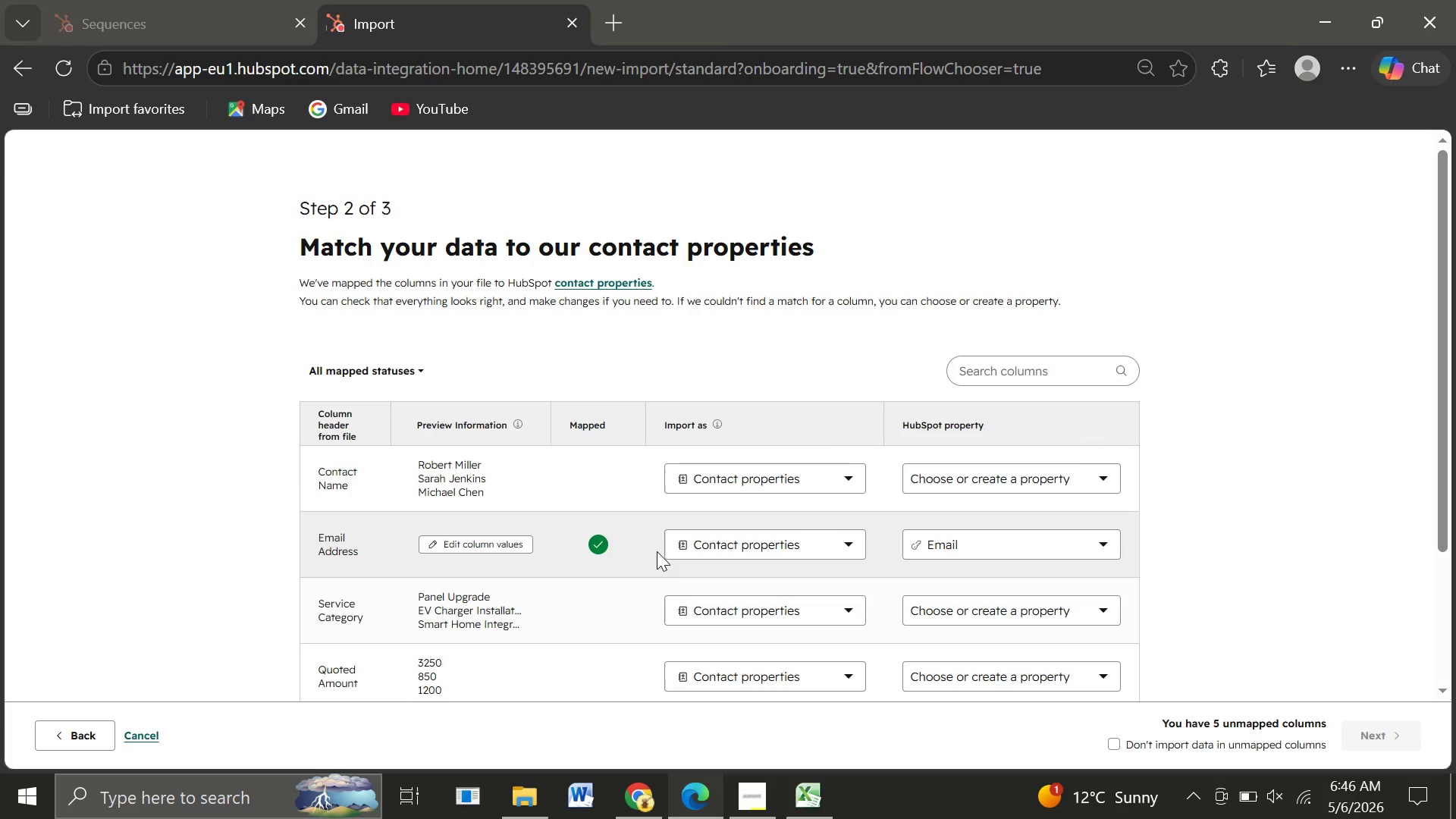 
mouse_move([641, 527])
 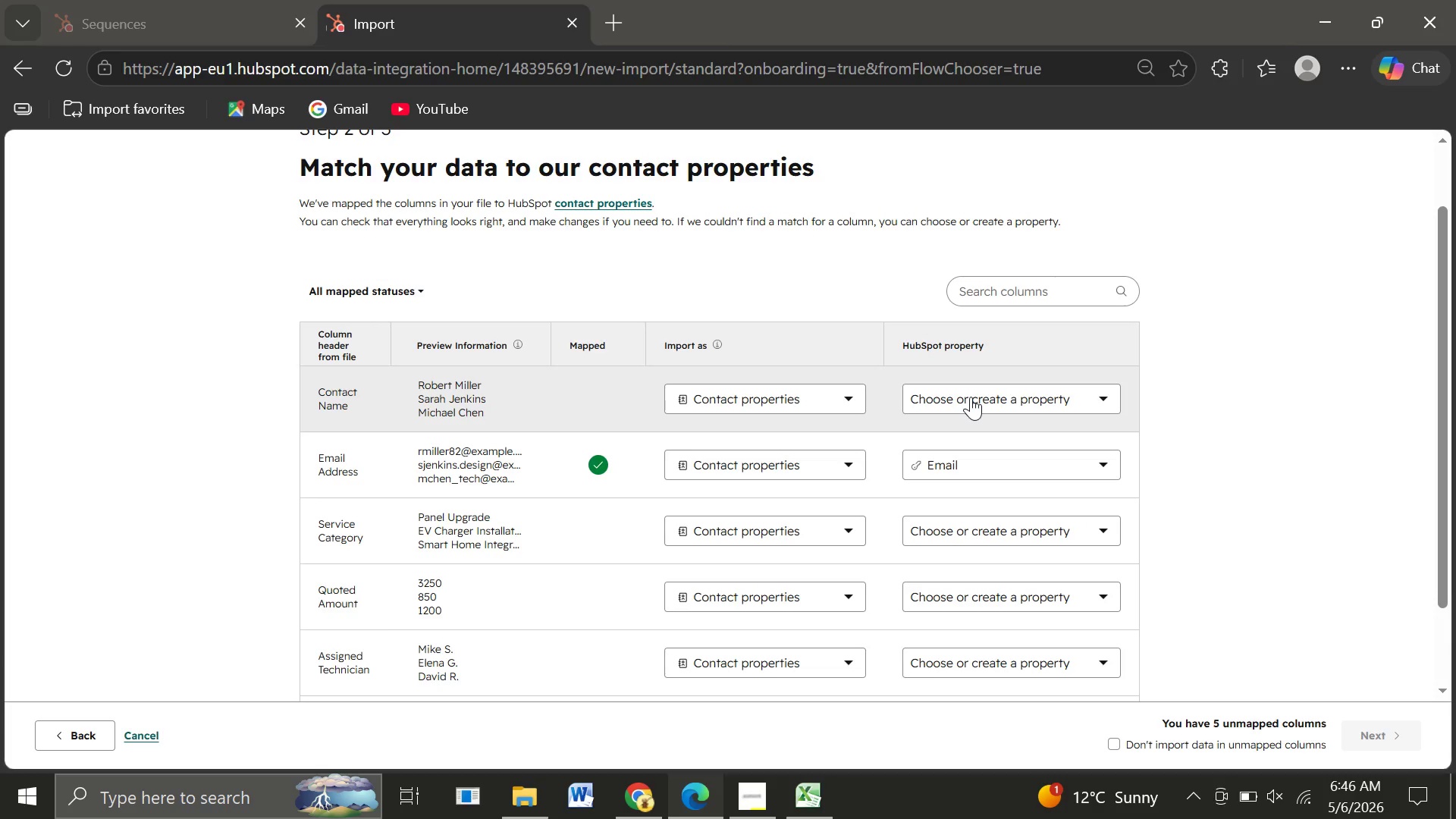 
left_click([971, 397])
 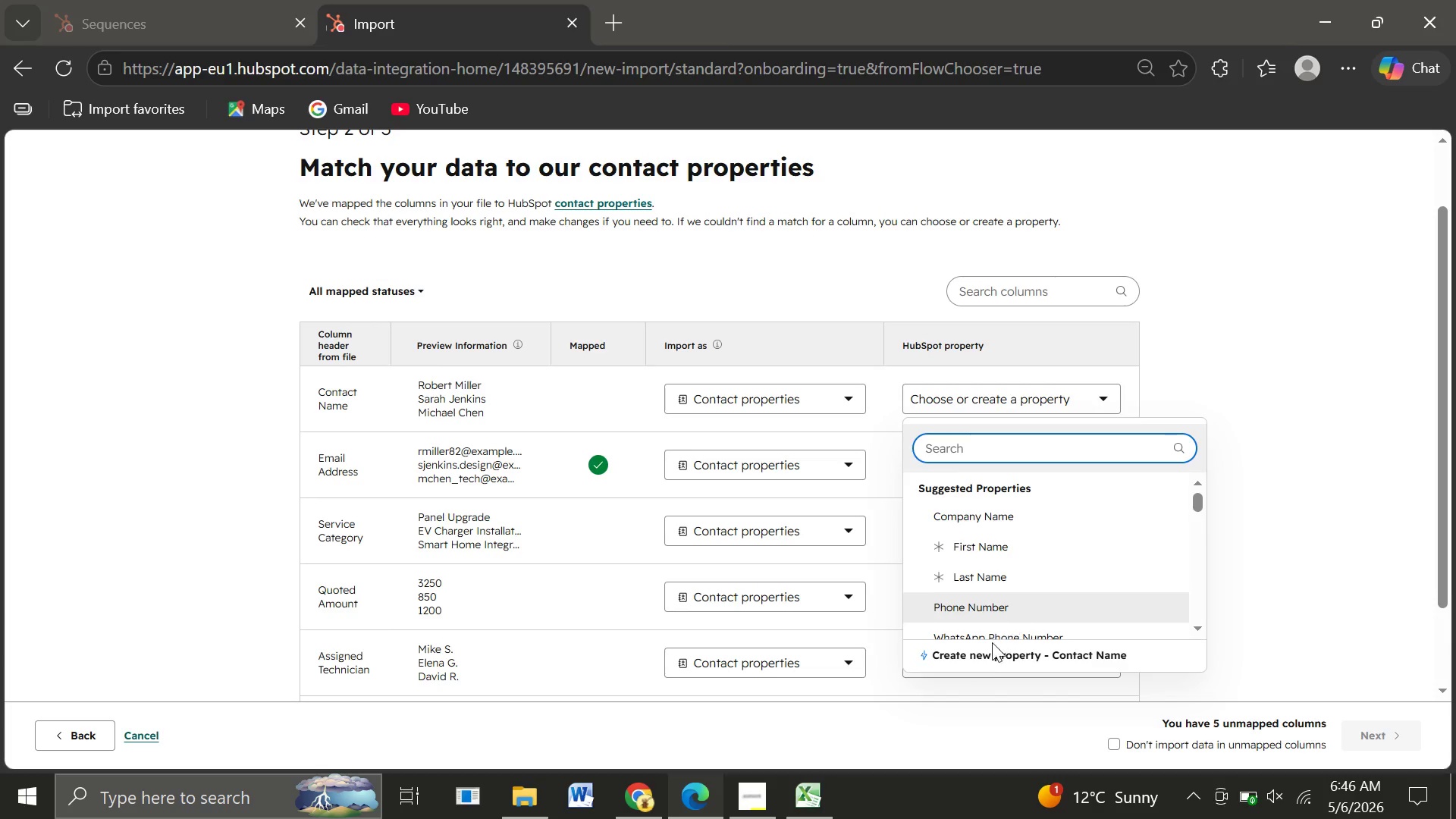 
left_click([962, 530])
 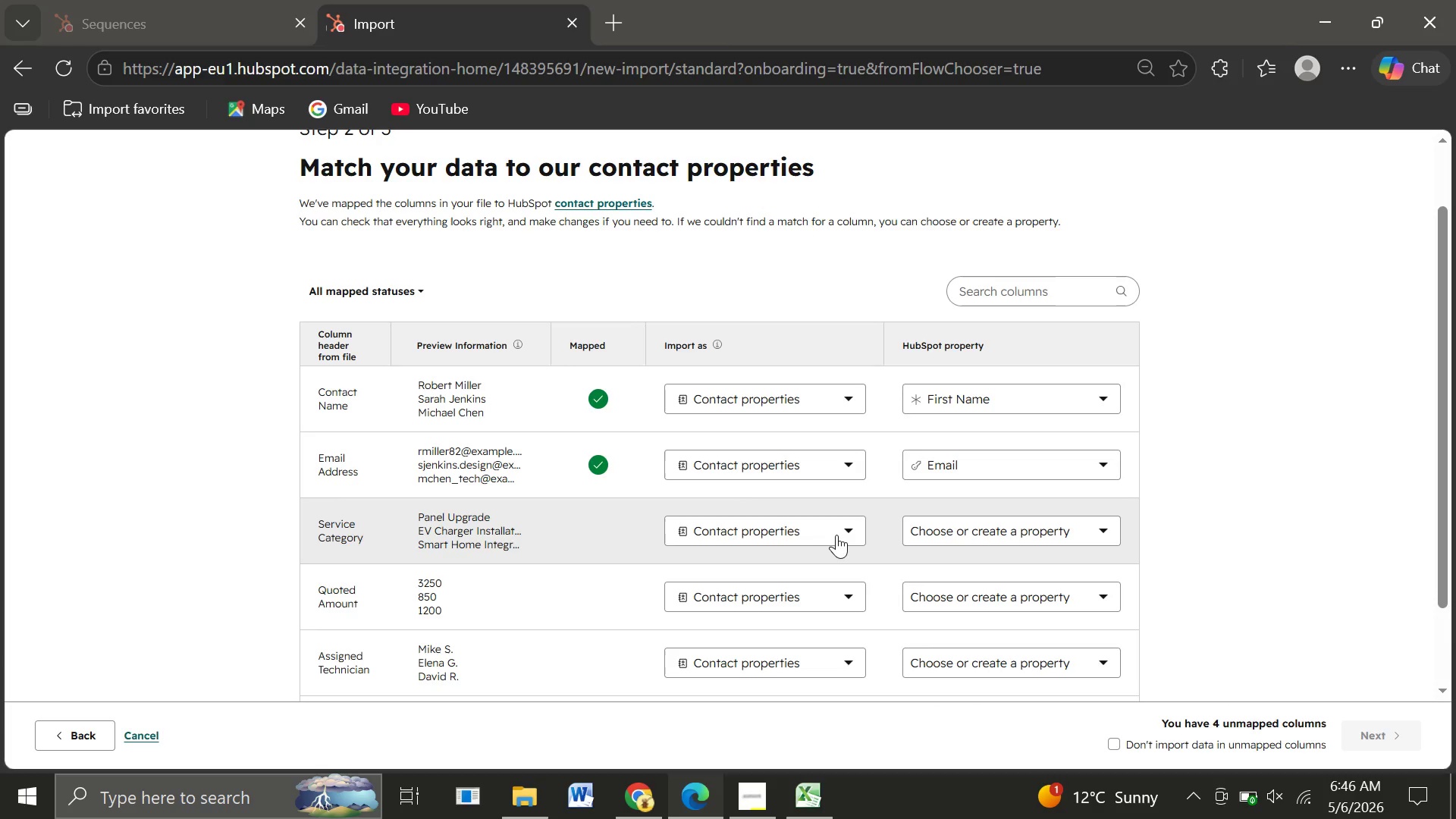 
wait(9.88)
 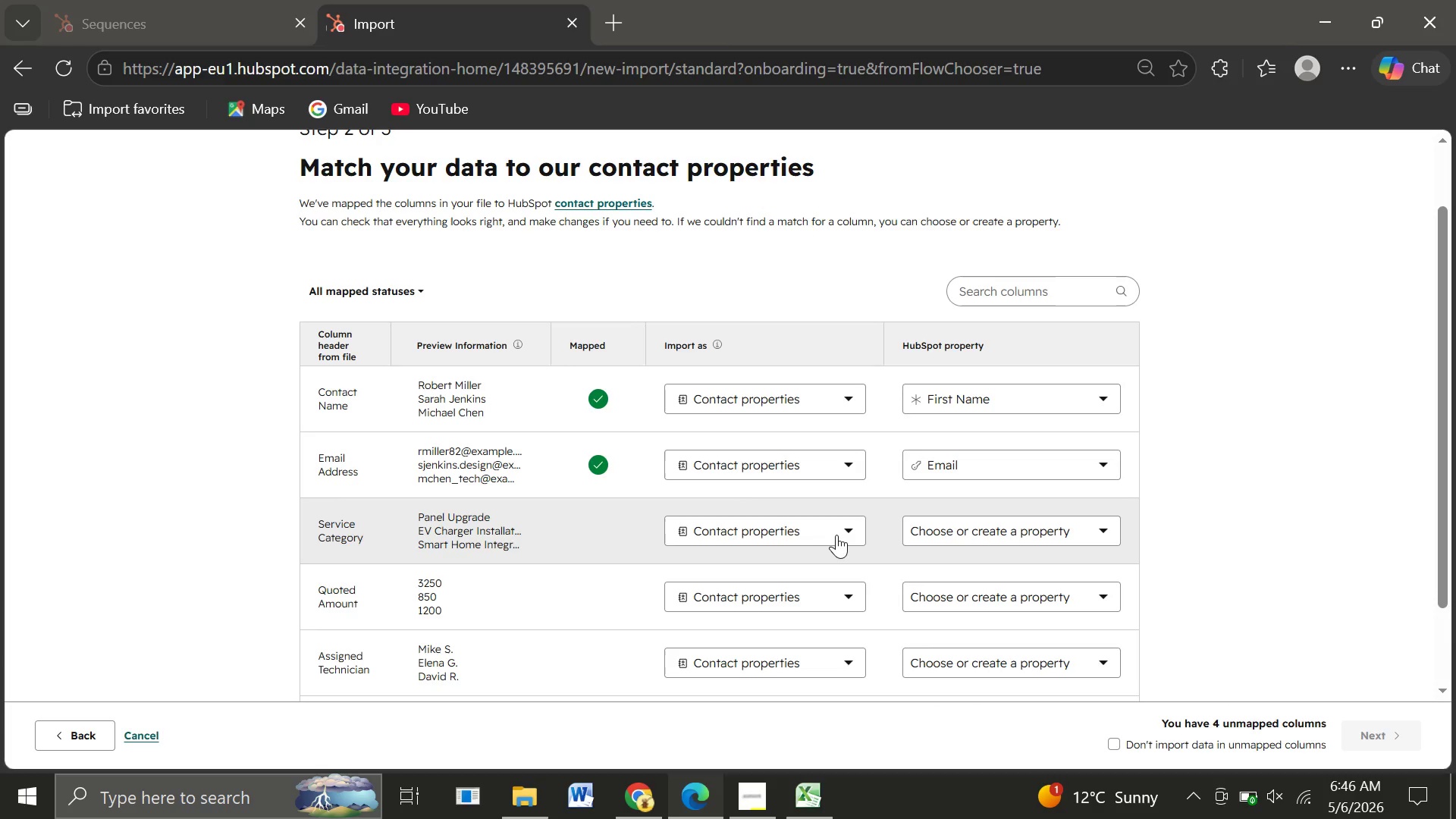 
left_click([984, 528])
 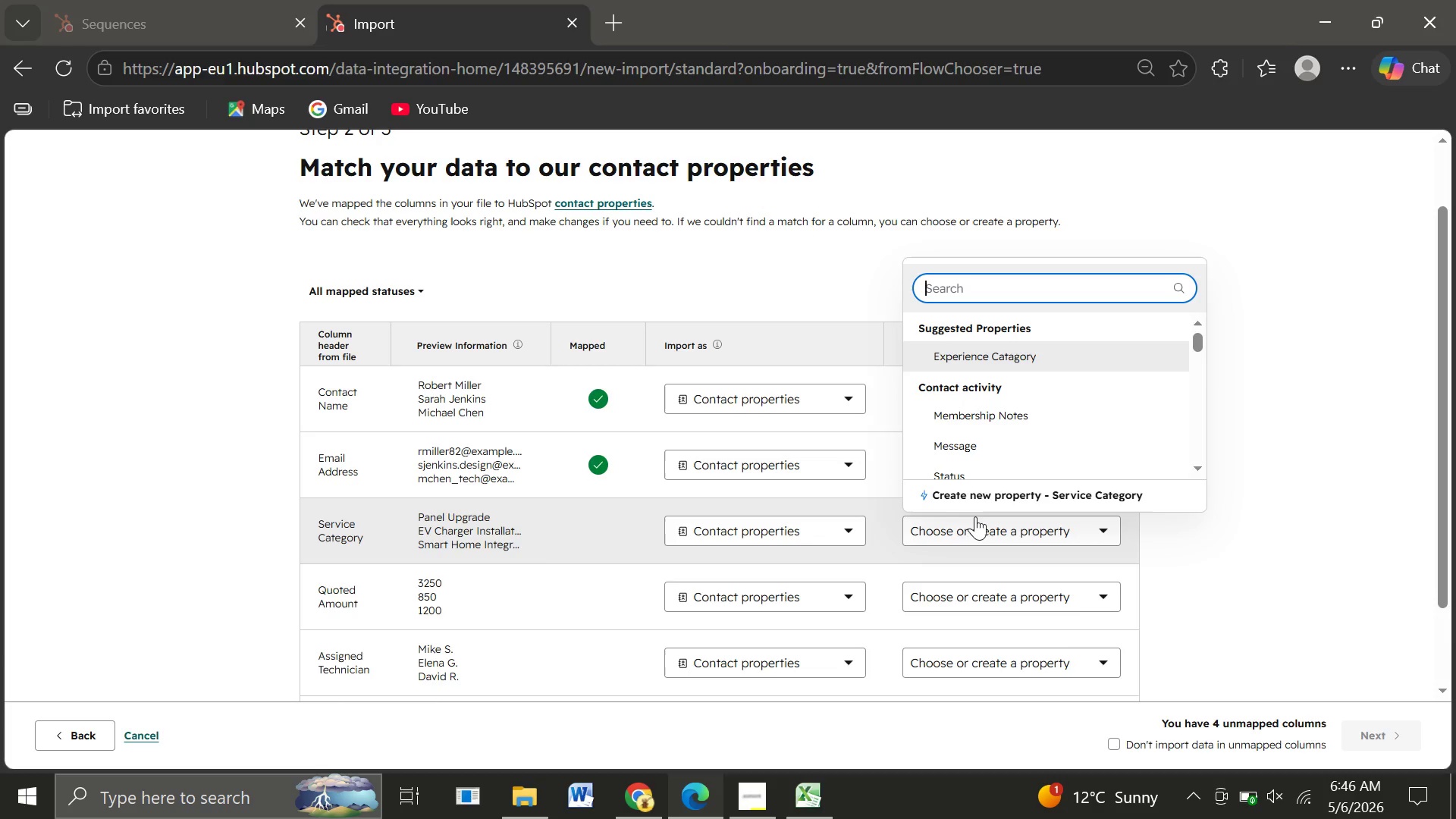 
left_click([950, 493])
 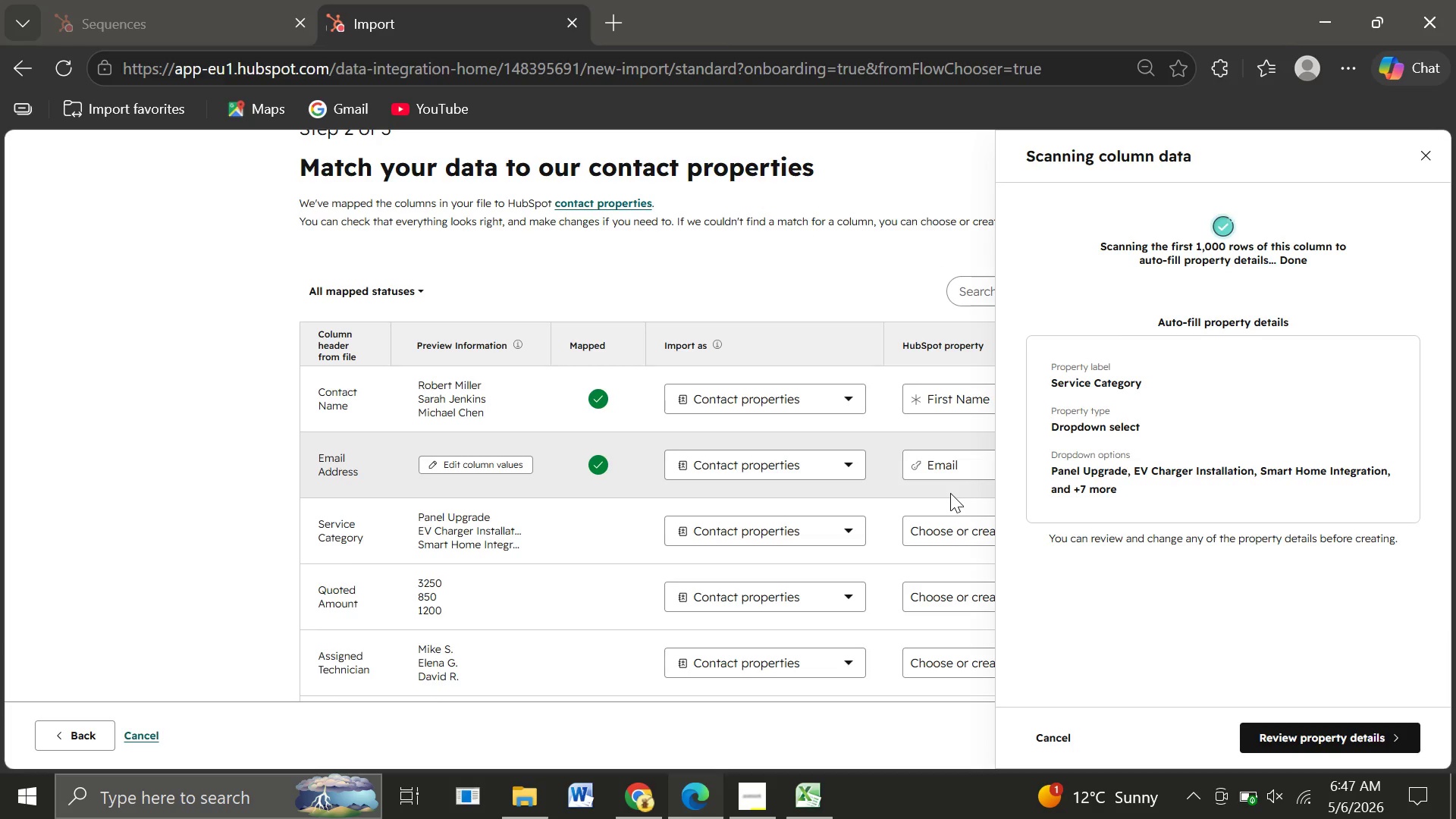 
wait(8.56)
 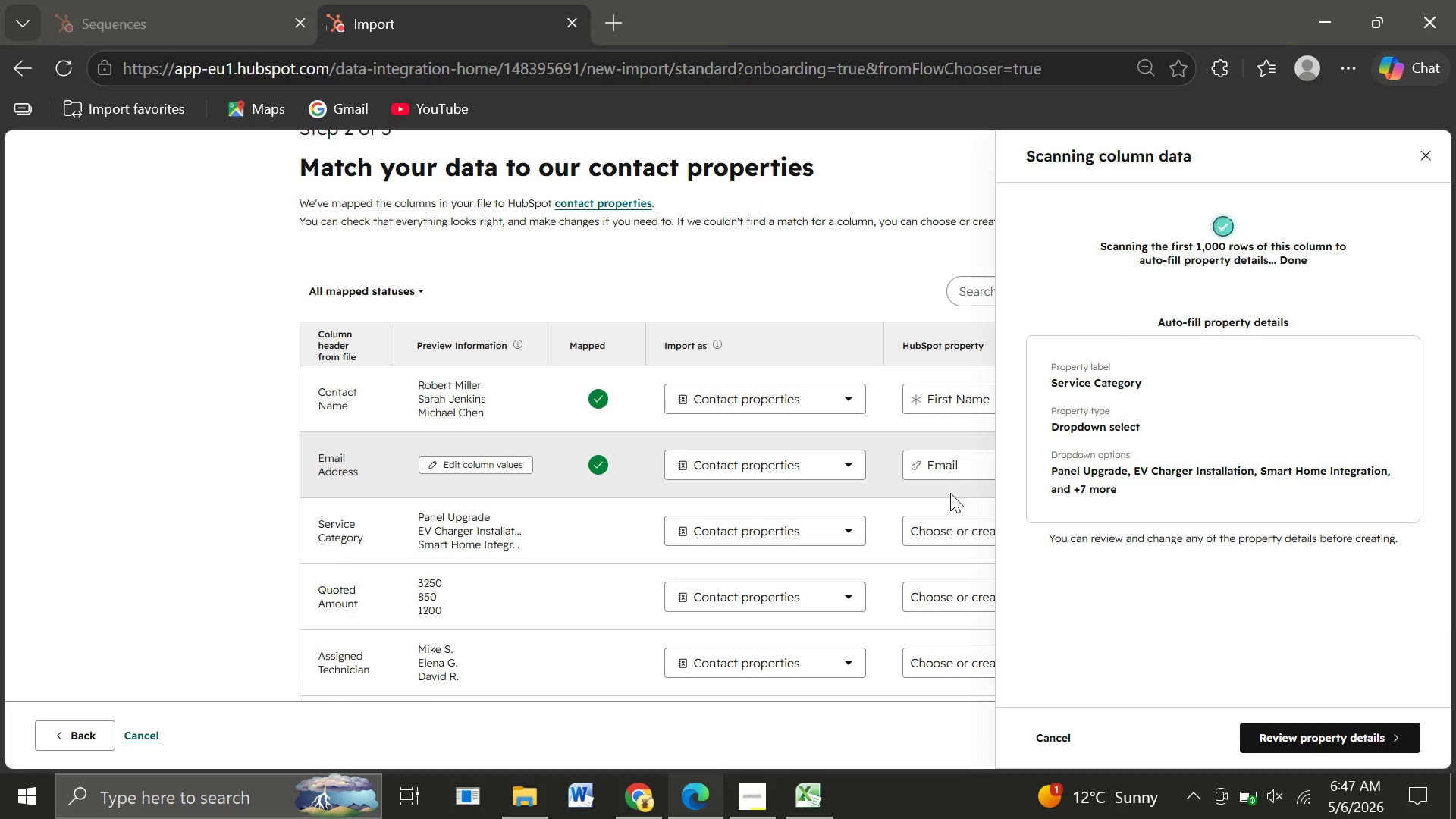 
left_click([1311, 740])
 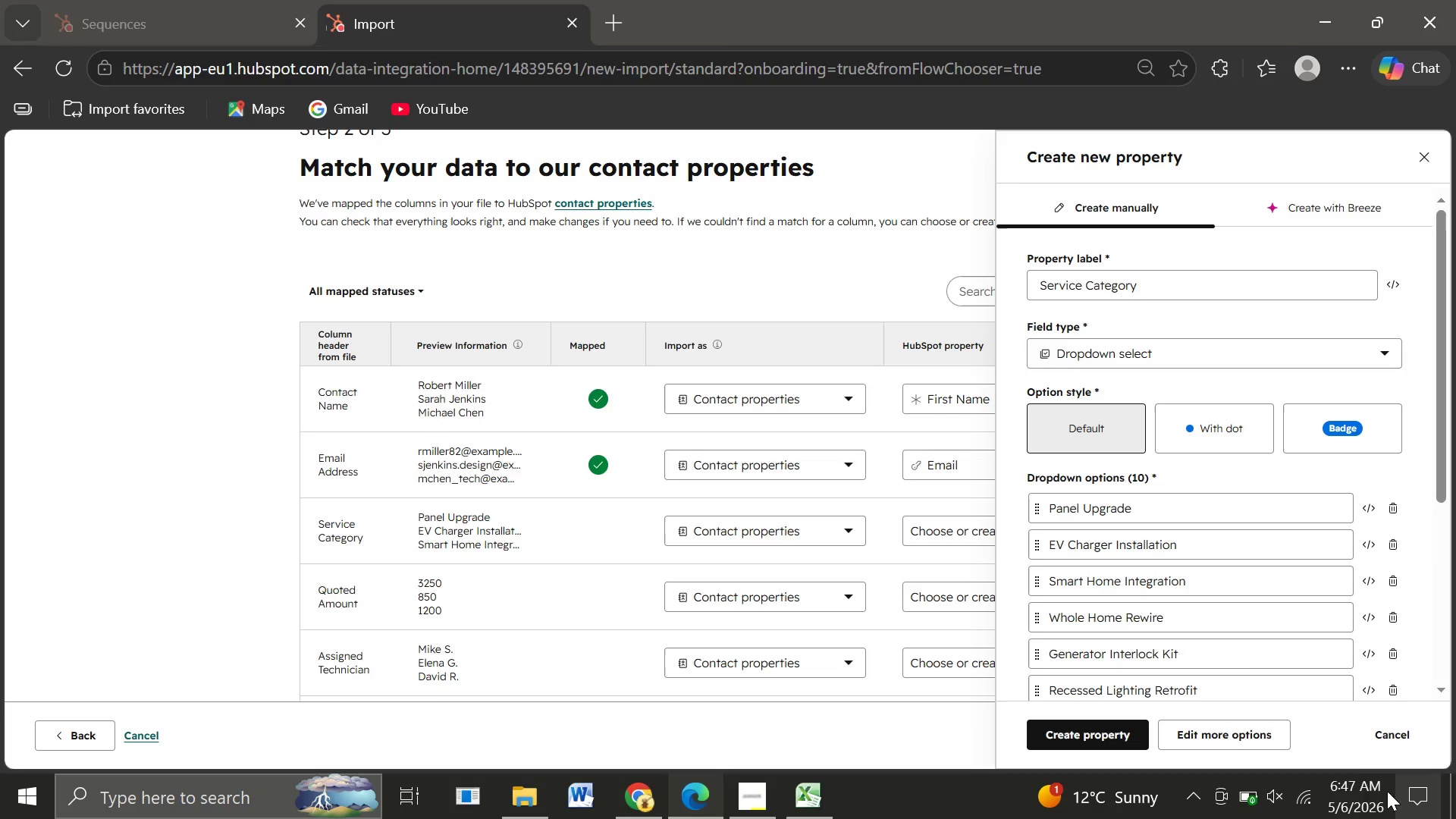 
wait(8.72)
 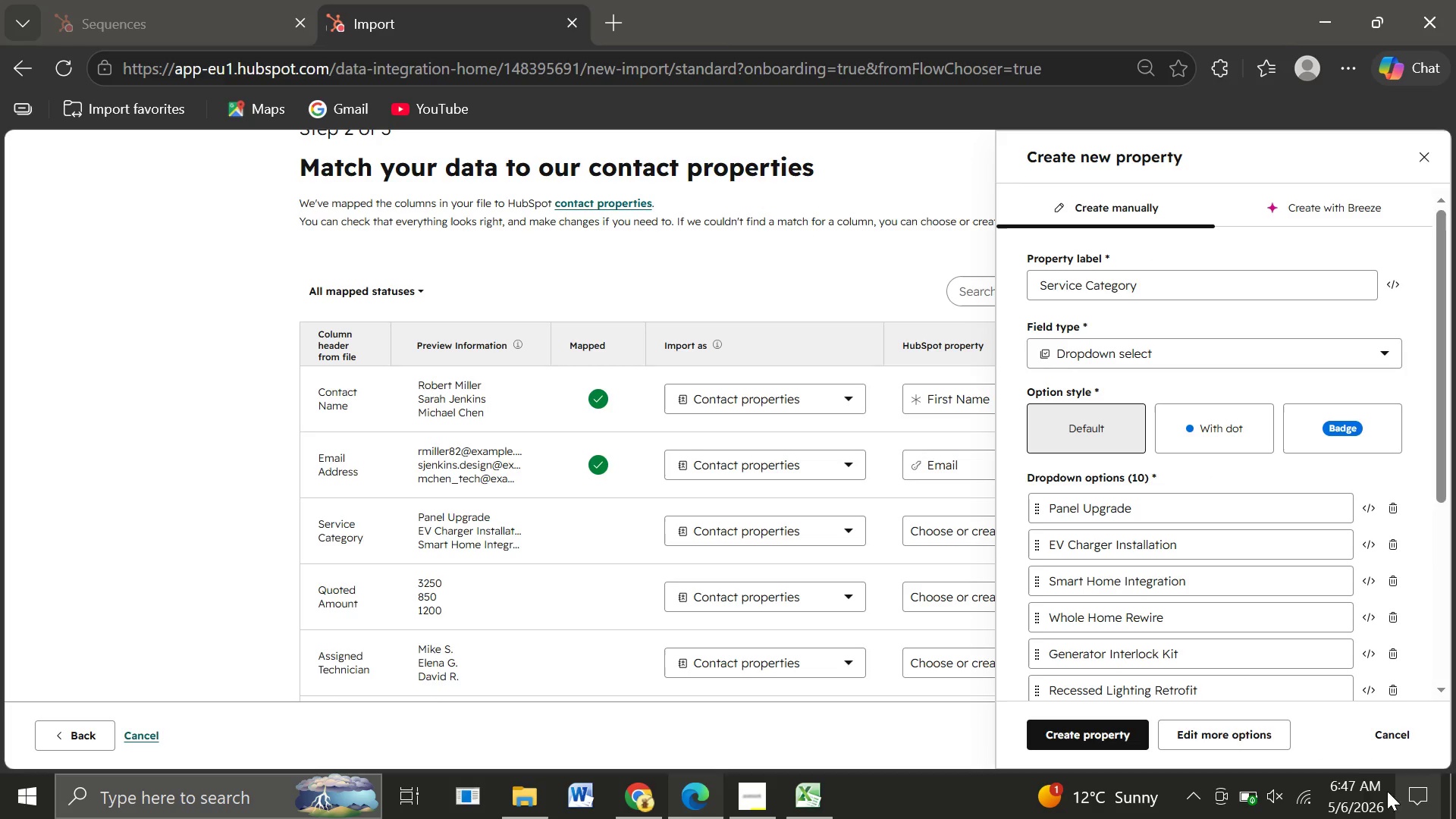 
left_click([1075, 731])
 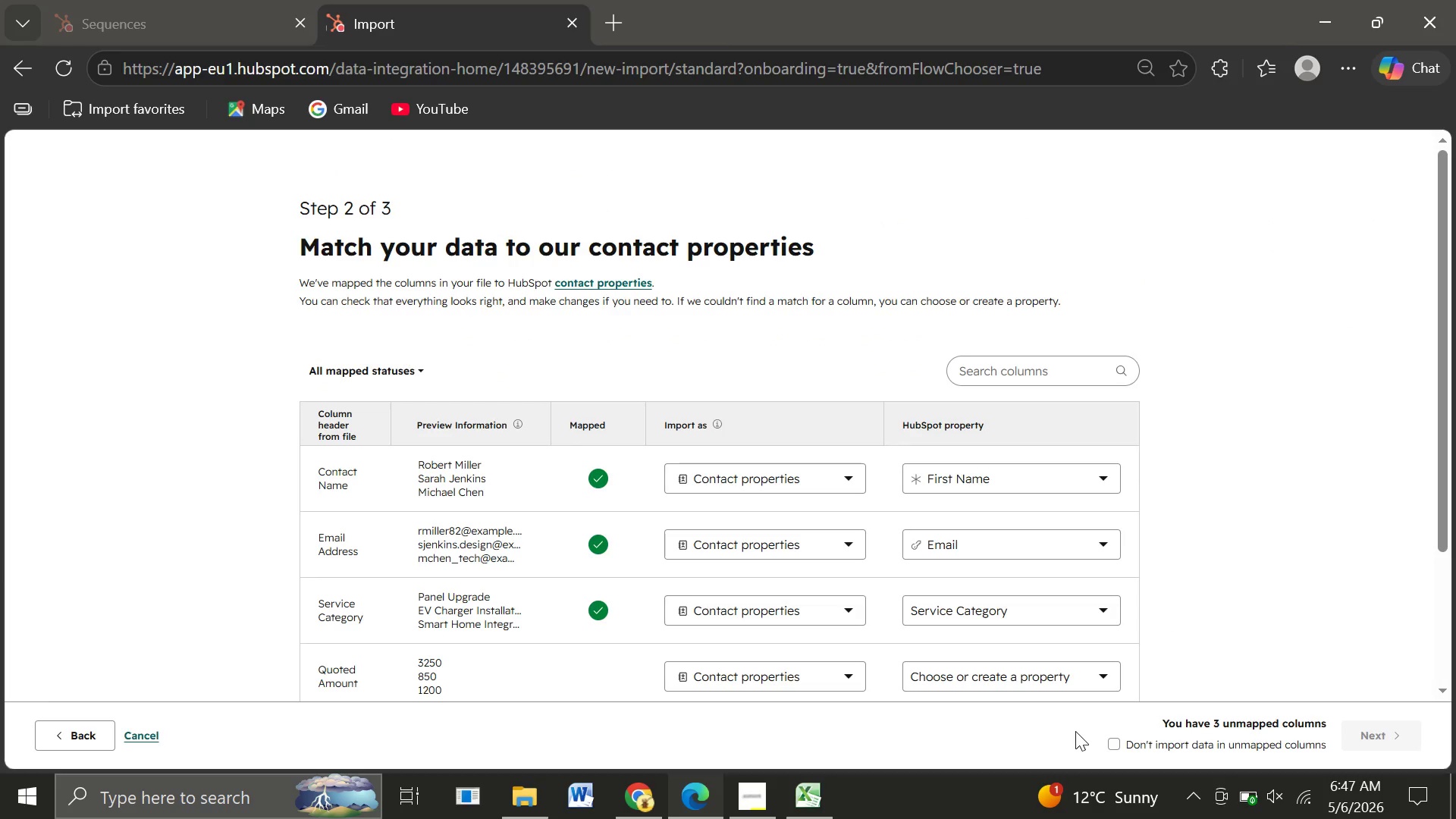 
wait(10.48)
 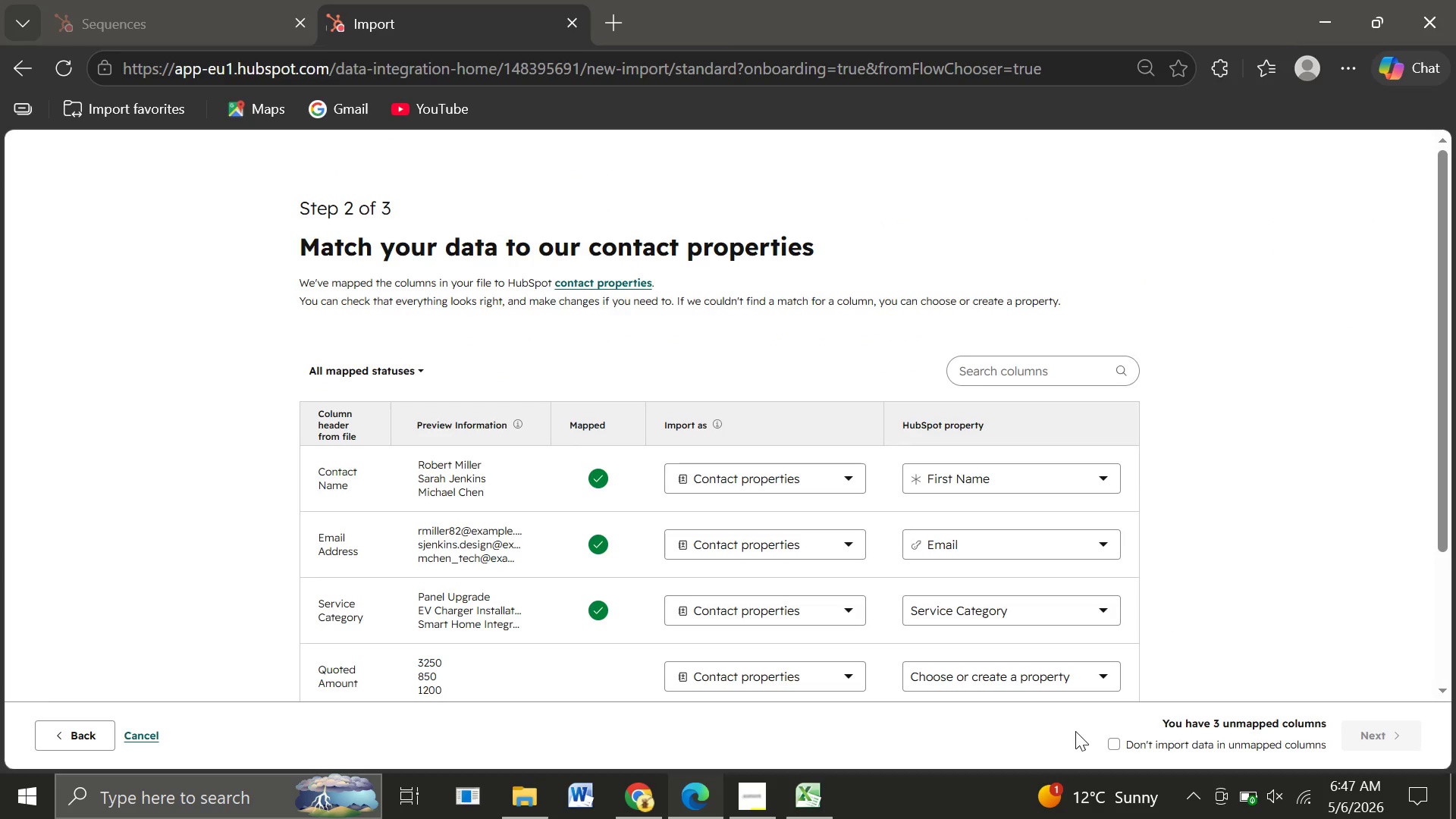 
left_click([1007, 582])
 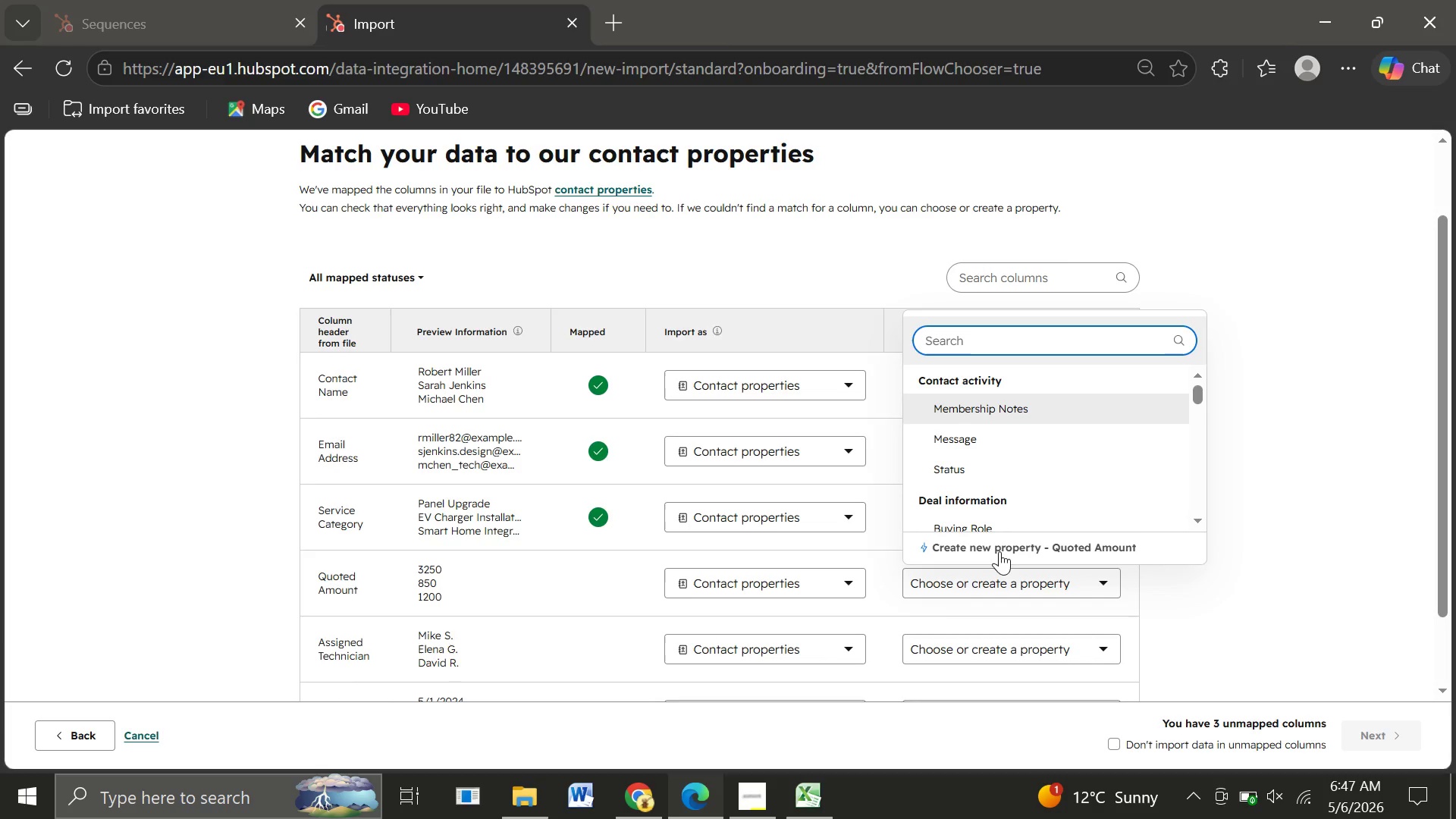 
left_click([977, 547])
 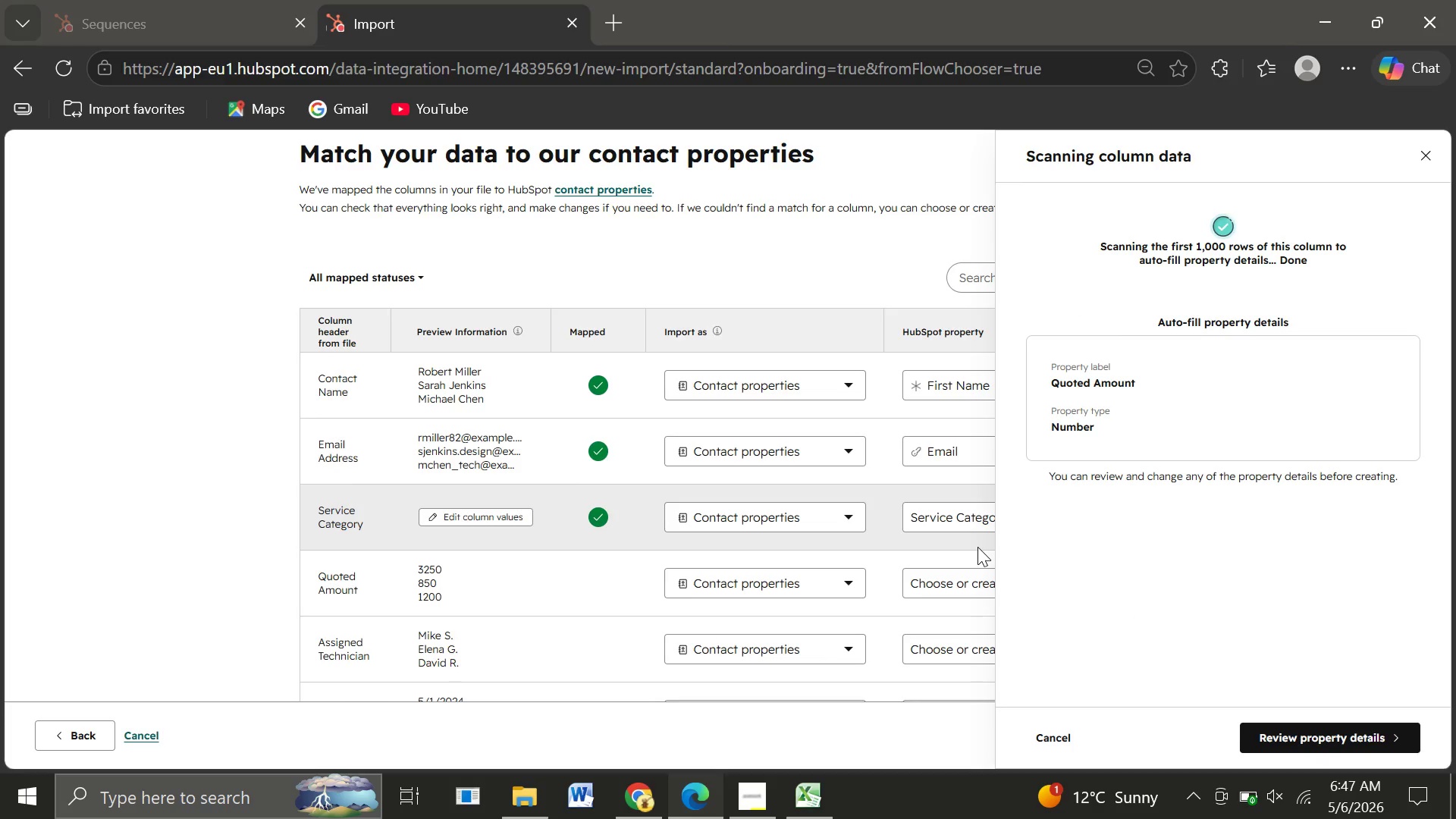 
wait(13.44)
 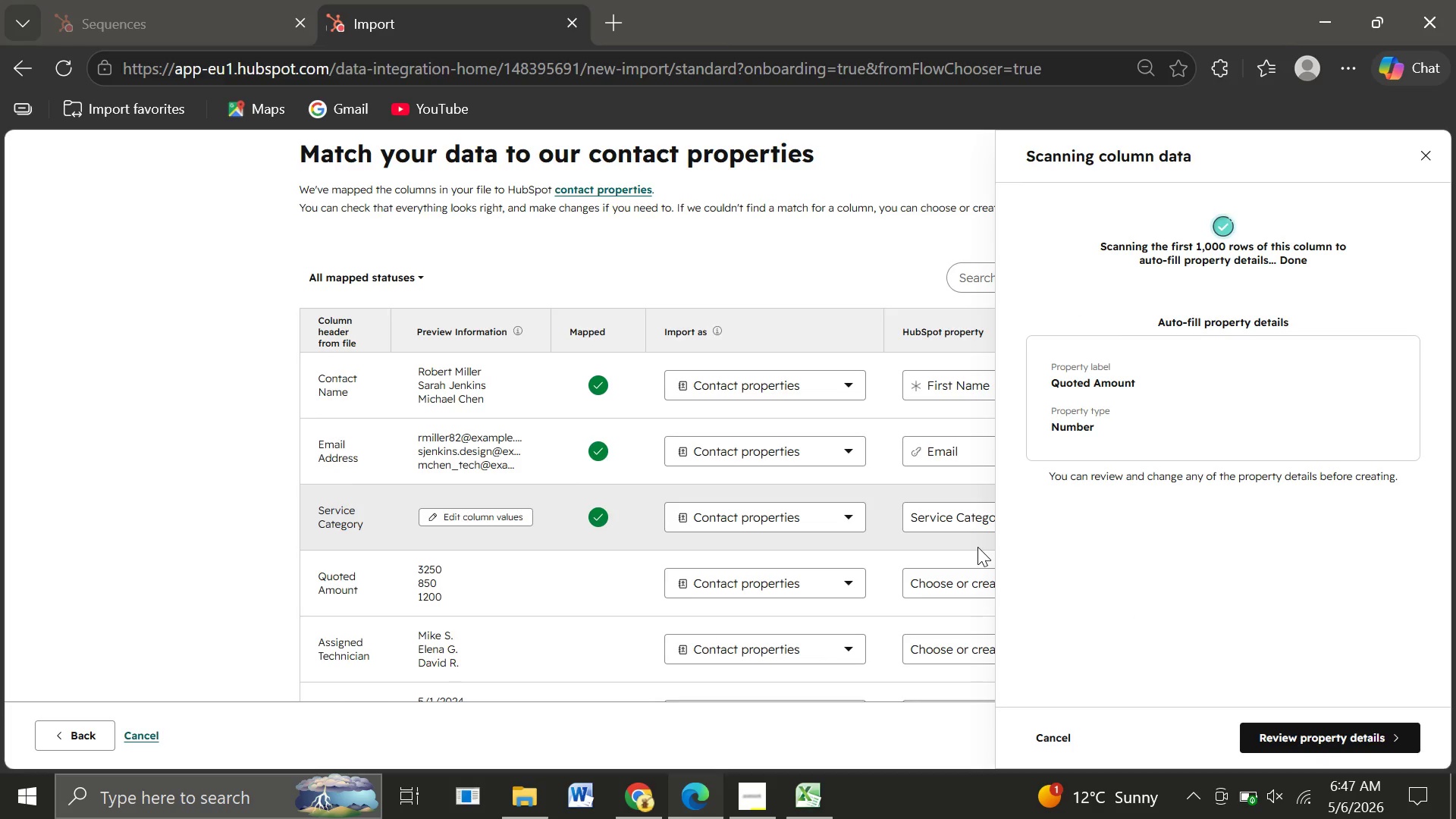 
left_click([1294, 736])
 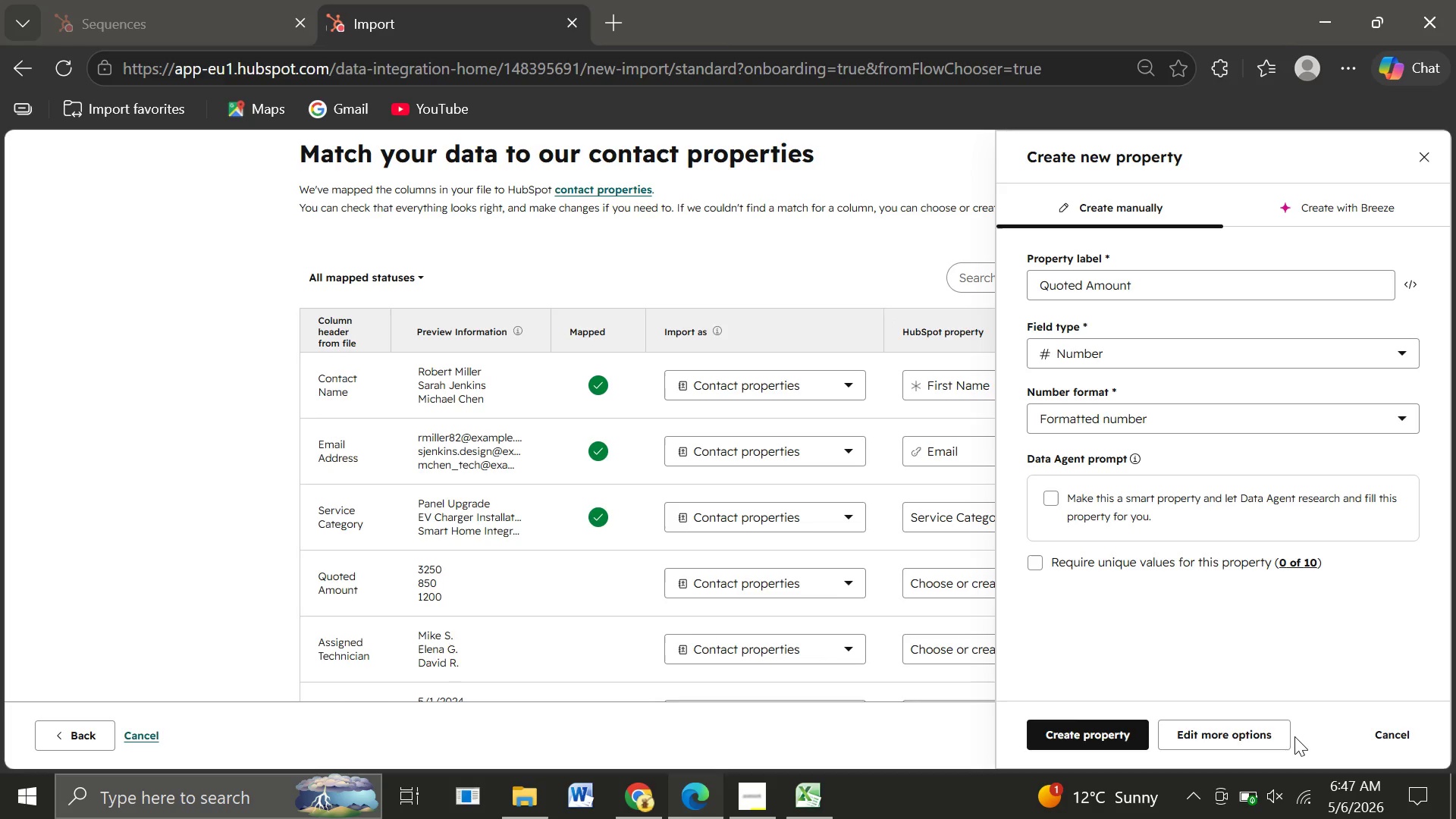 
wait(10.49)
 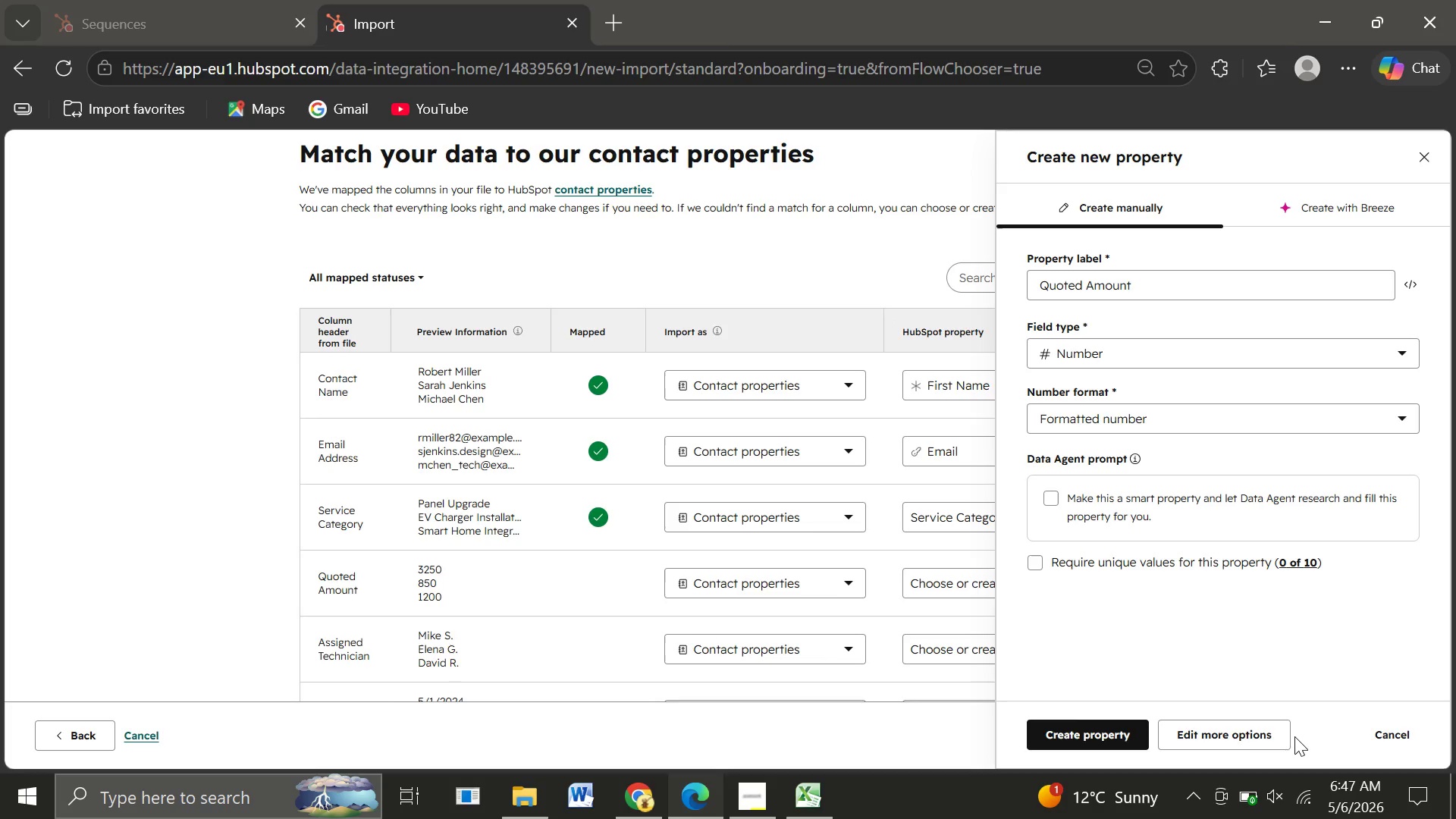 
left_click([1081, 733])
 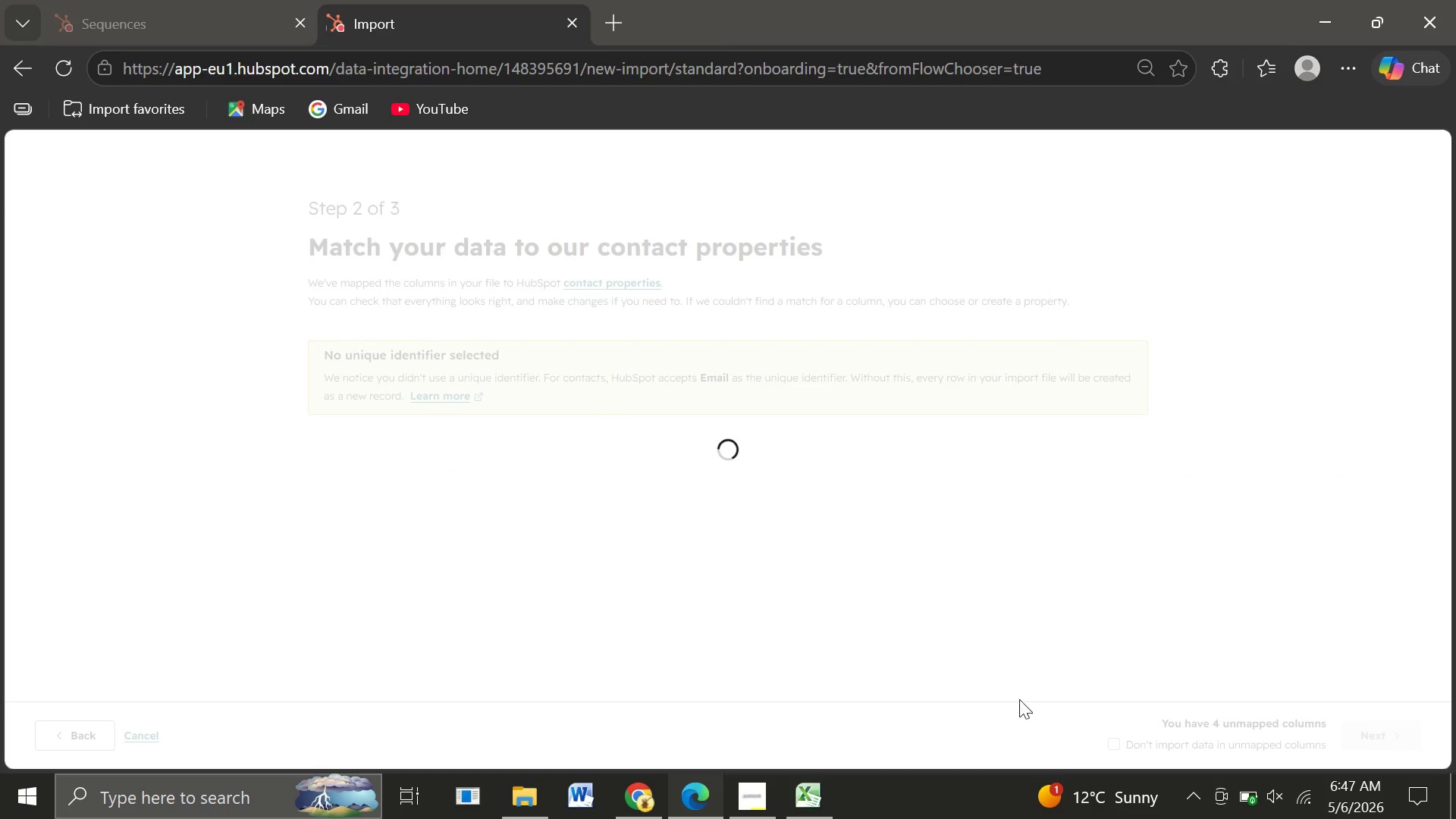 
mouse_move([790, 561])
 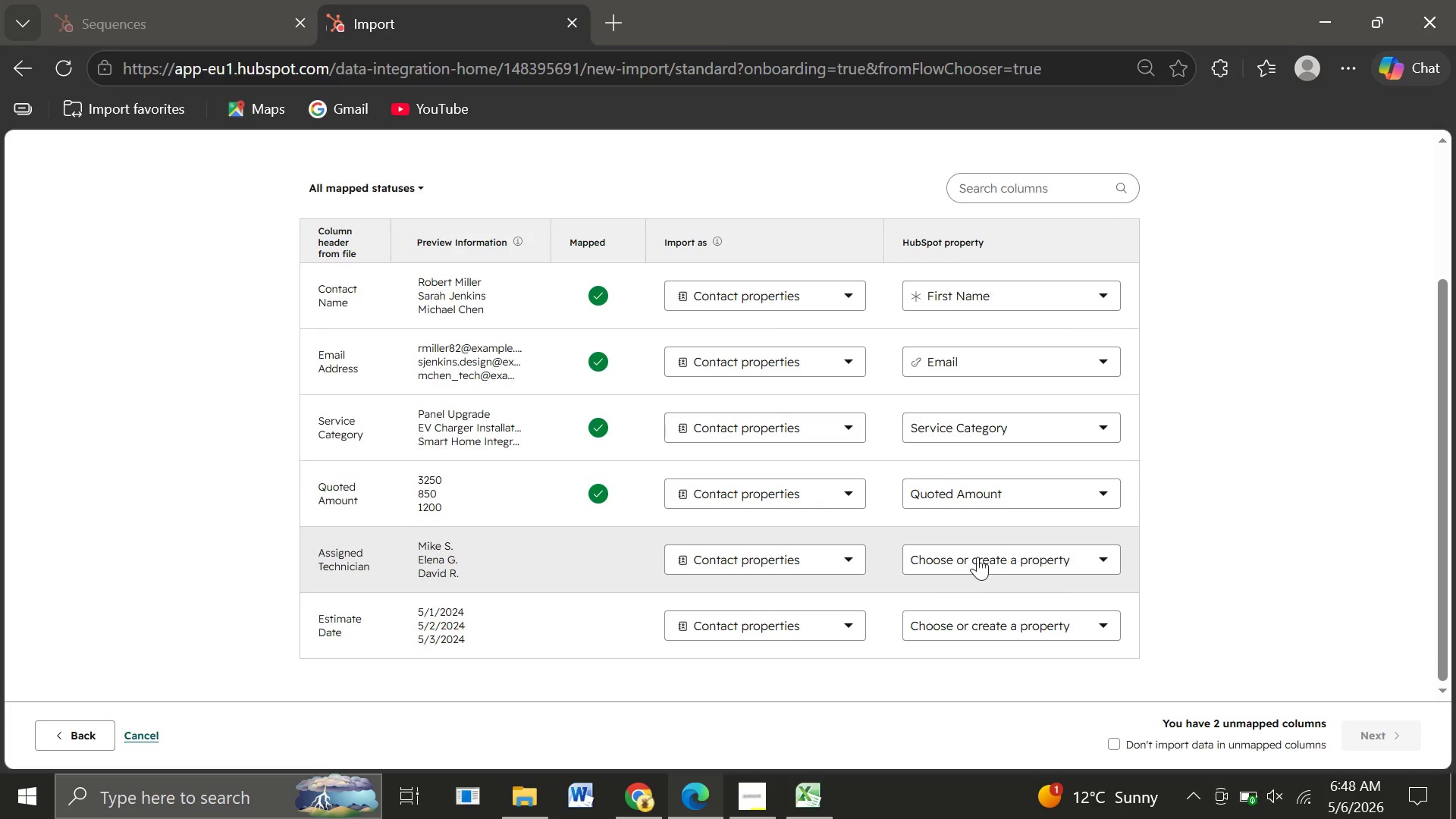 
left_click([993, 557])
 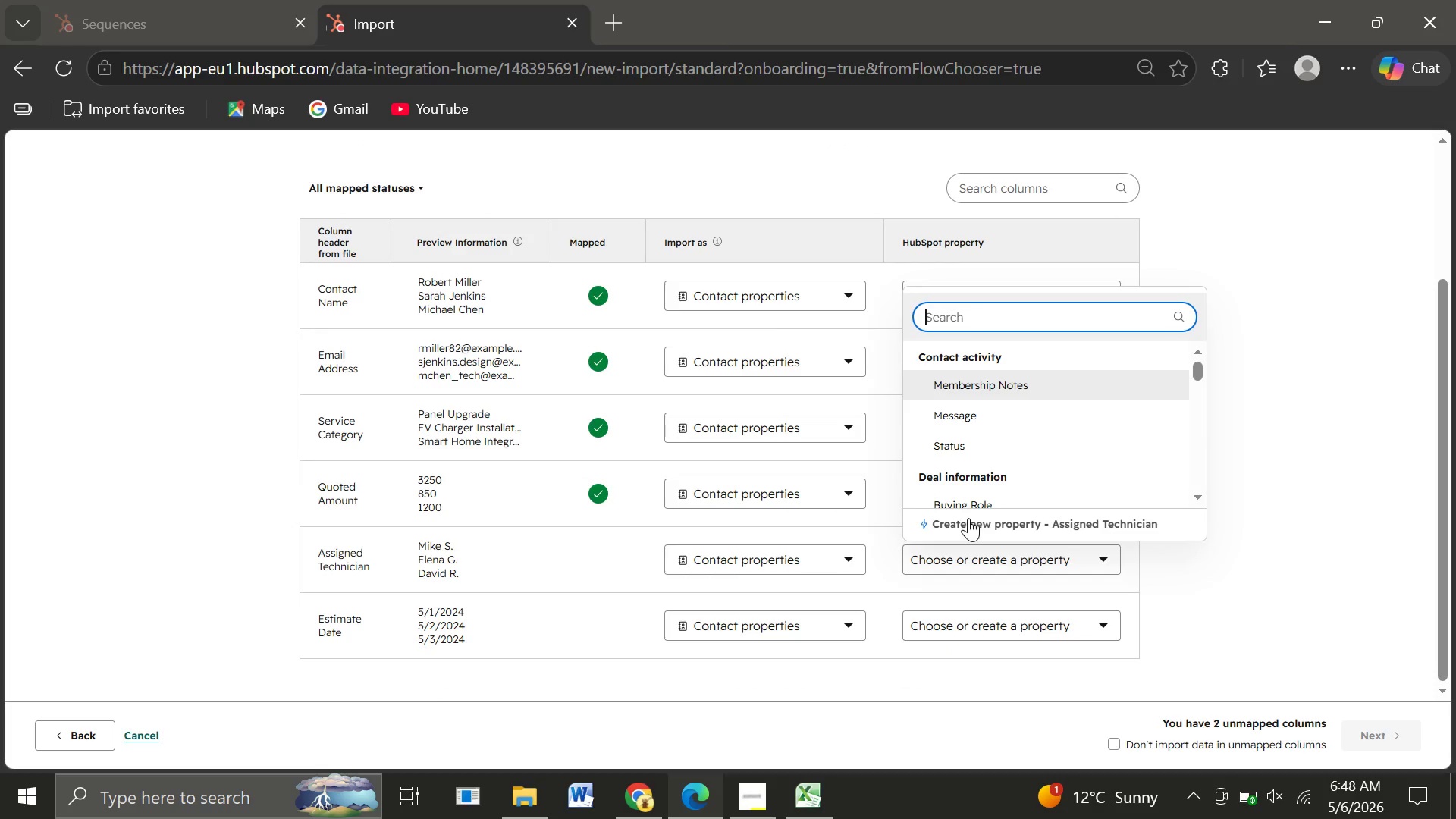 
left_click([965, 521])
 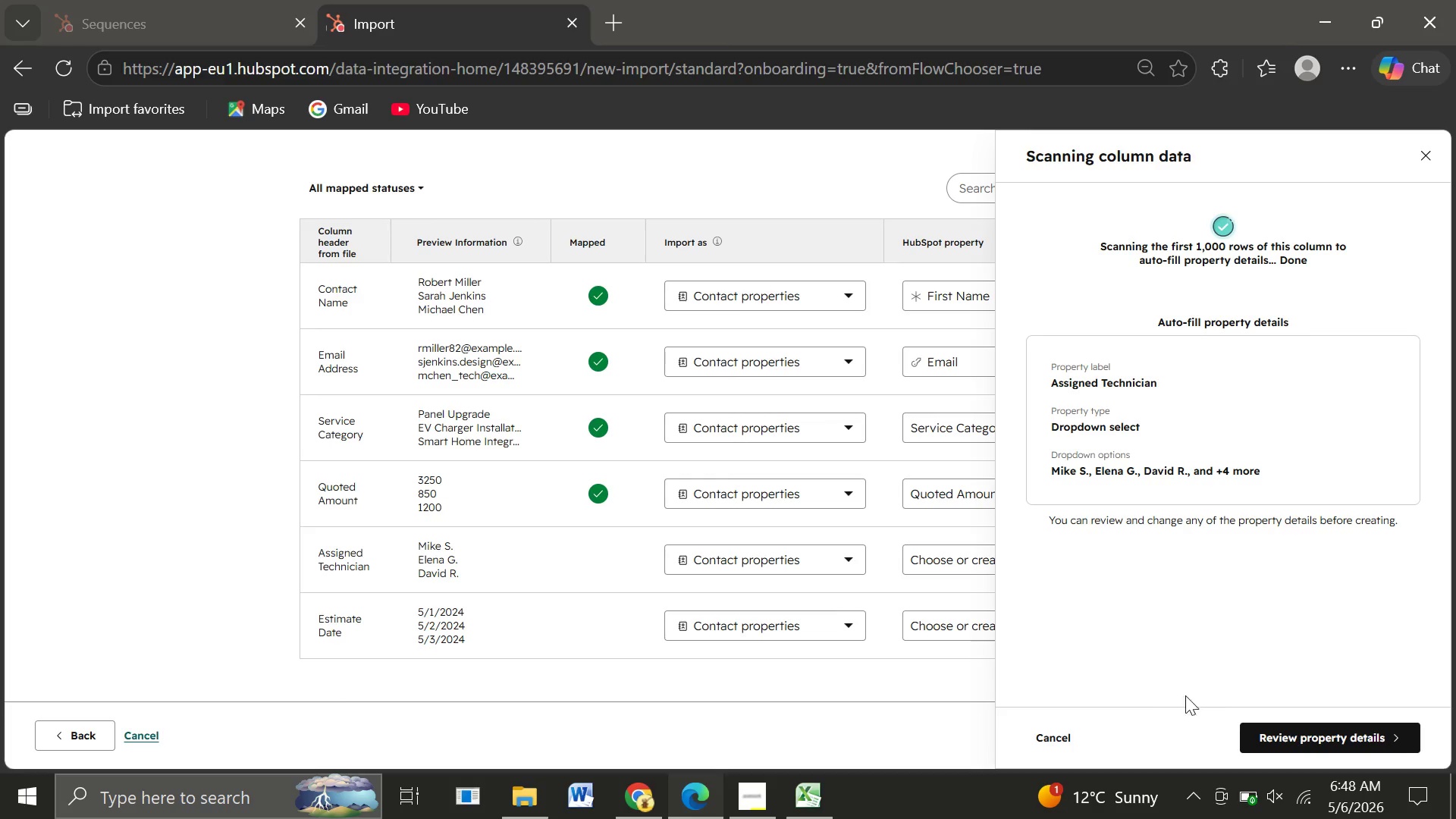 
left_click([1315, 739])
 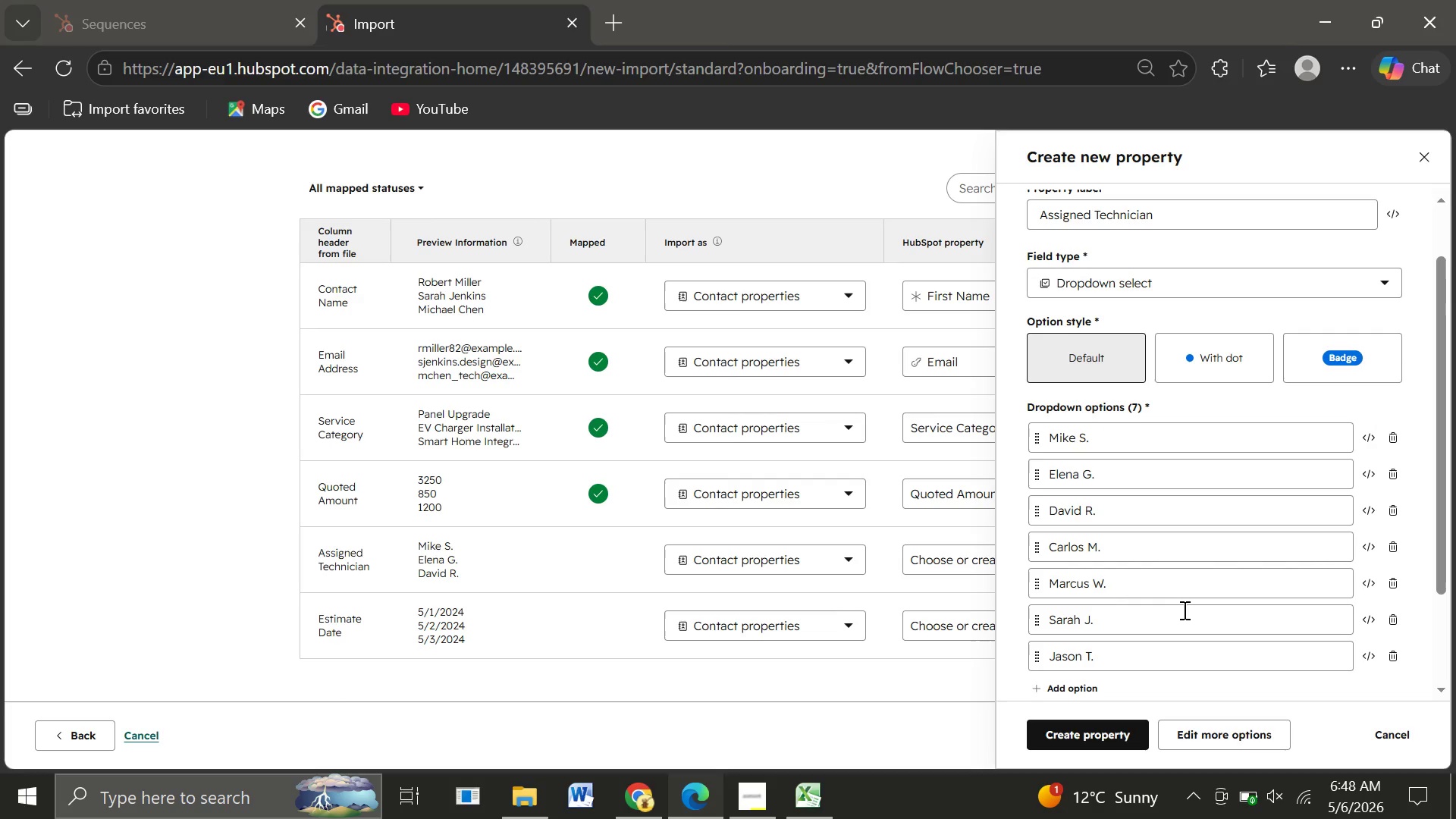 
wait(17.66)
 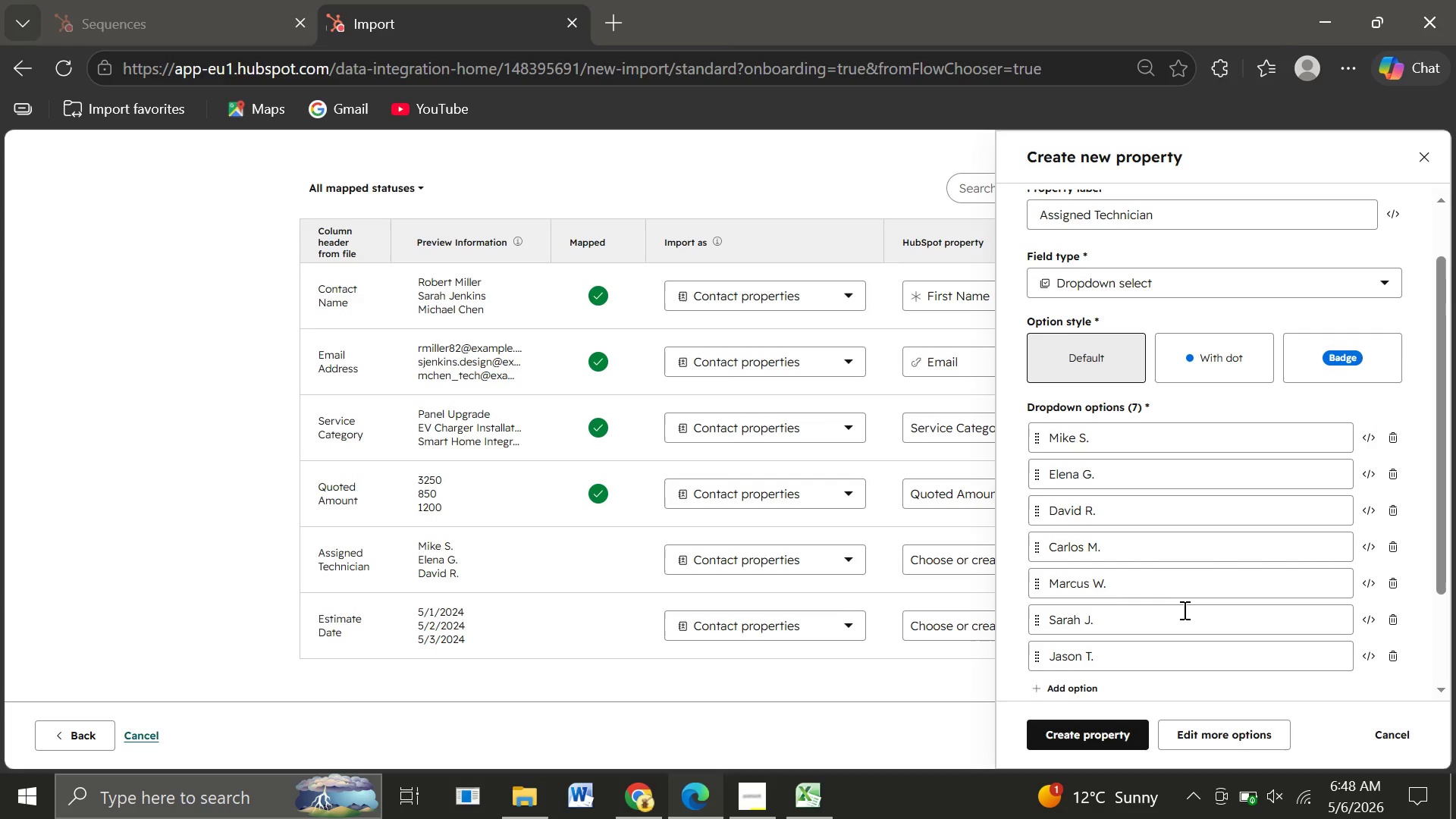 
left_click([1069, 736])
 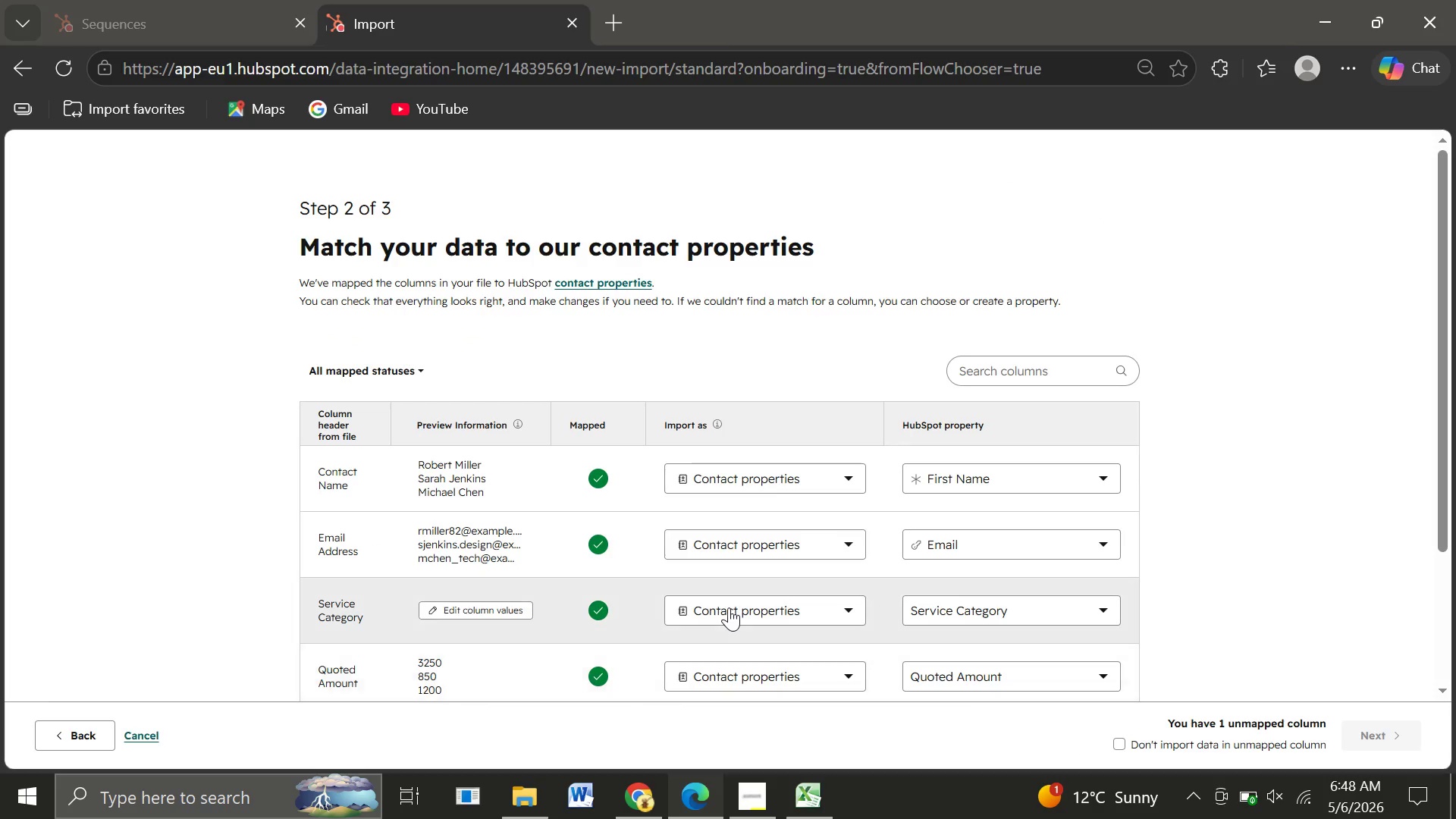 
wait(10.73)
 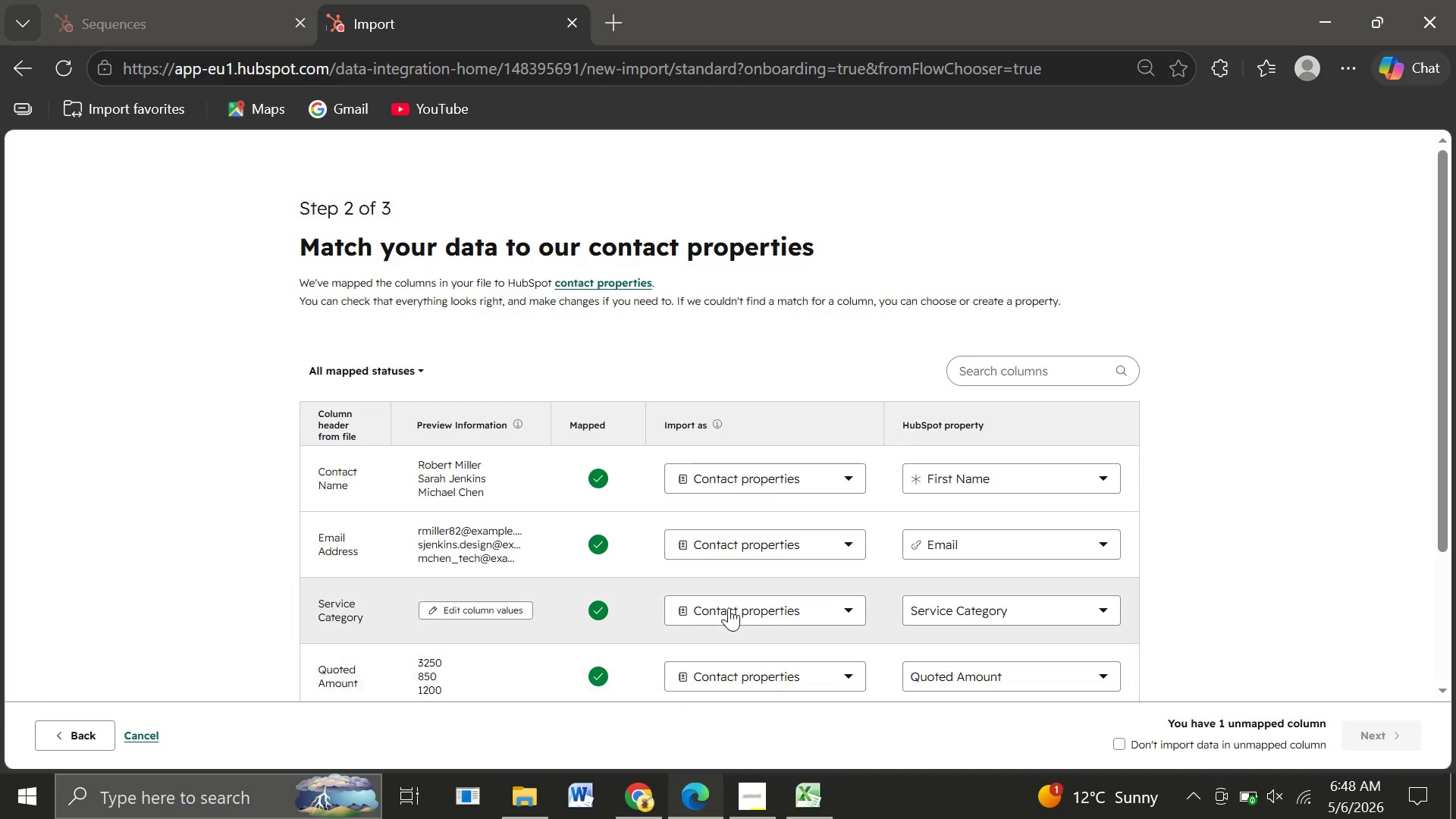 
left_click([984, 626])
 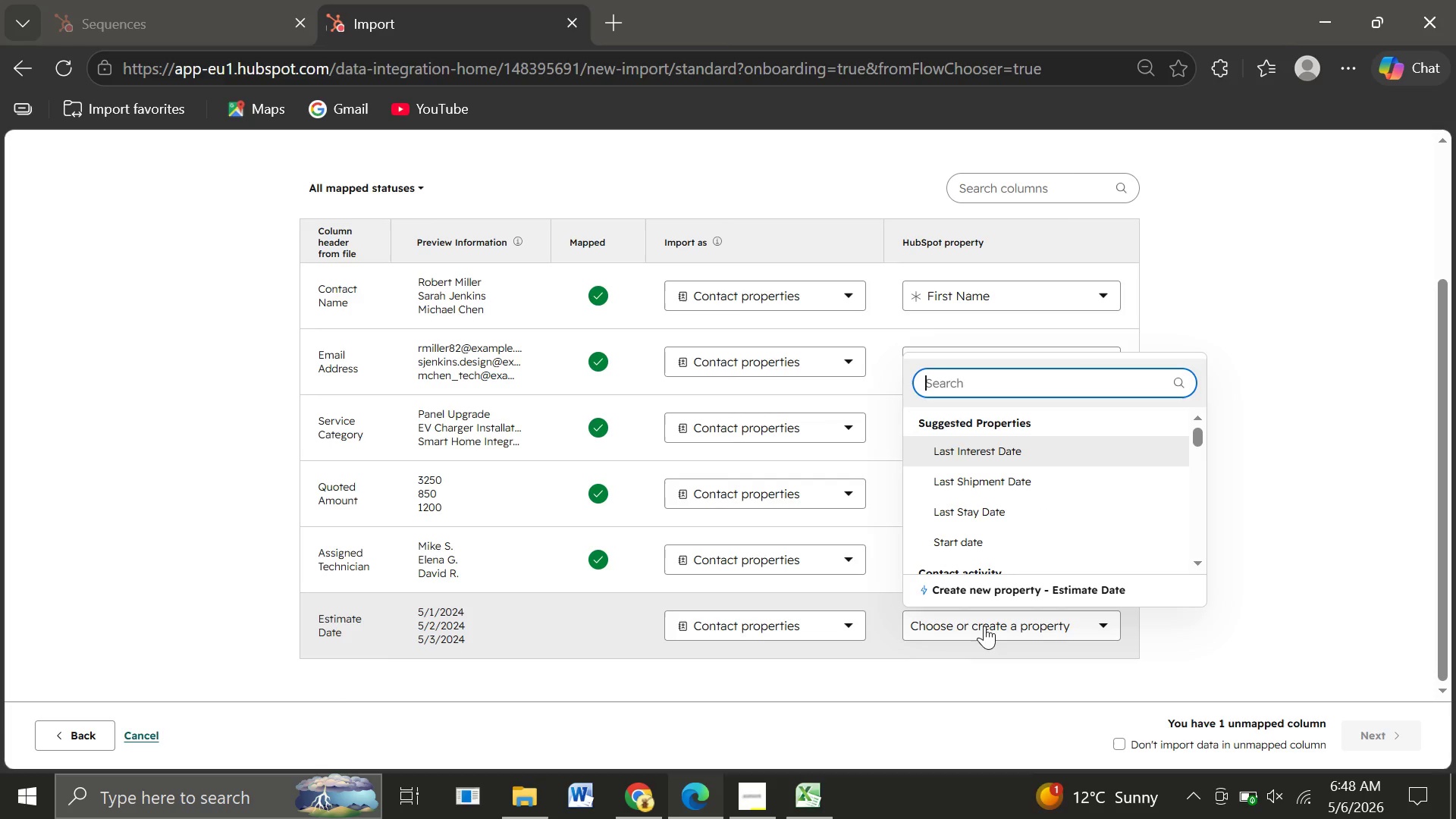 
wait(12.66)
 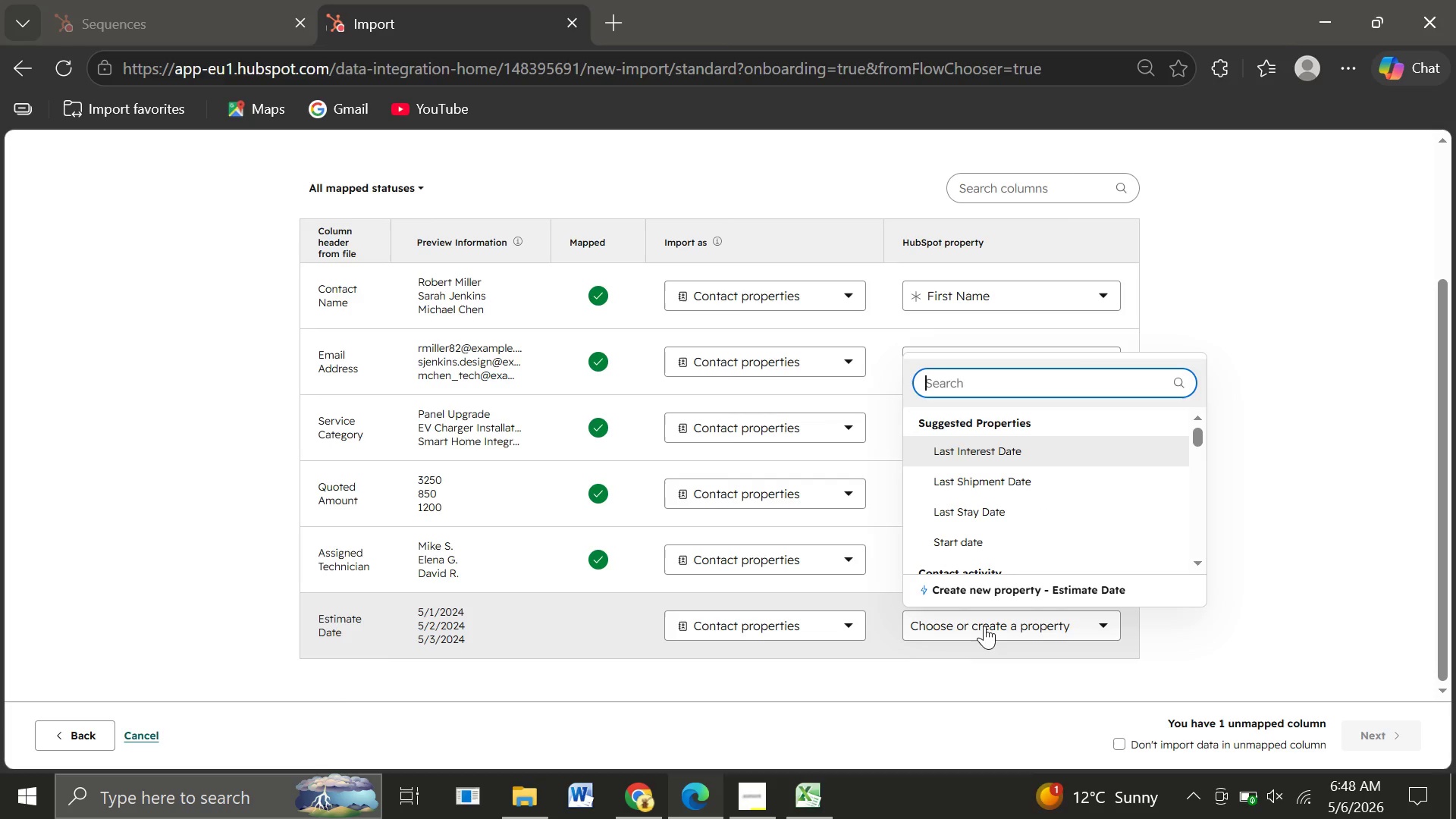 
left_click([949, 587])
 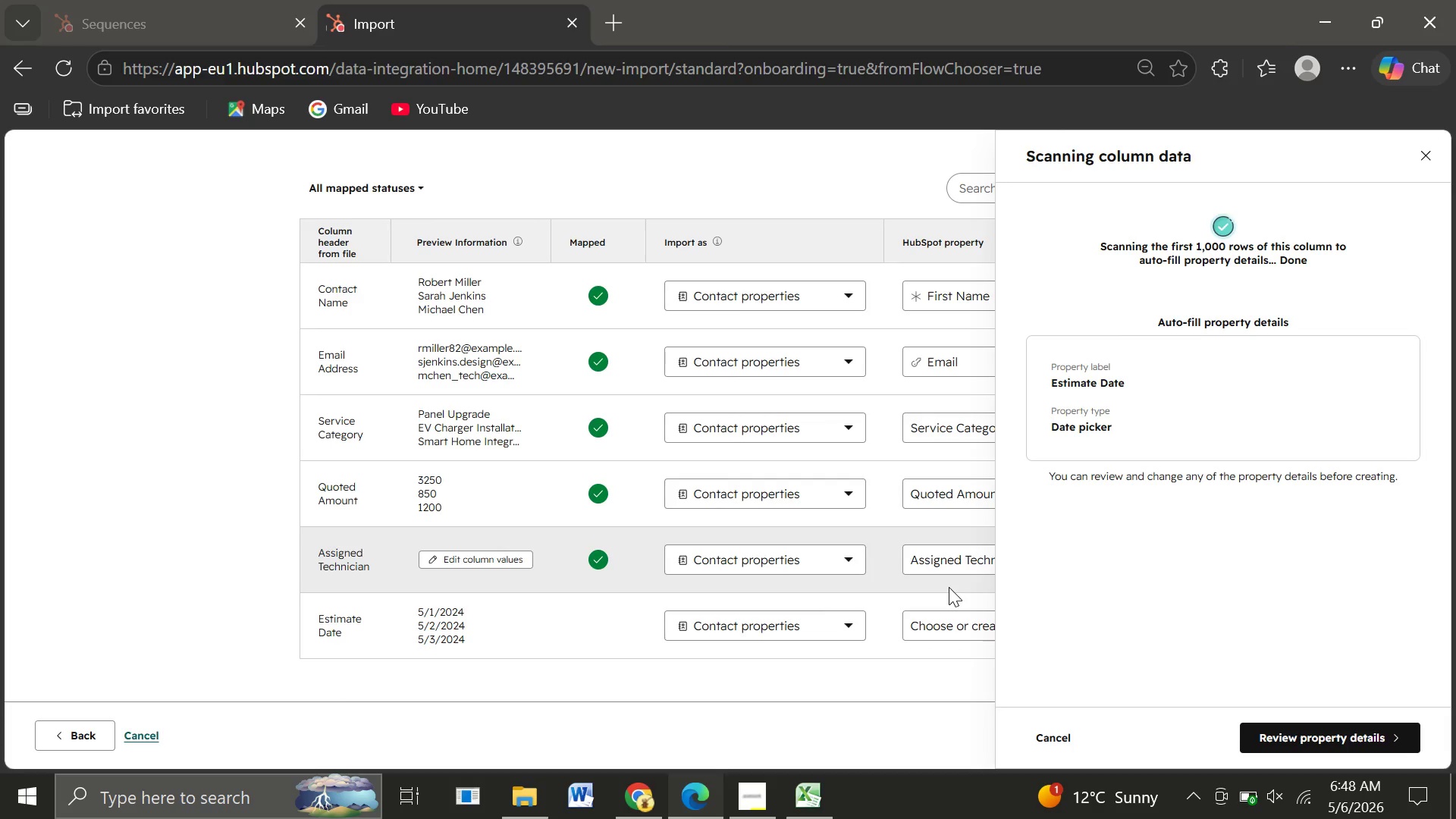 
wait(10.34)
 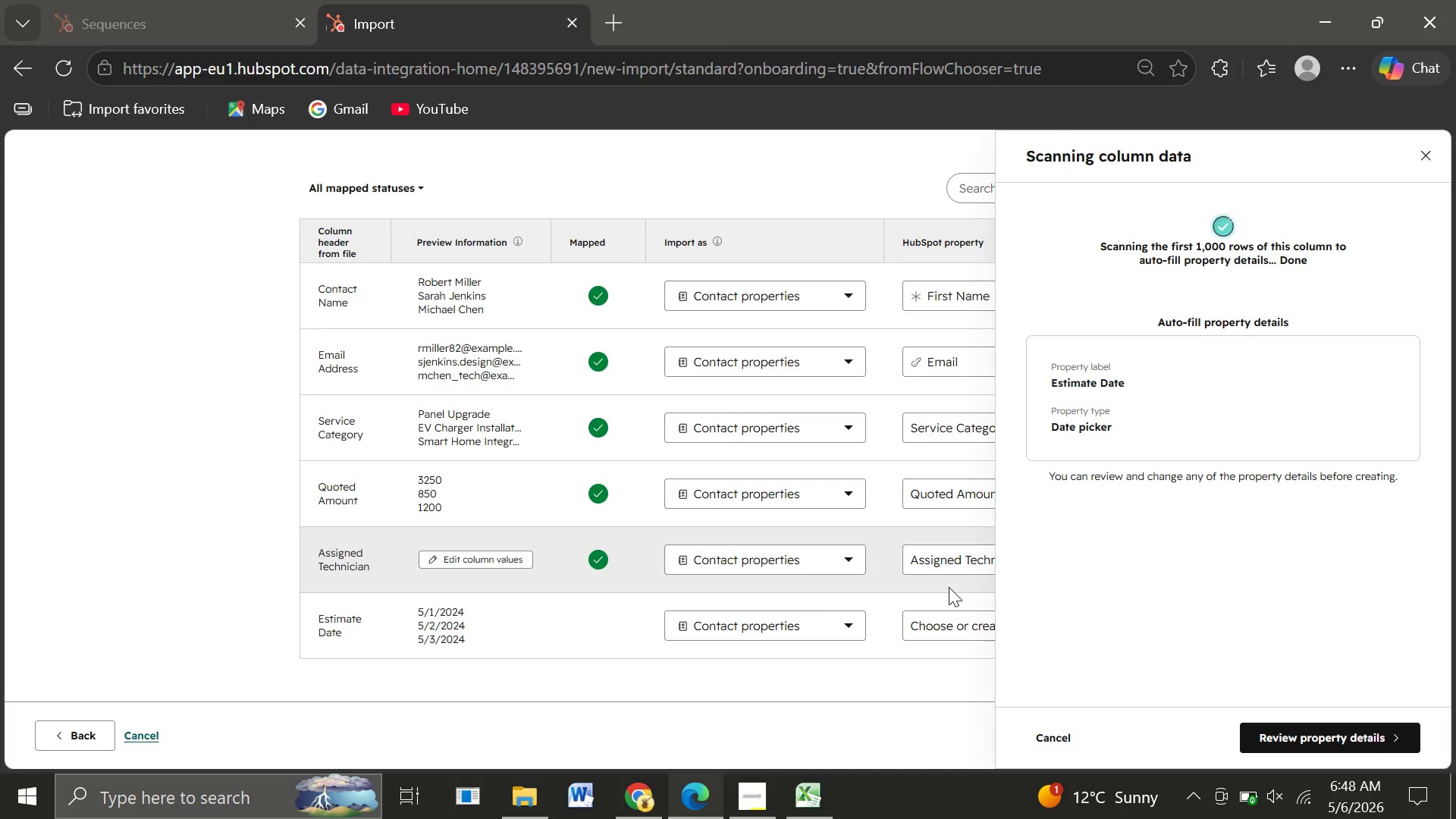 
left_click([1330, 745])
 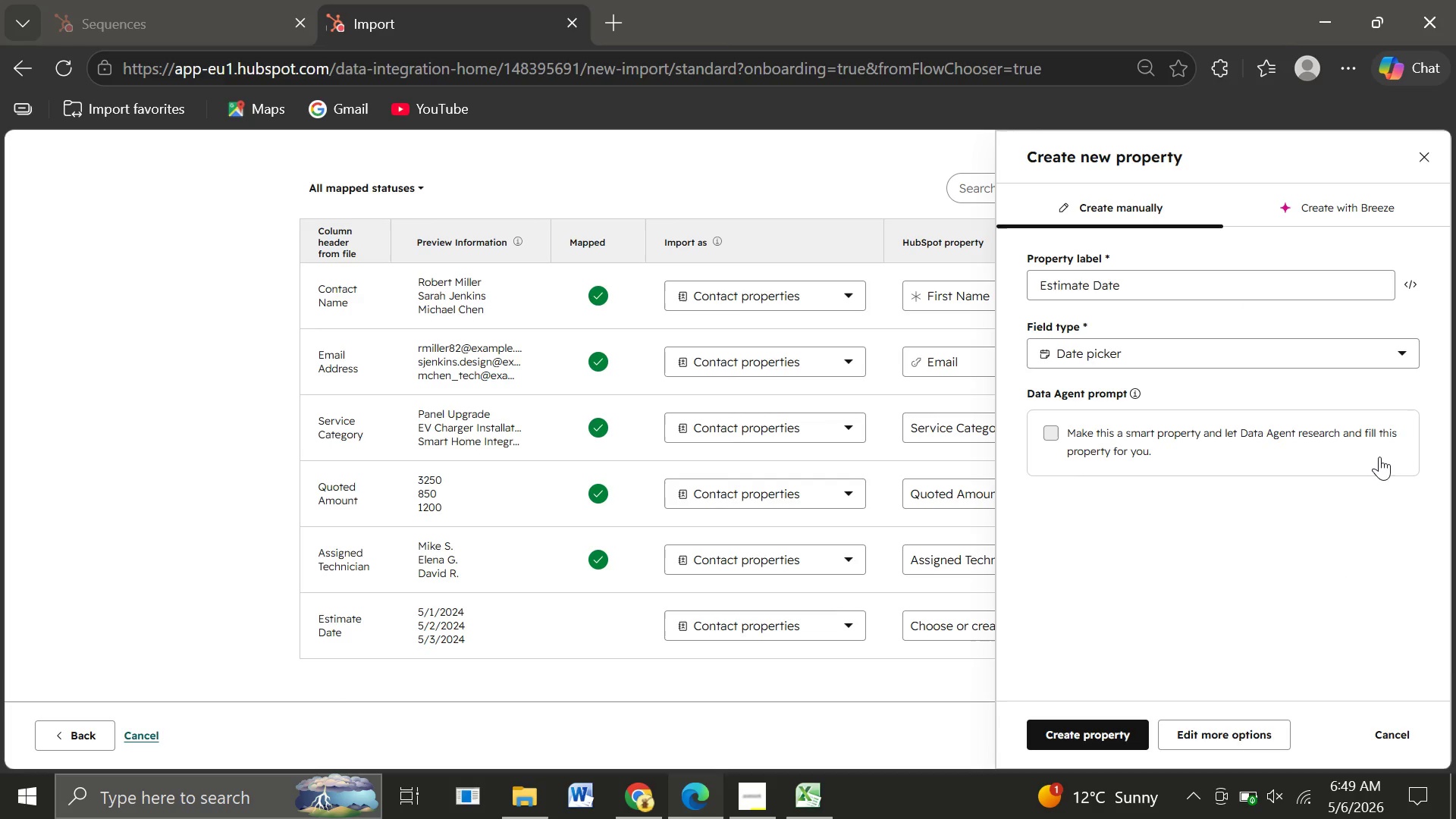 
wait(10.52)
 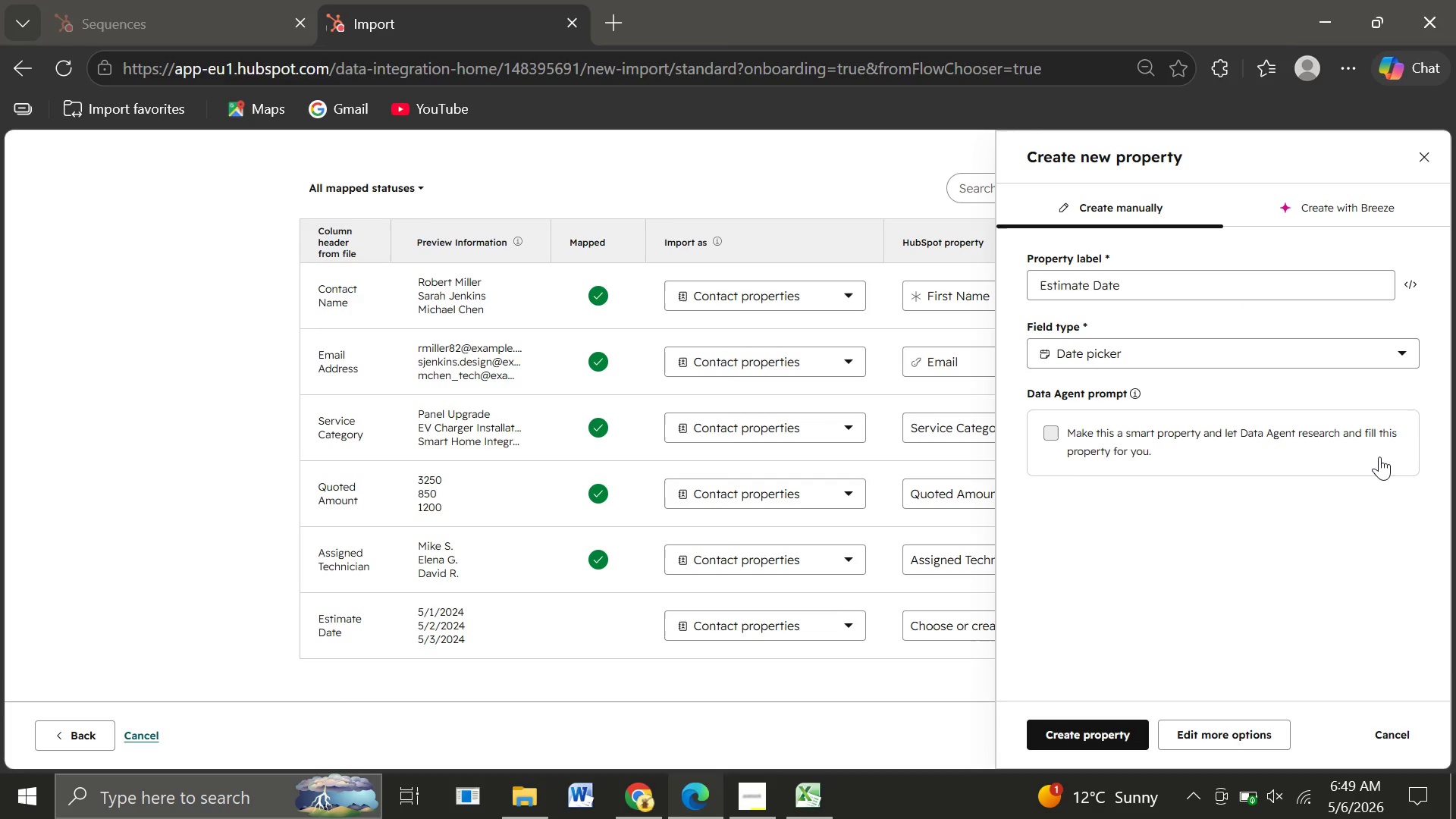 
left_click([1074, 731])
 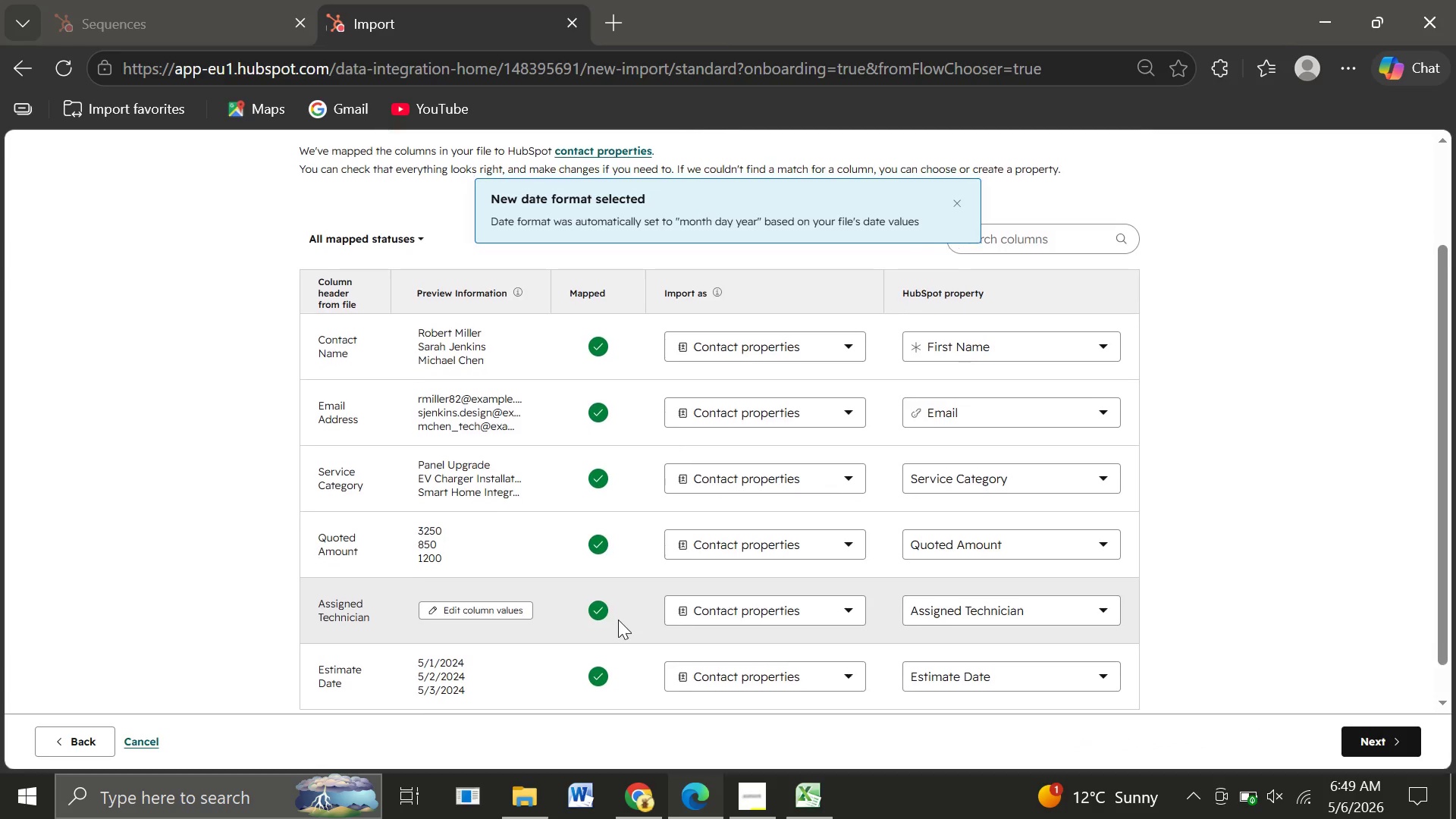 
wait(10.3)
 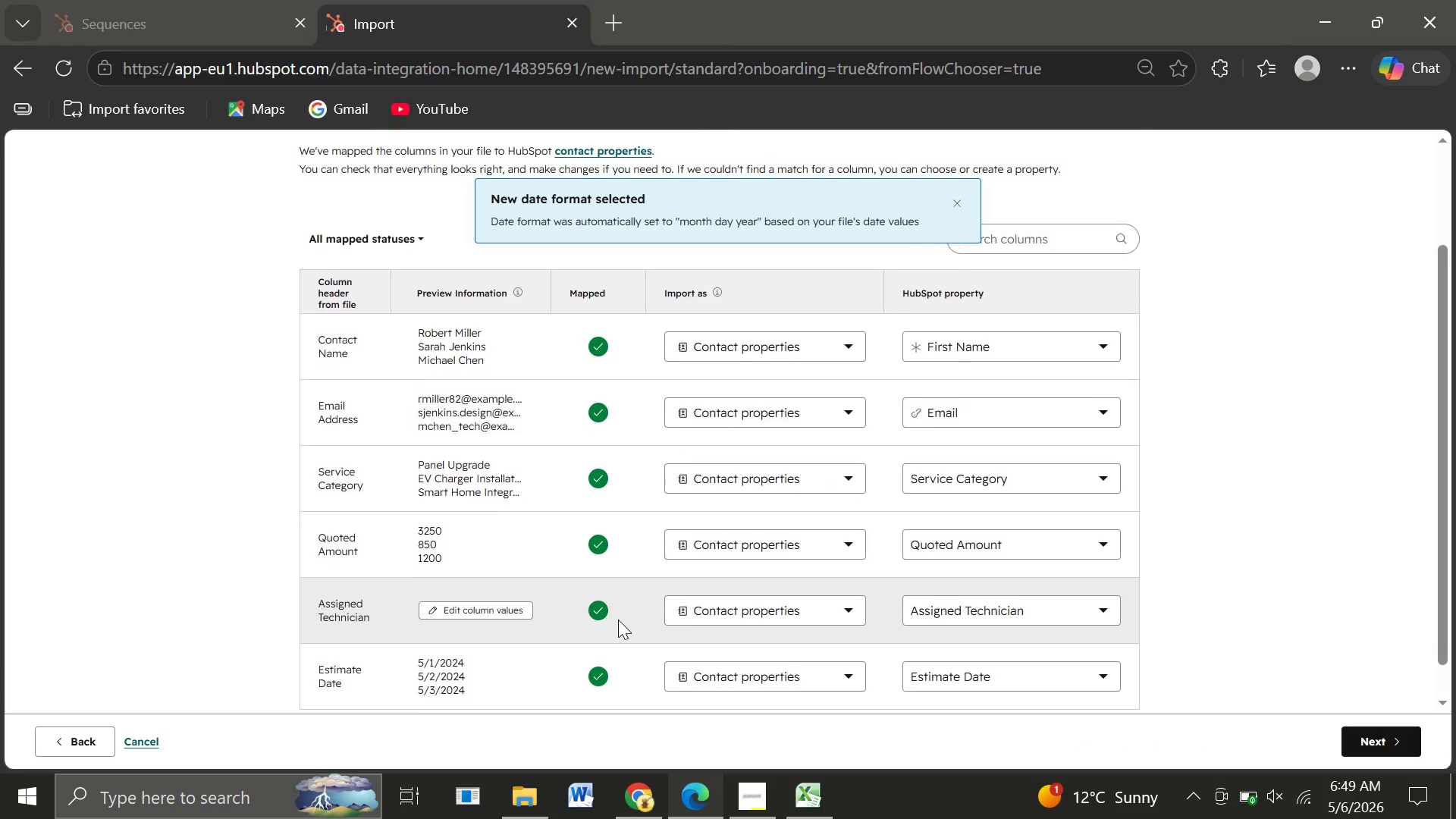 
left_click([1385, 738])
 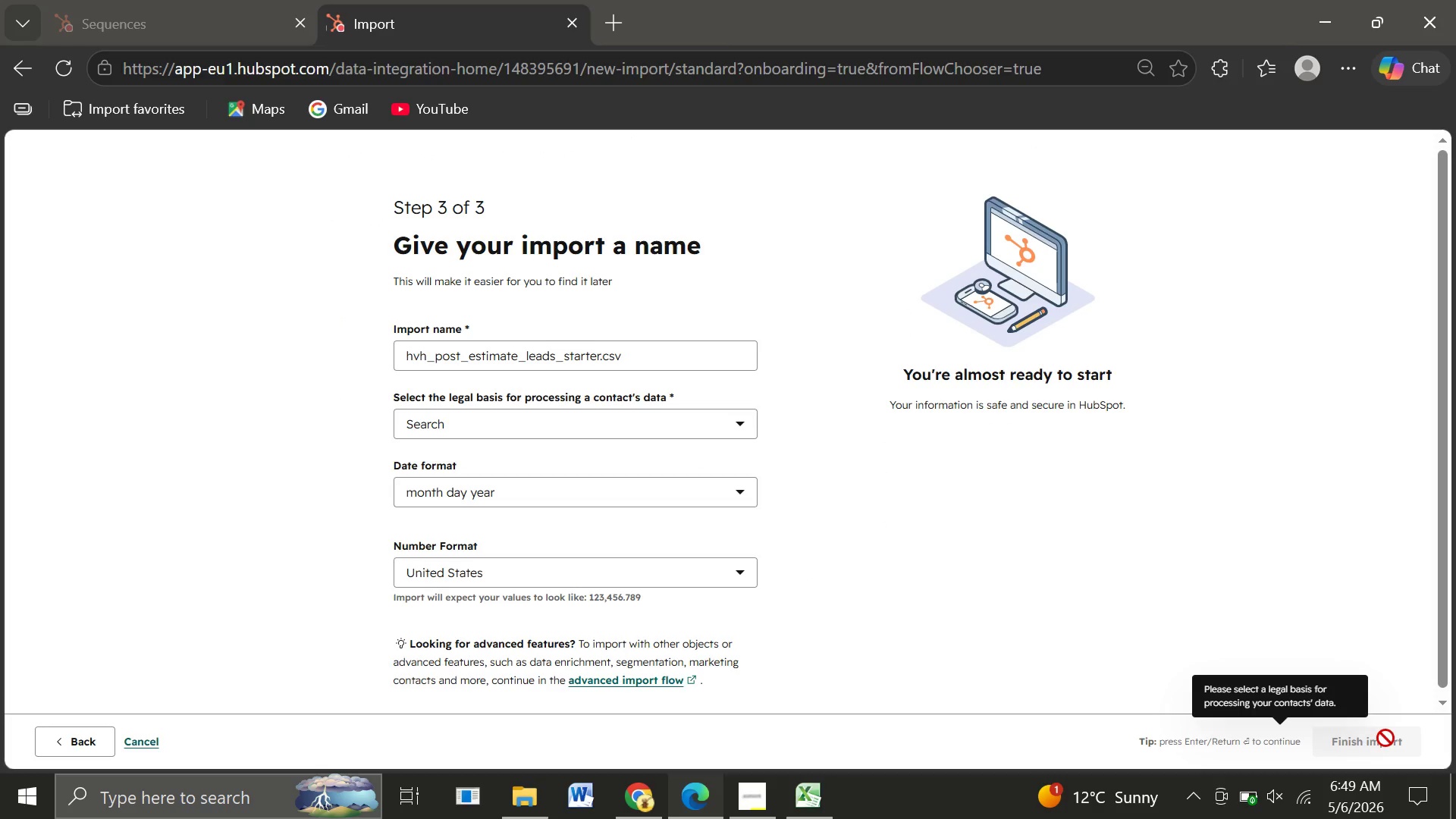 
wait(9.36)
 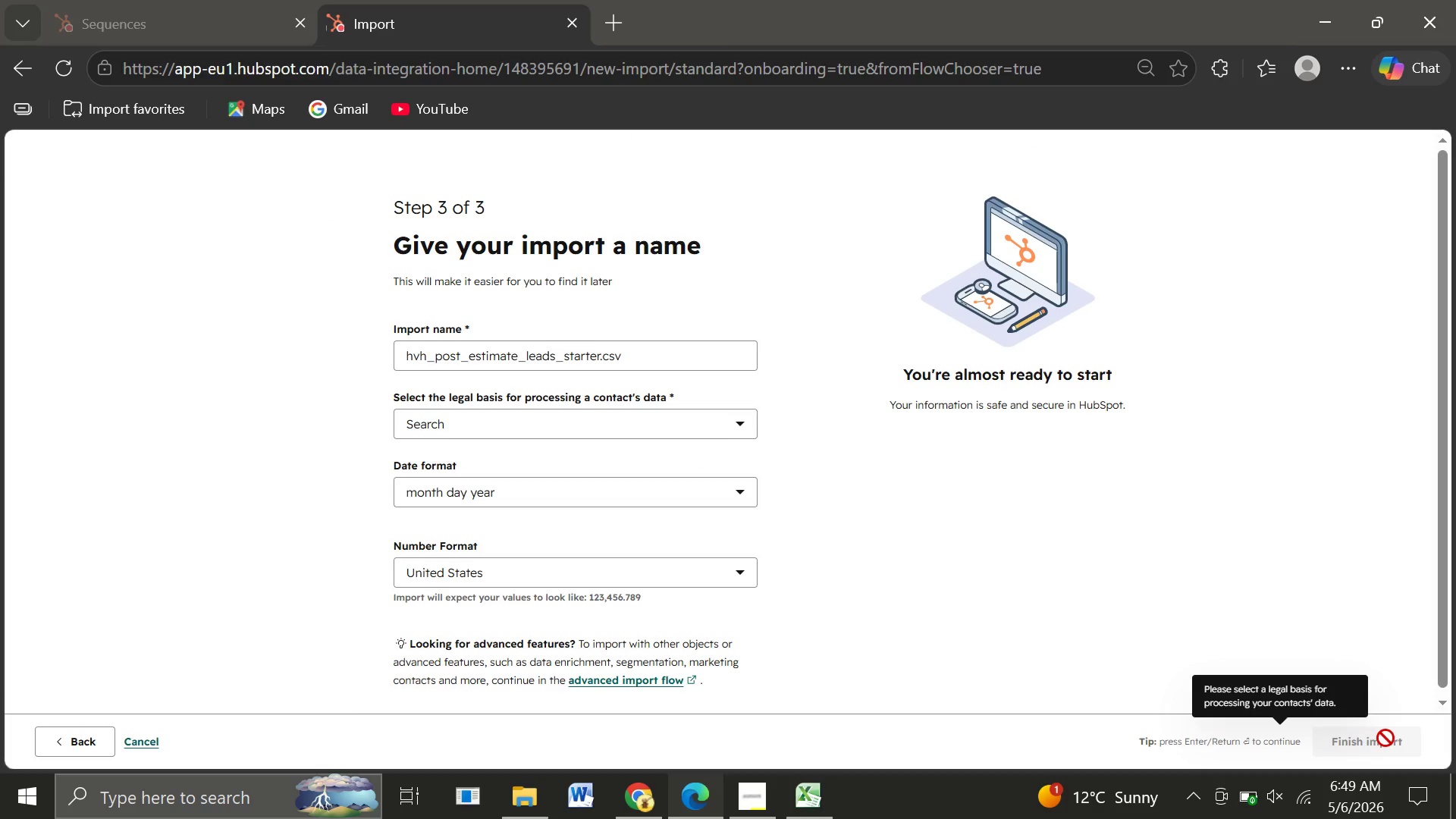 
left_click([488, 425])
 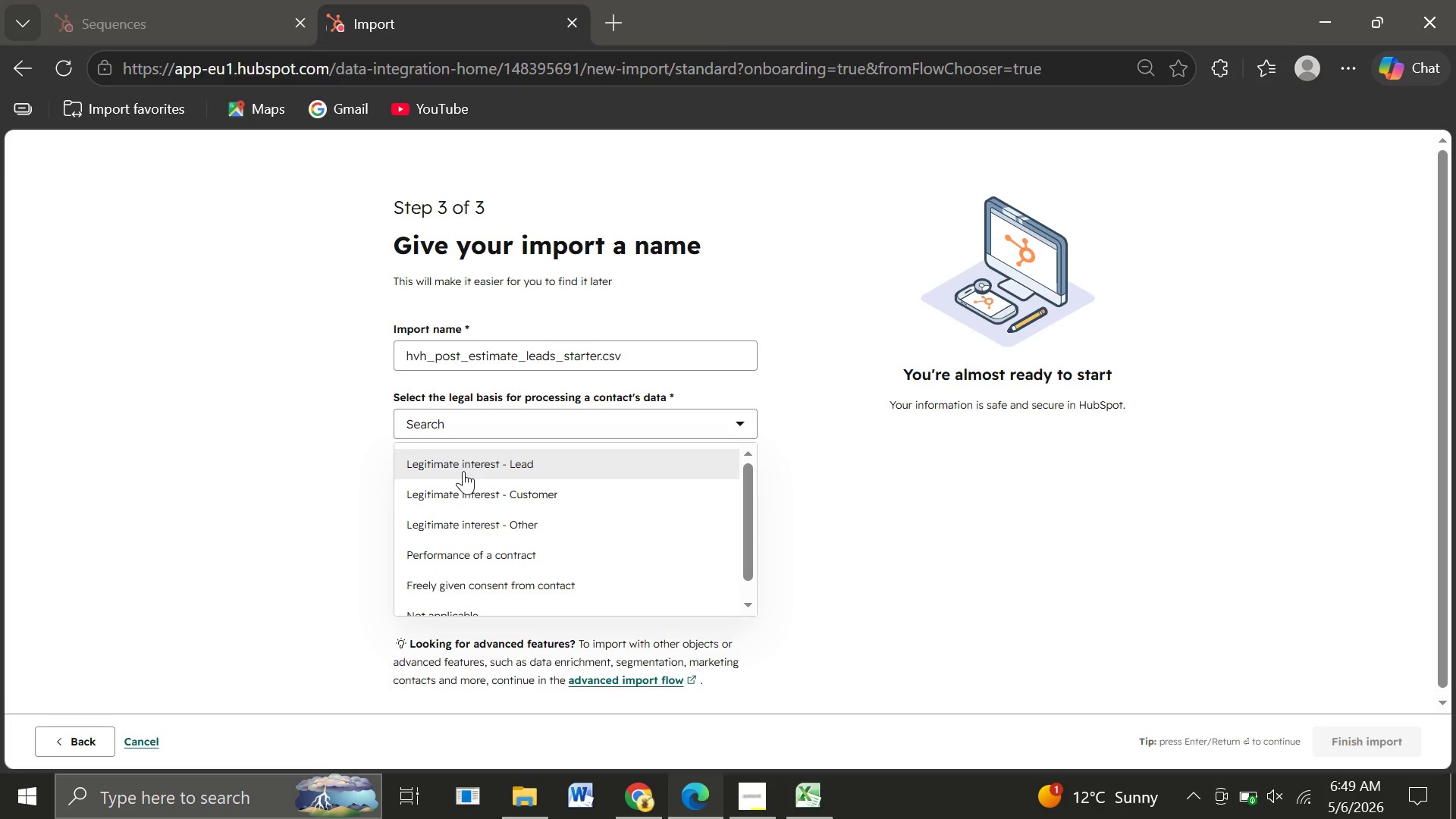 
left_click([463, 471])
 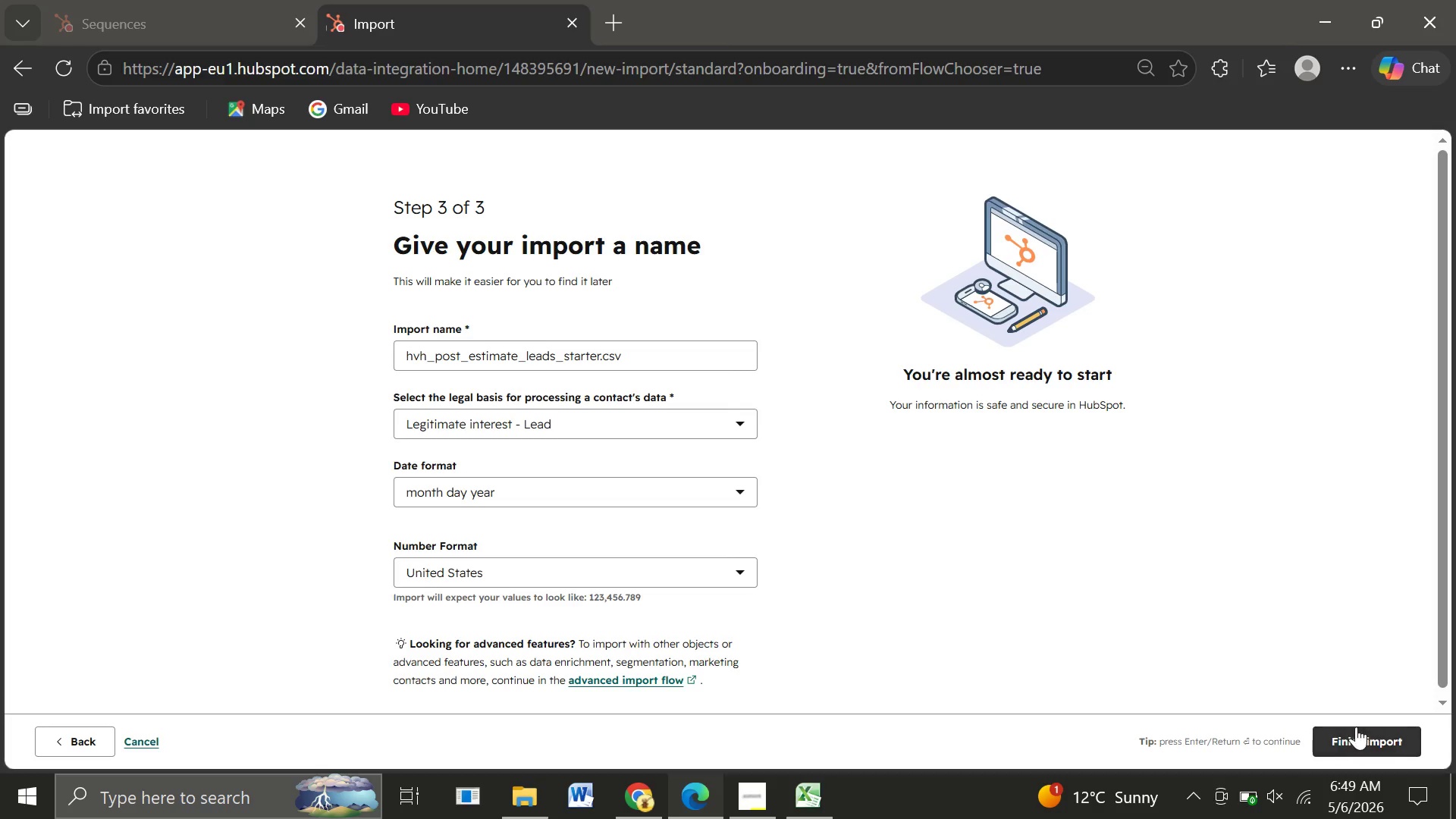 
left_click([1366, 728])
 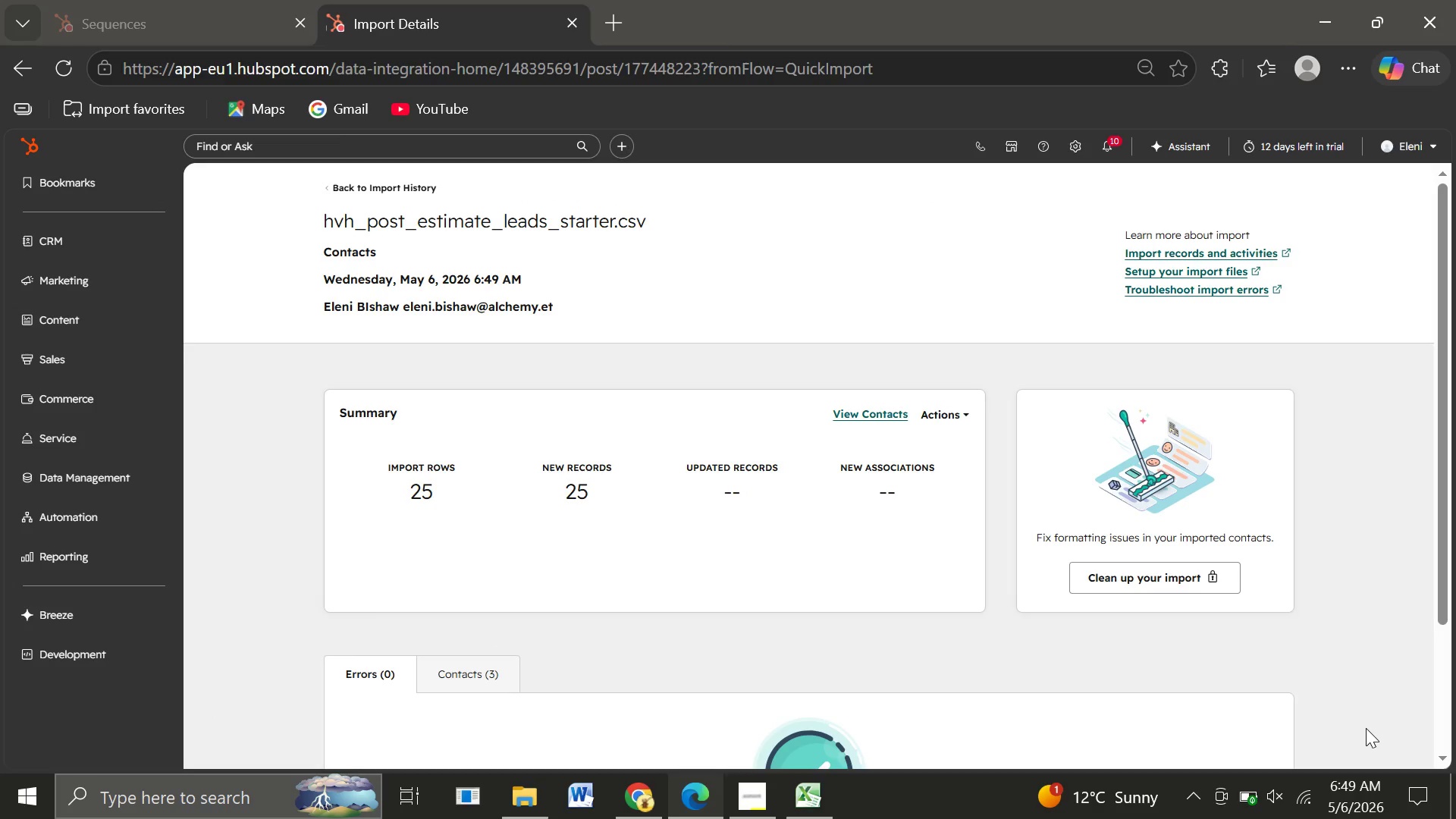 
wait(13.51)
 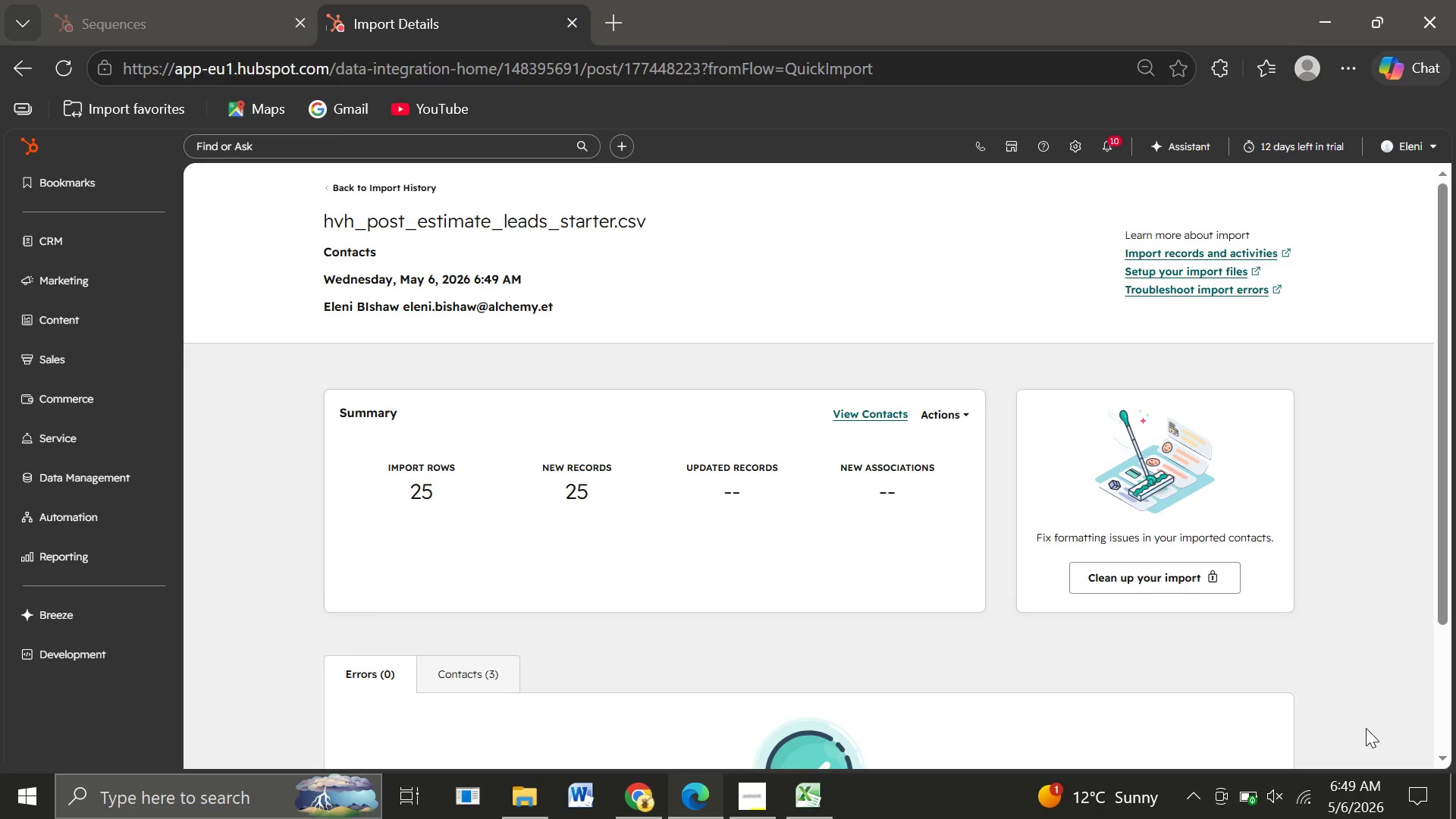 
left_click([113, 237])
 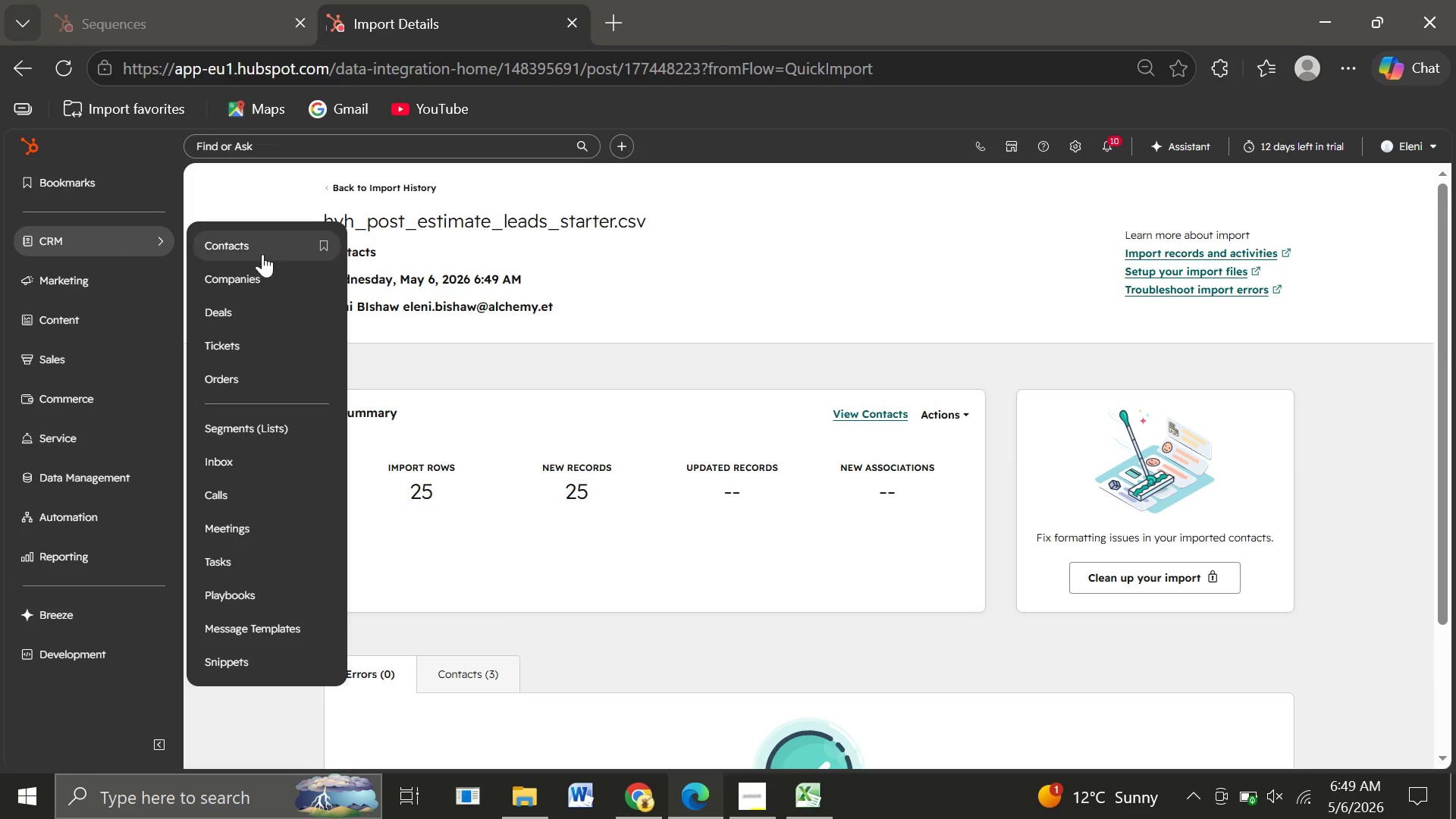 
left_click([274, 251])
 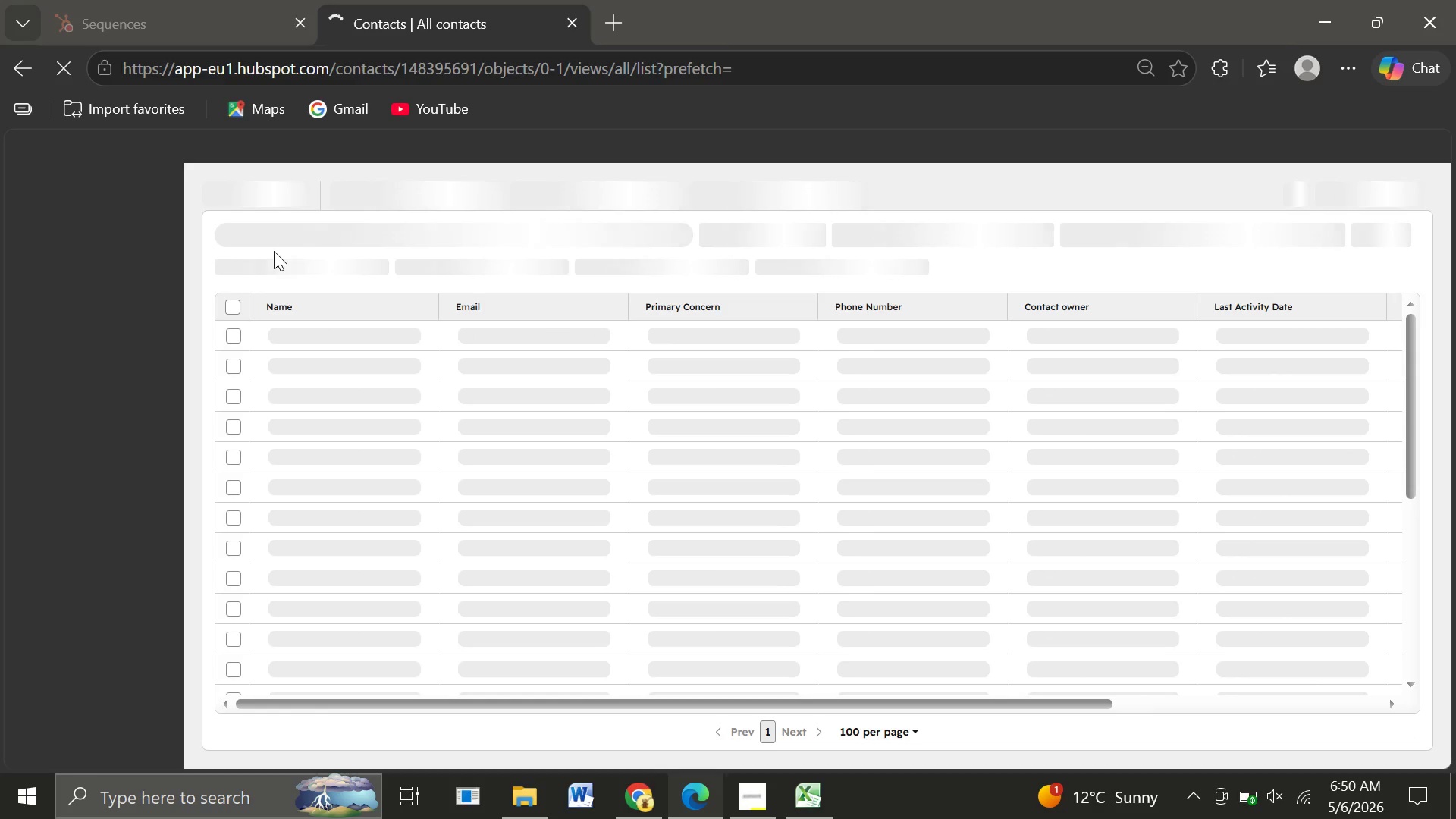 
wait(15.24)
 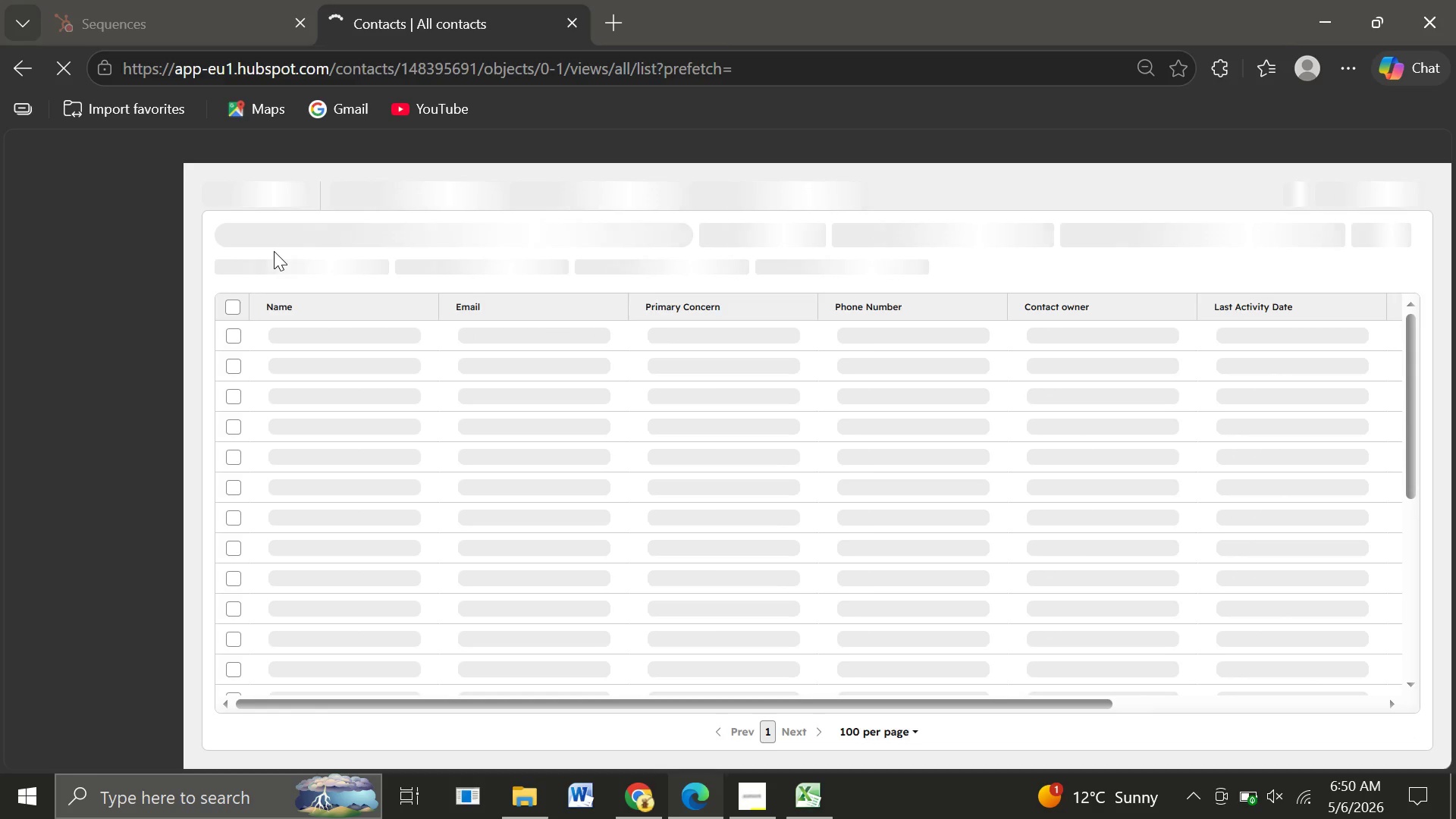 
mouse_move([111, 324])
 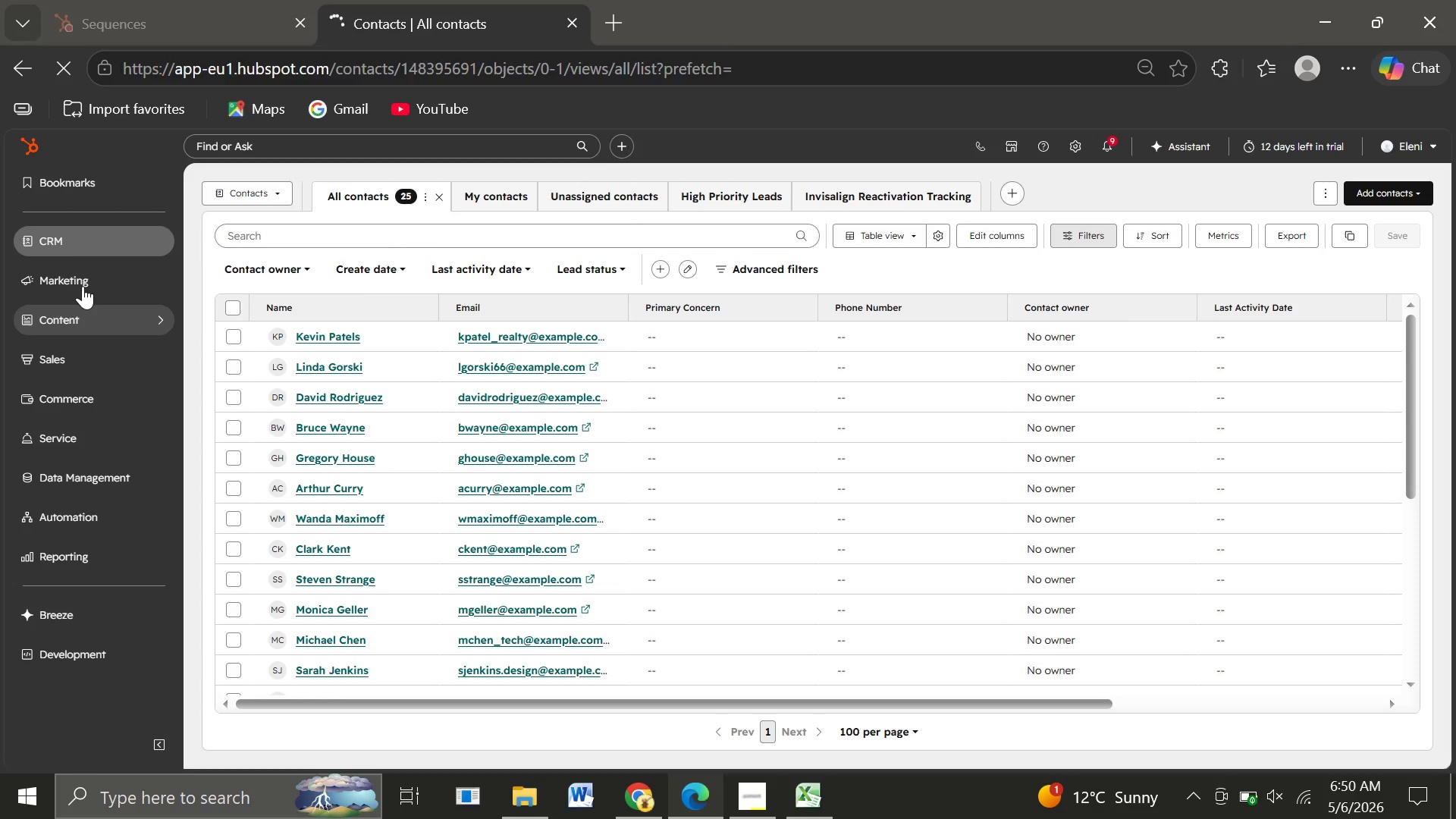 
left_click([83, 286])
 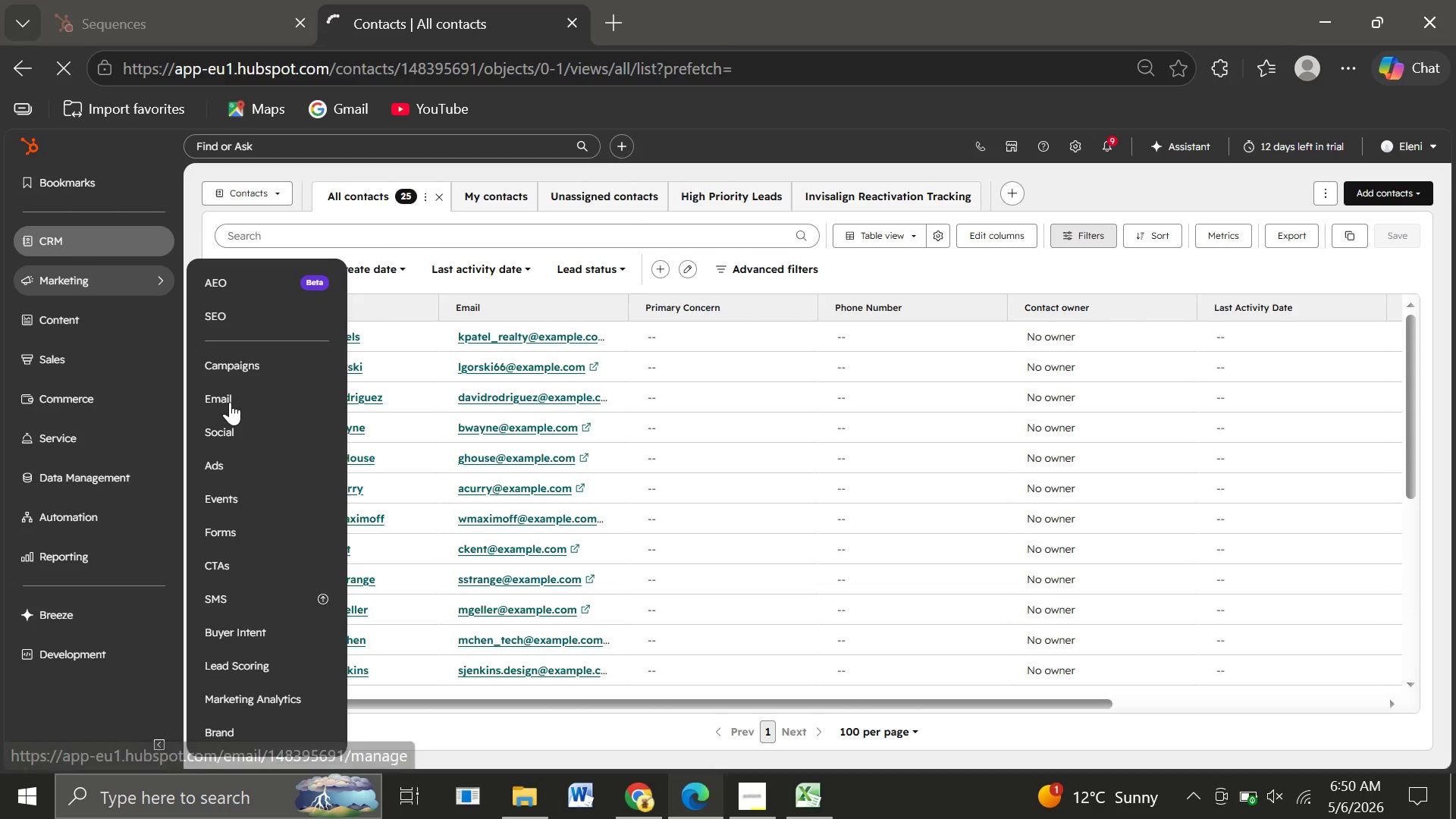 
left_click([230, 402])
 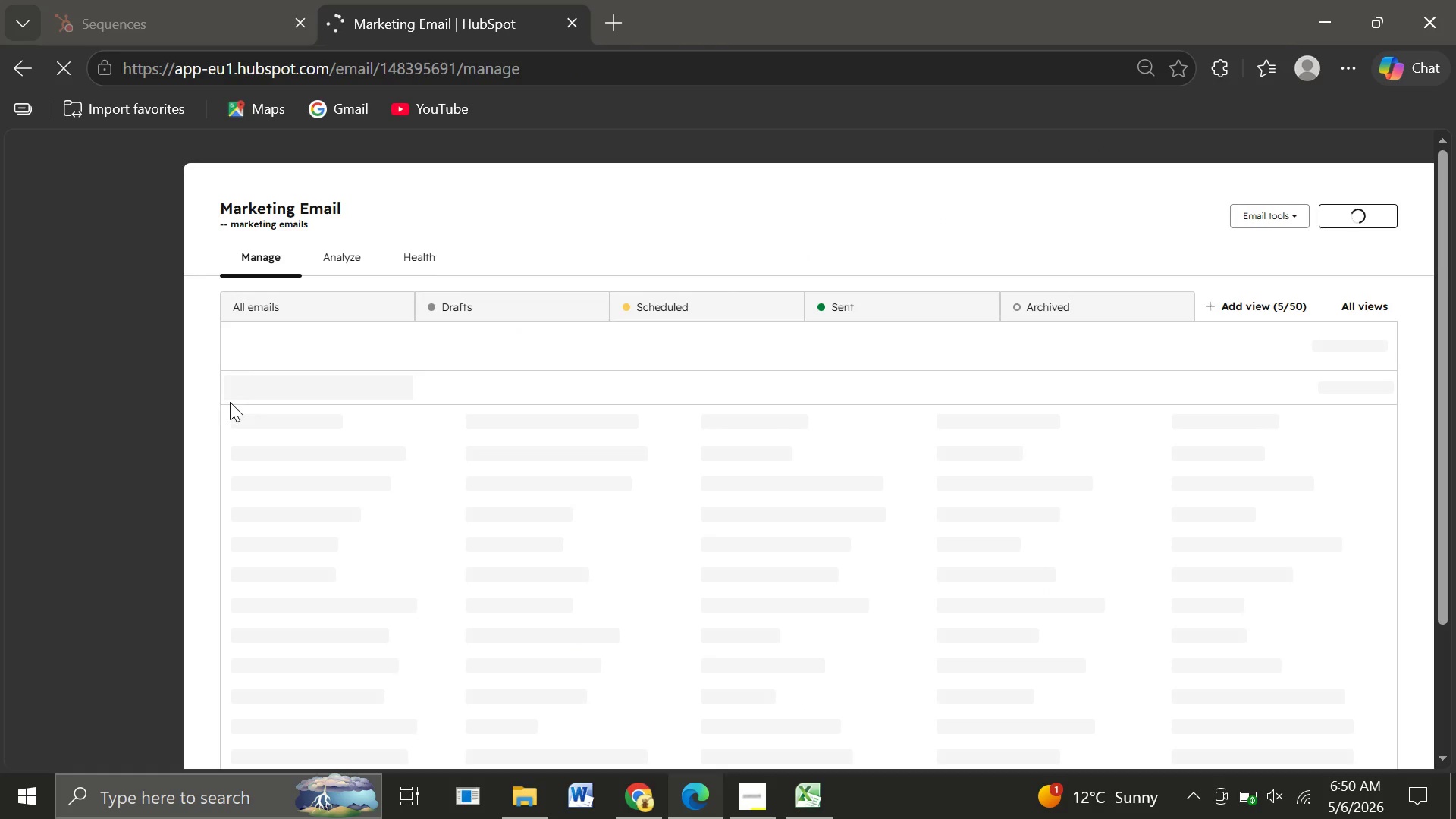 
wait(9.4)
 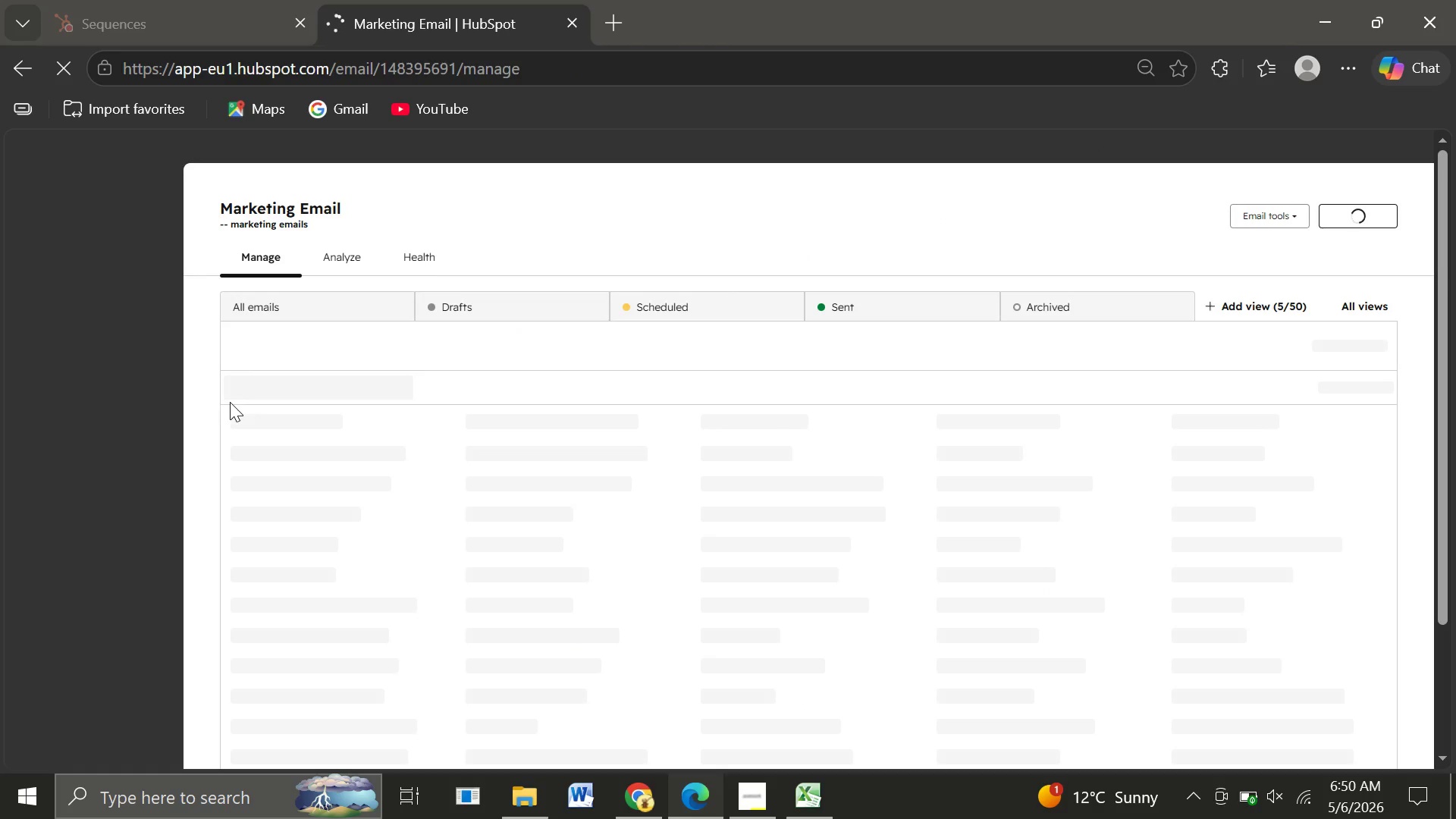 
mouse_move([483, 461])
 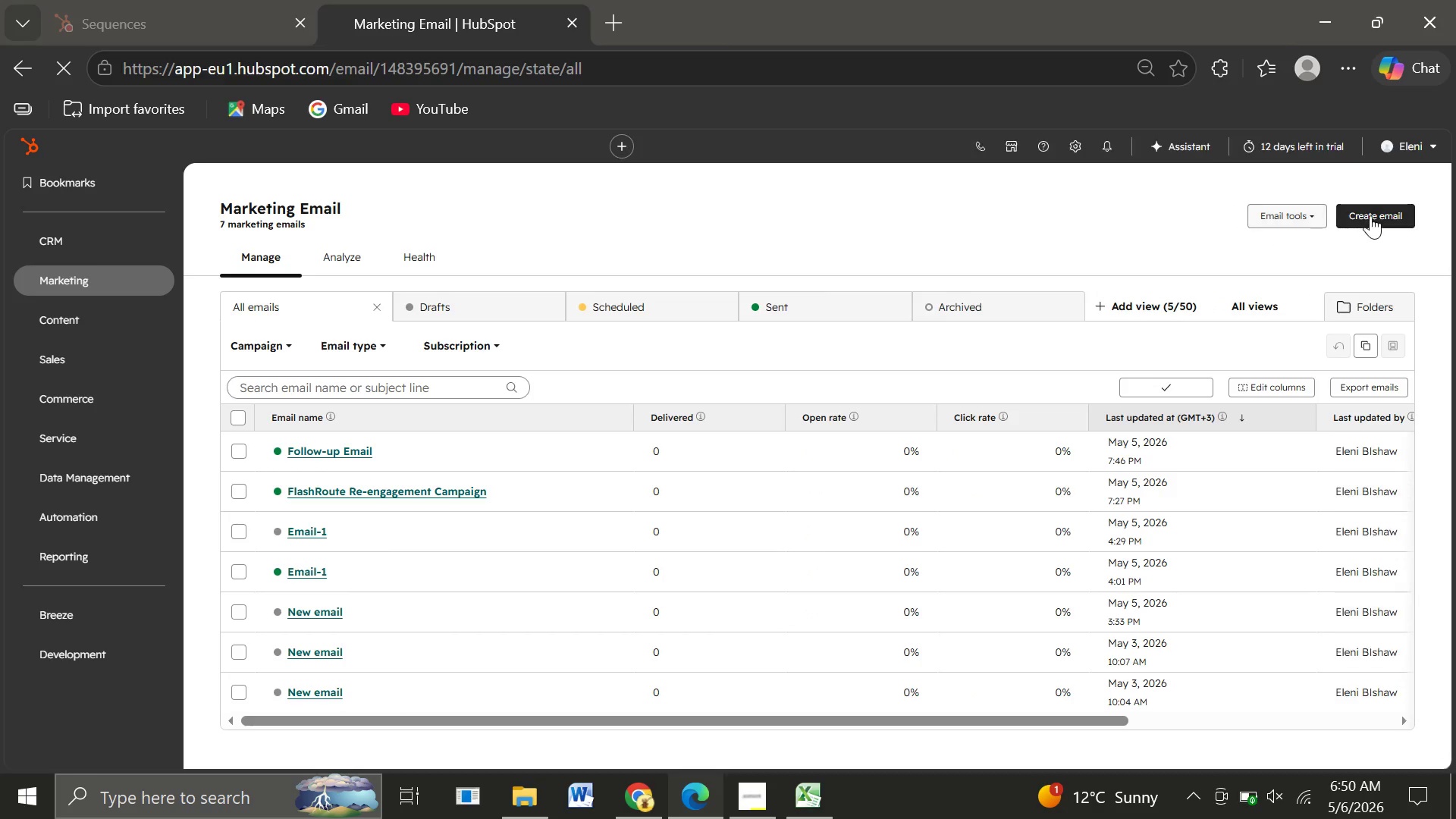 
left_click([1370, 215])
 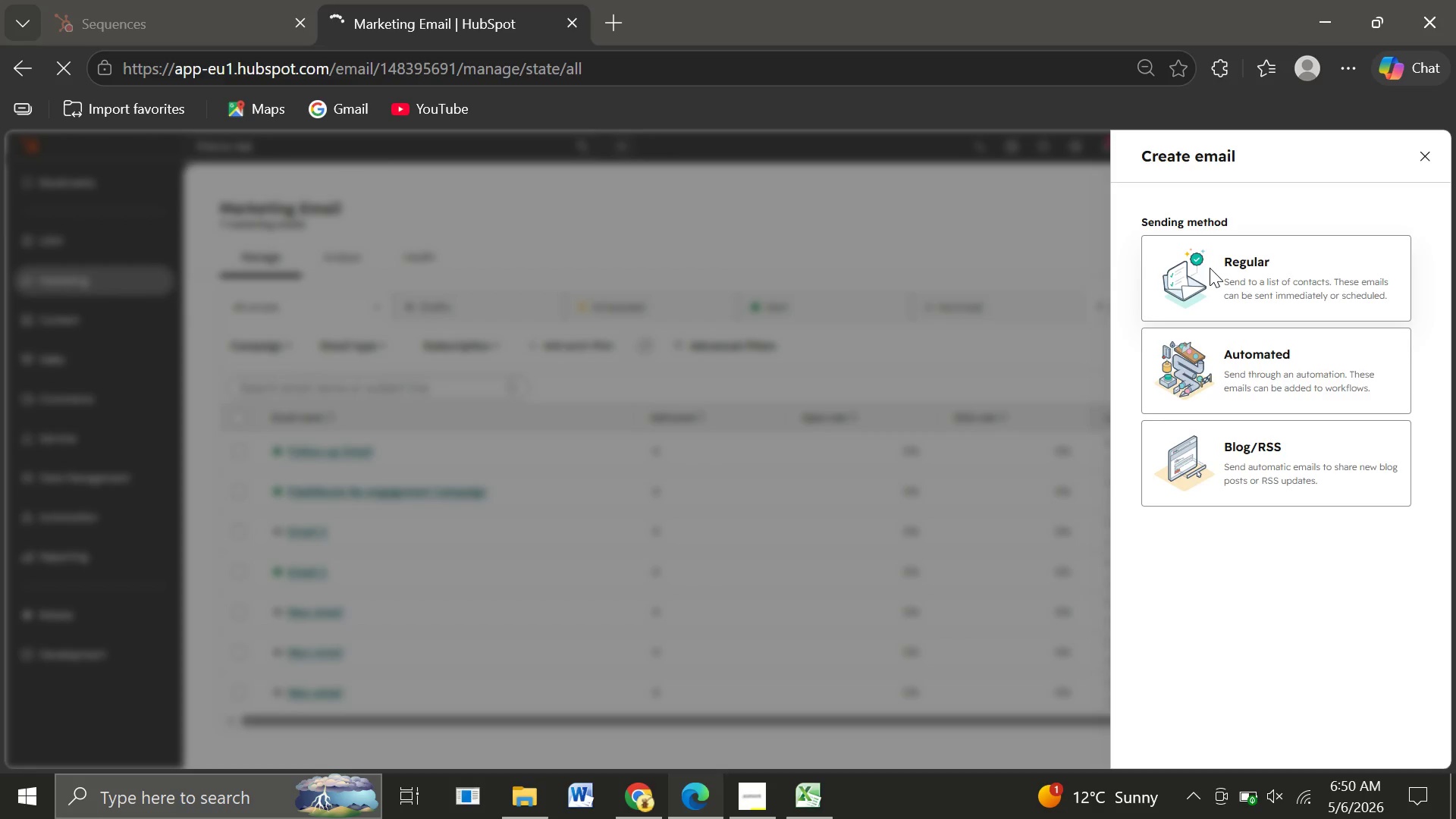 
wait(18.91)
 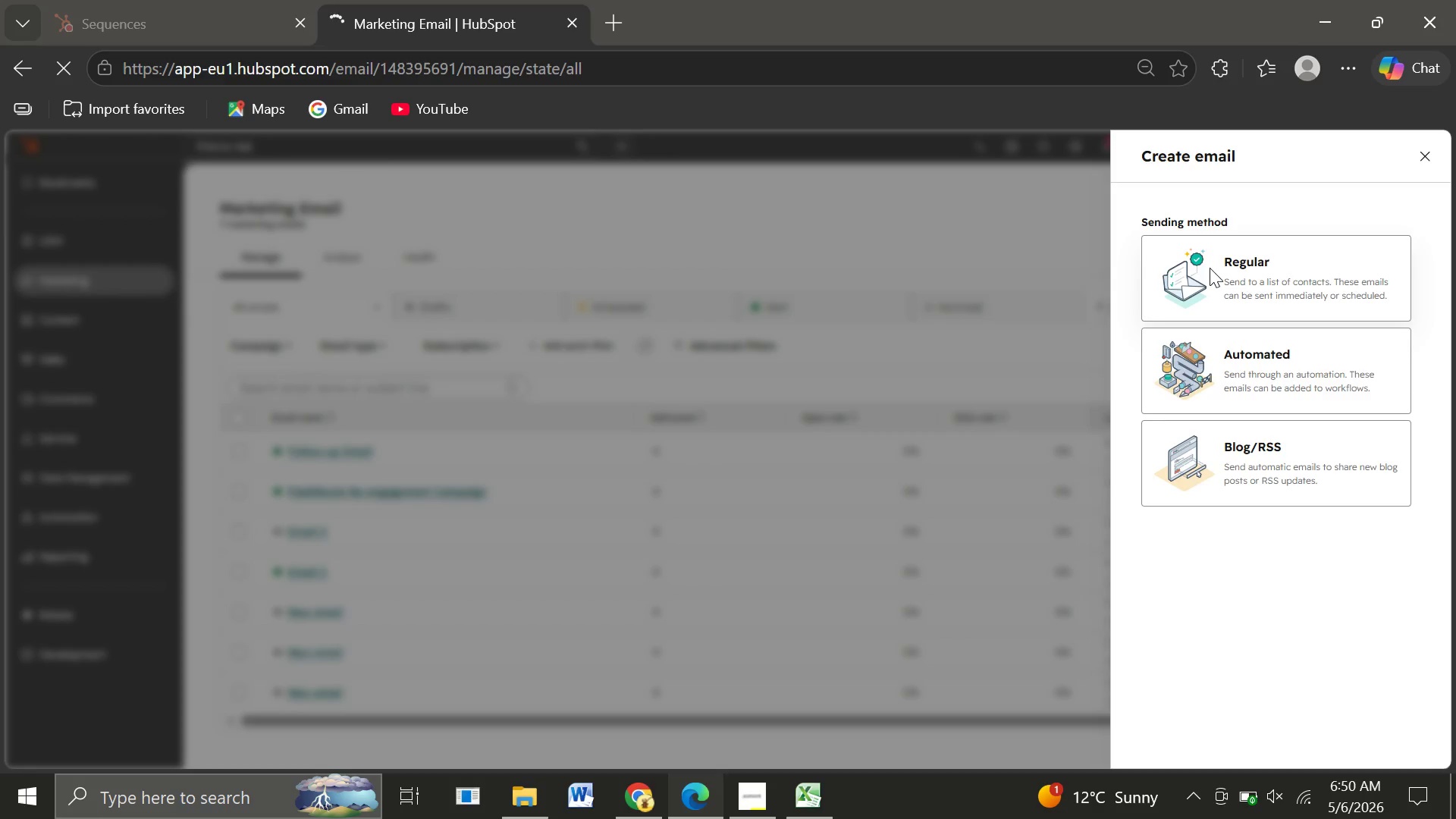 
left_click([1425, 161])
 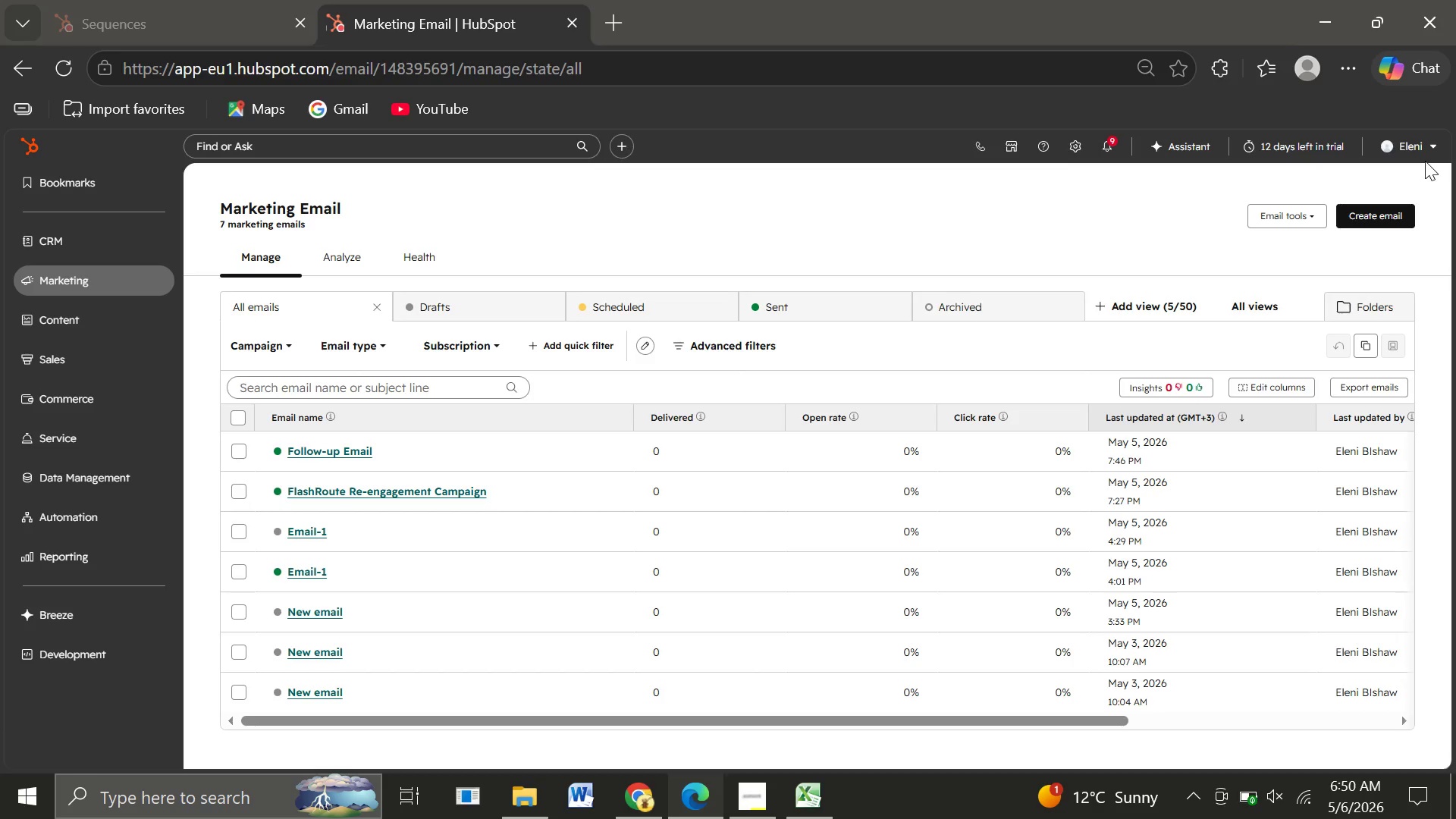 
wait(7.03)
 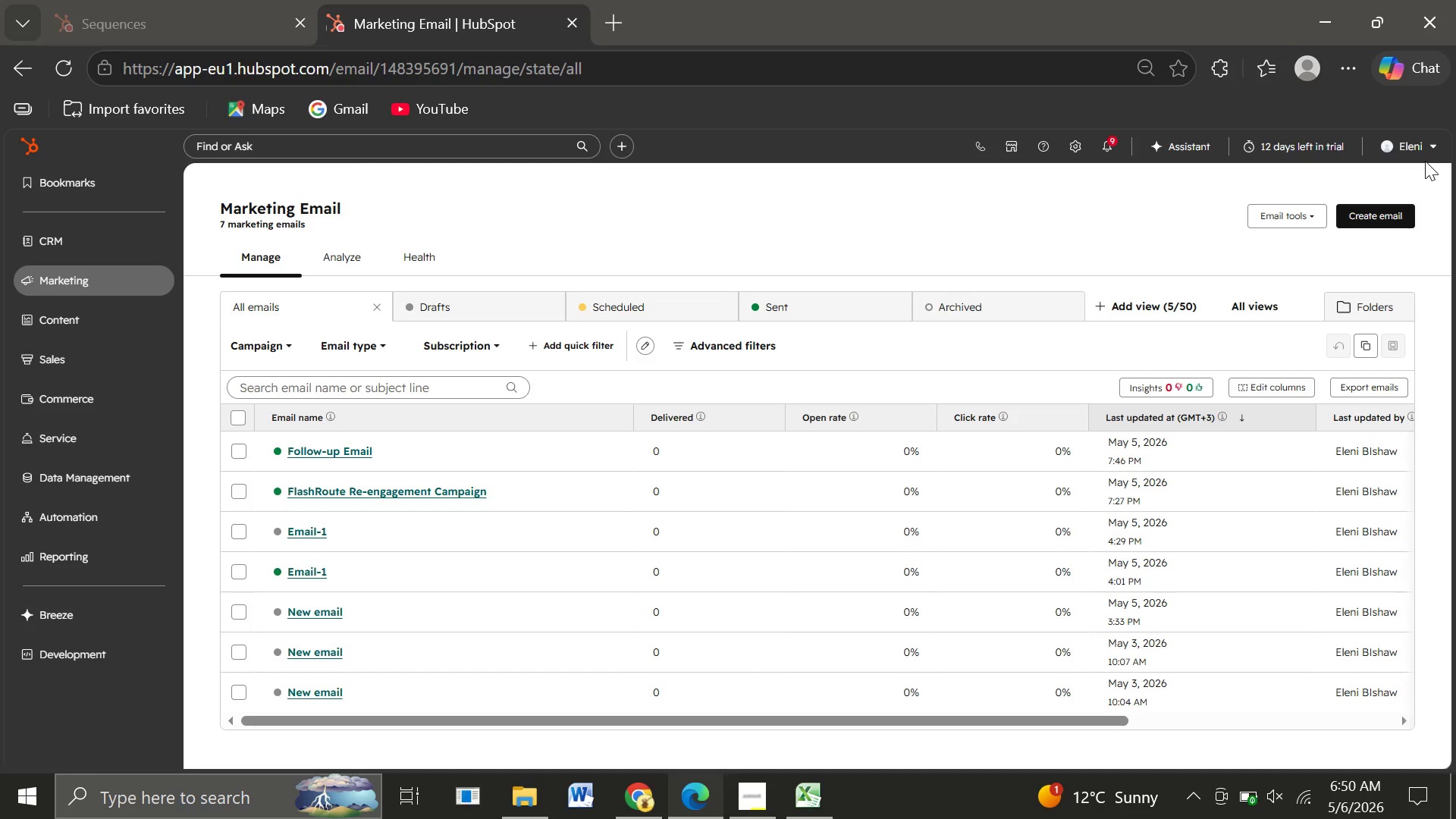 
left_click([1366, 219])
 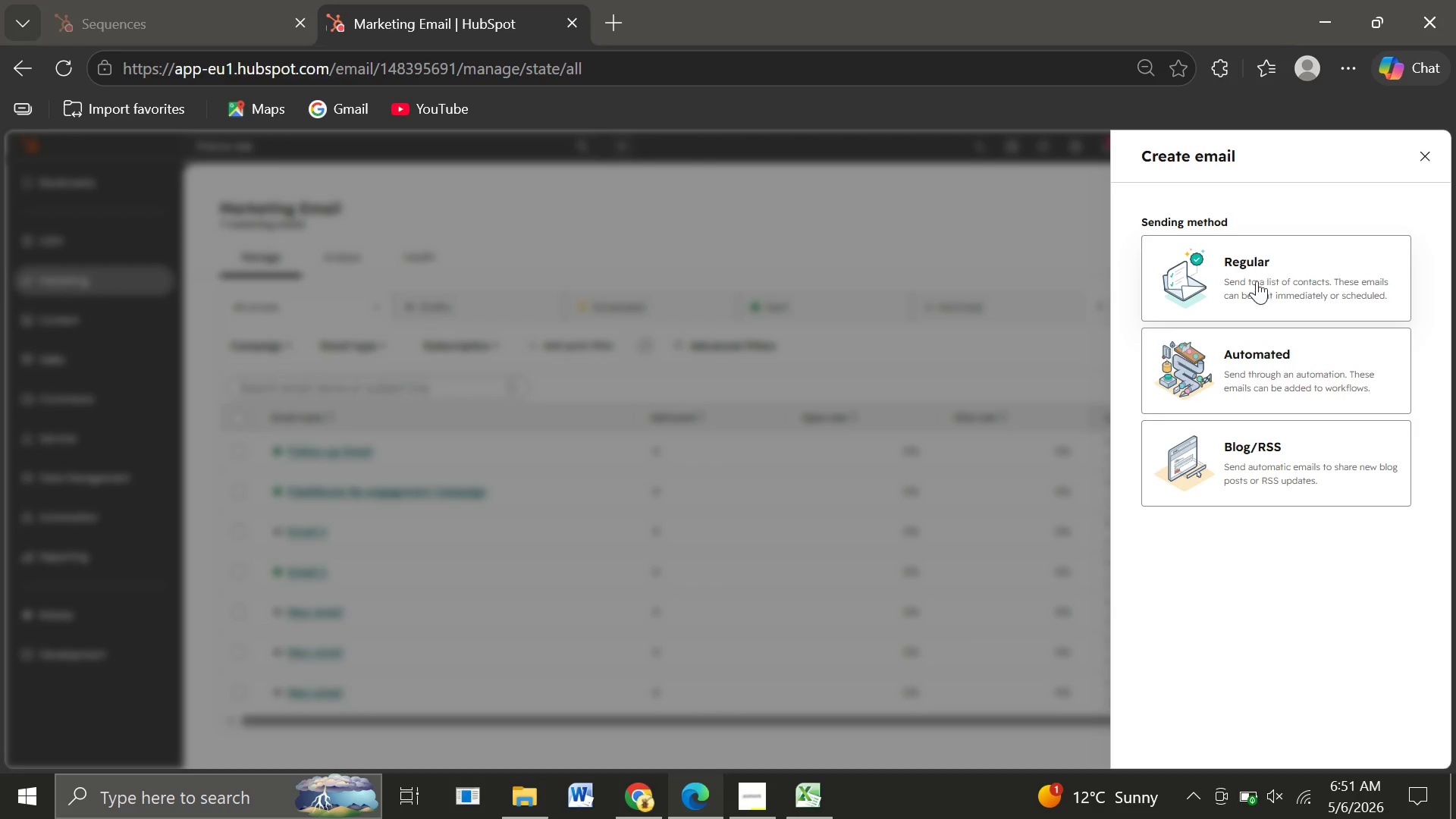 
left_click([1257, 285])
 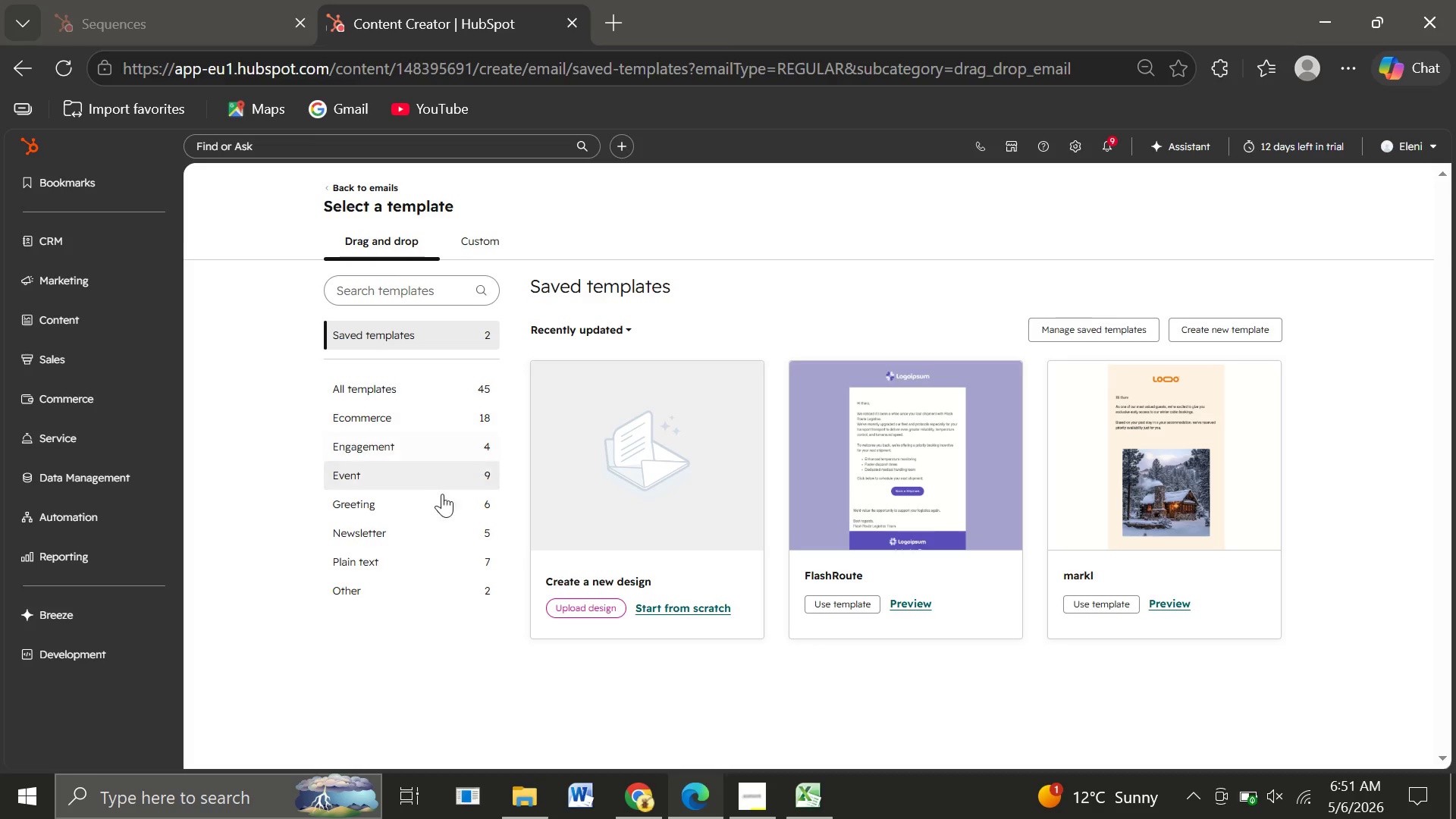 
wait(16.72)
 